 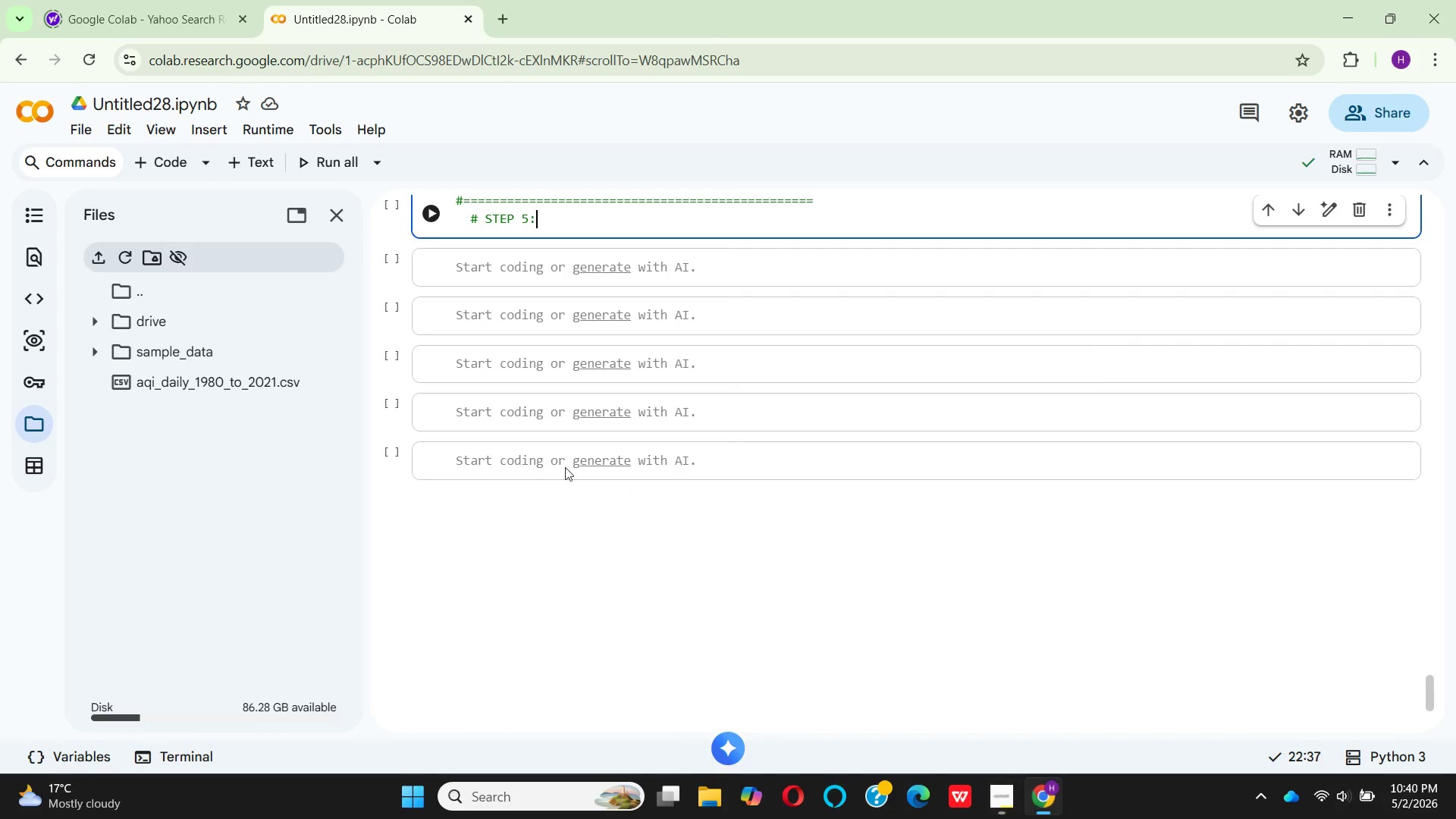 
key(Space)
 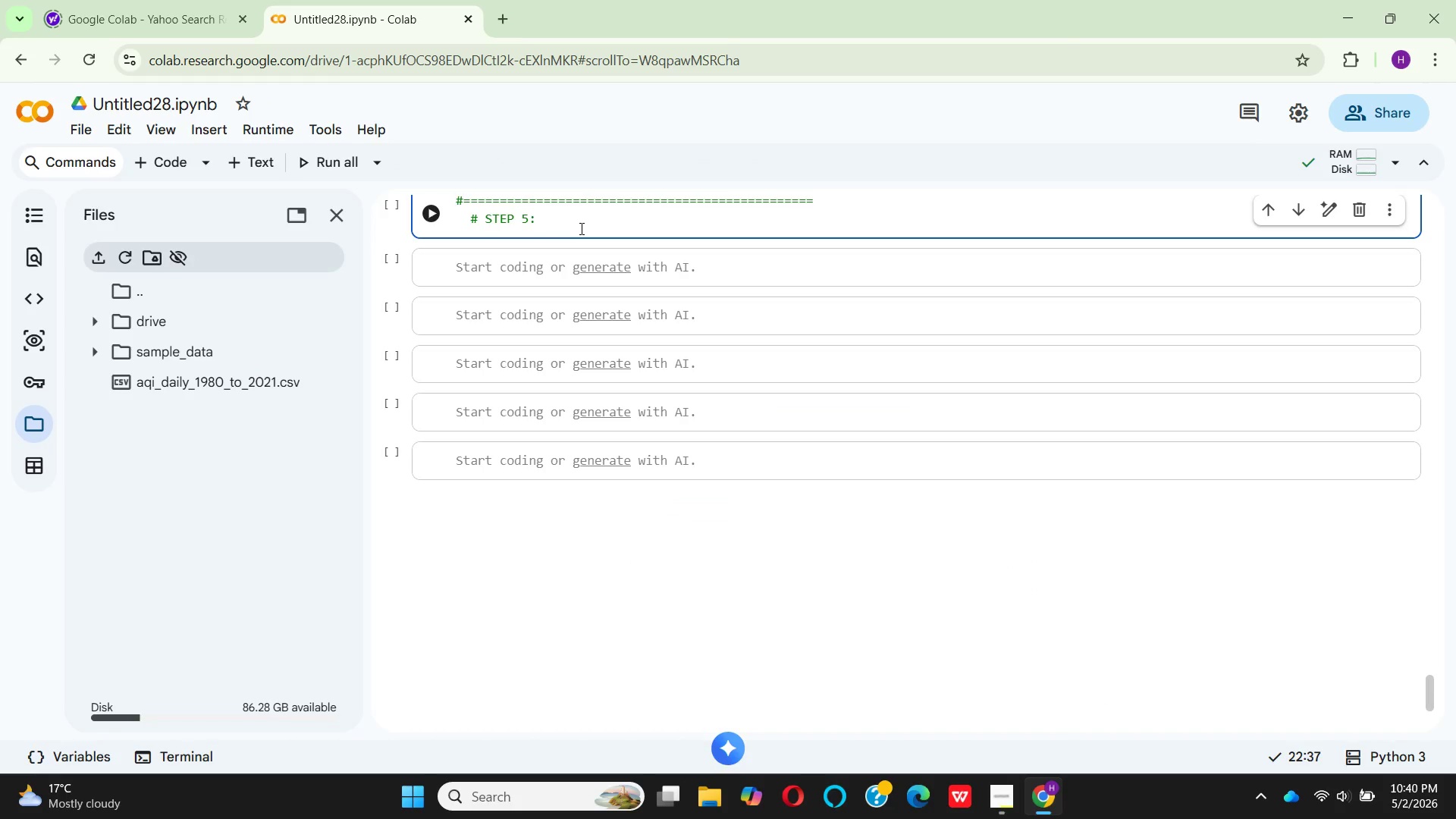 
type(INTERACTIVE WIDGE)
 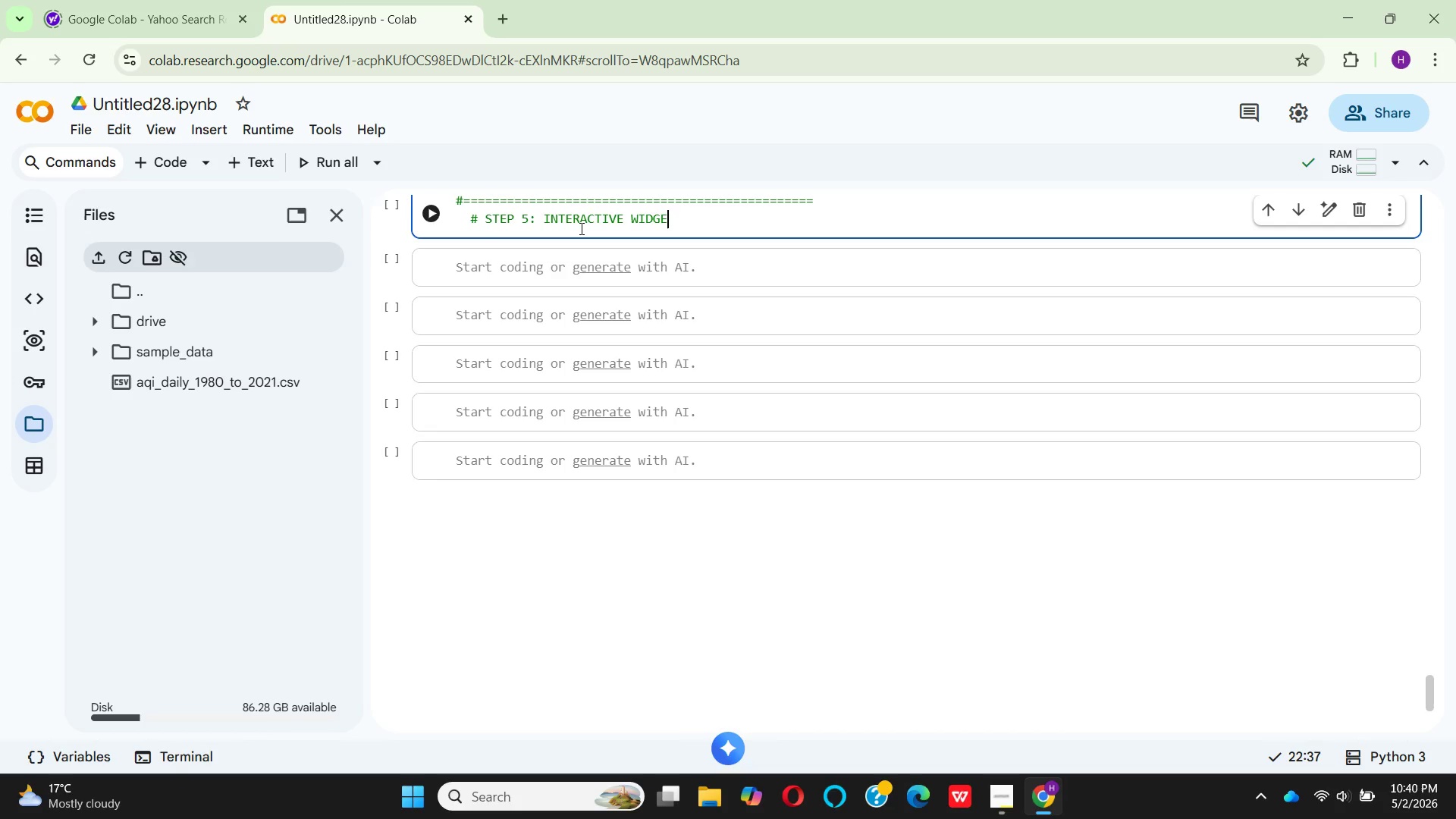 
type(TS )
 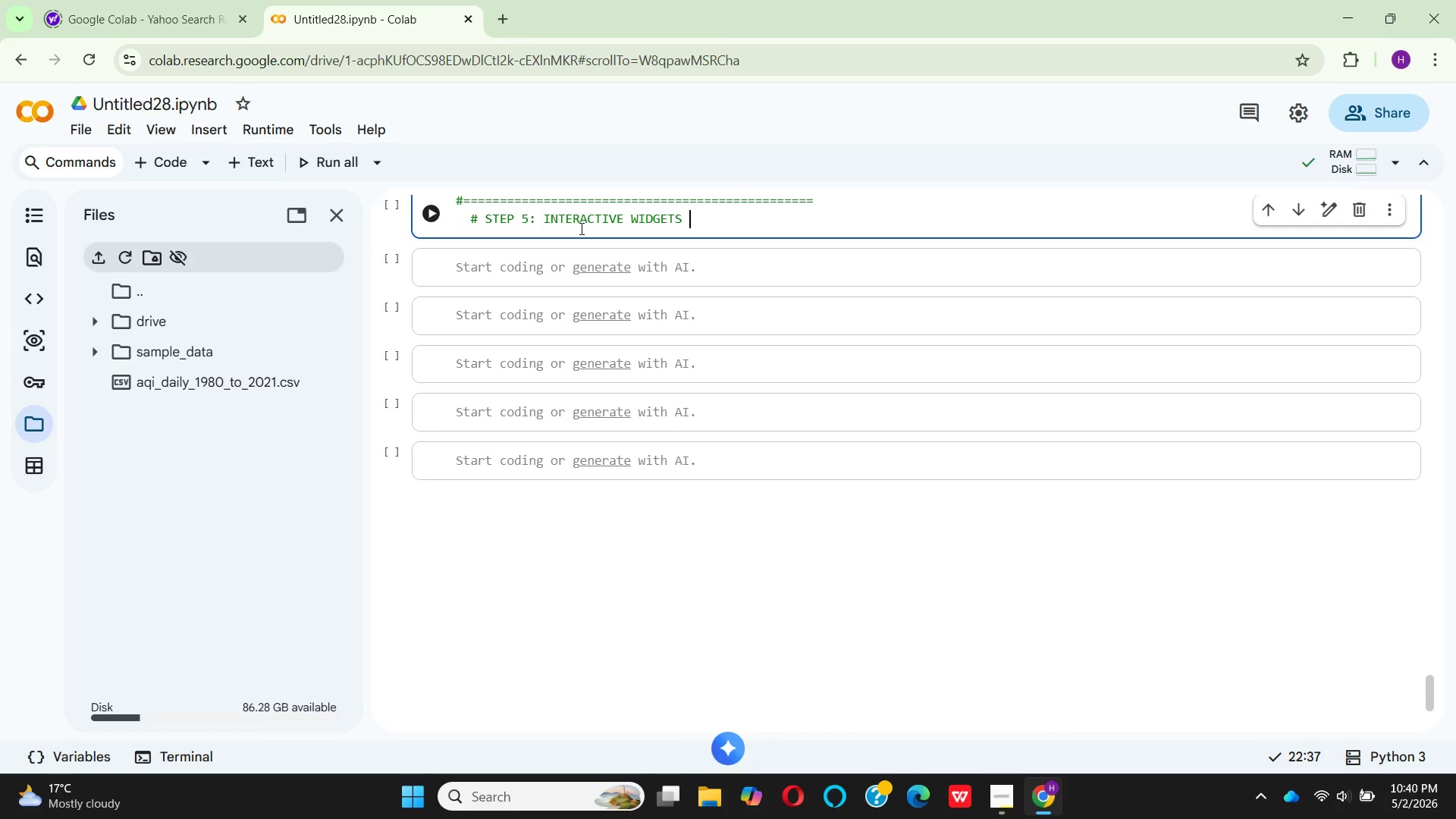 
key(Enter)
 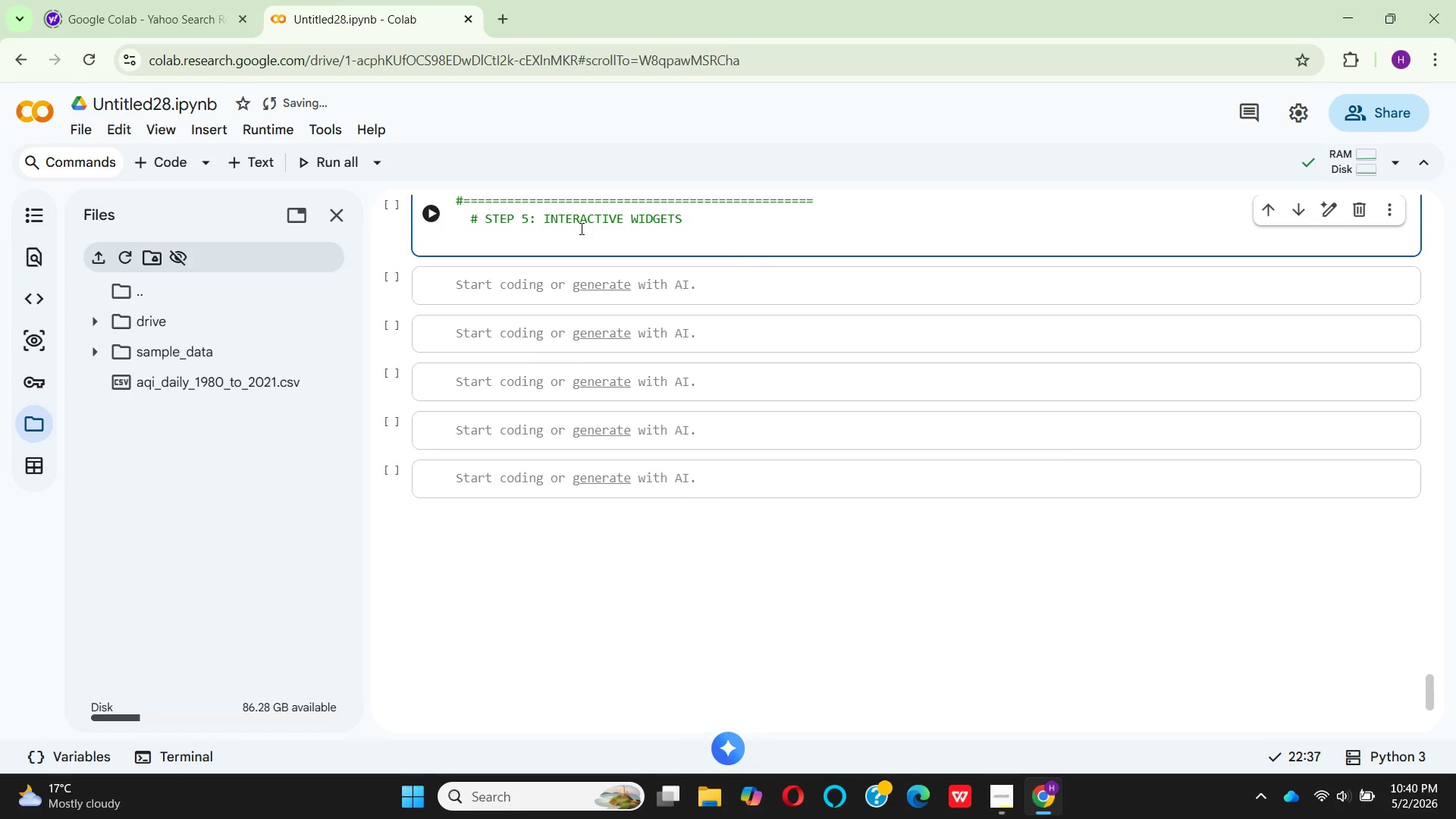 
key(Backspace)
 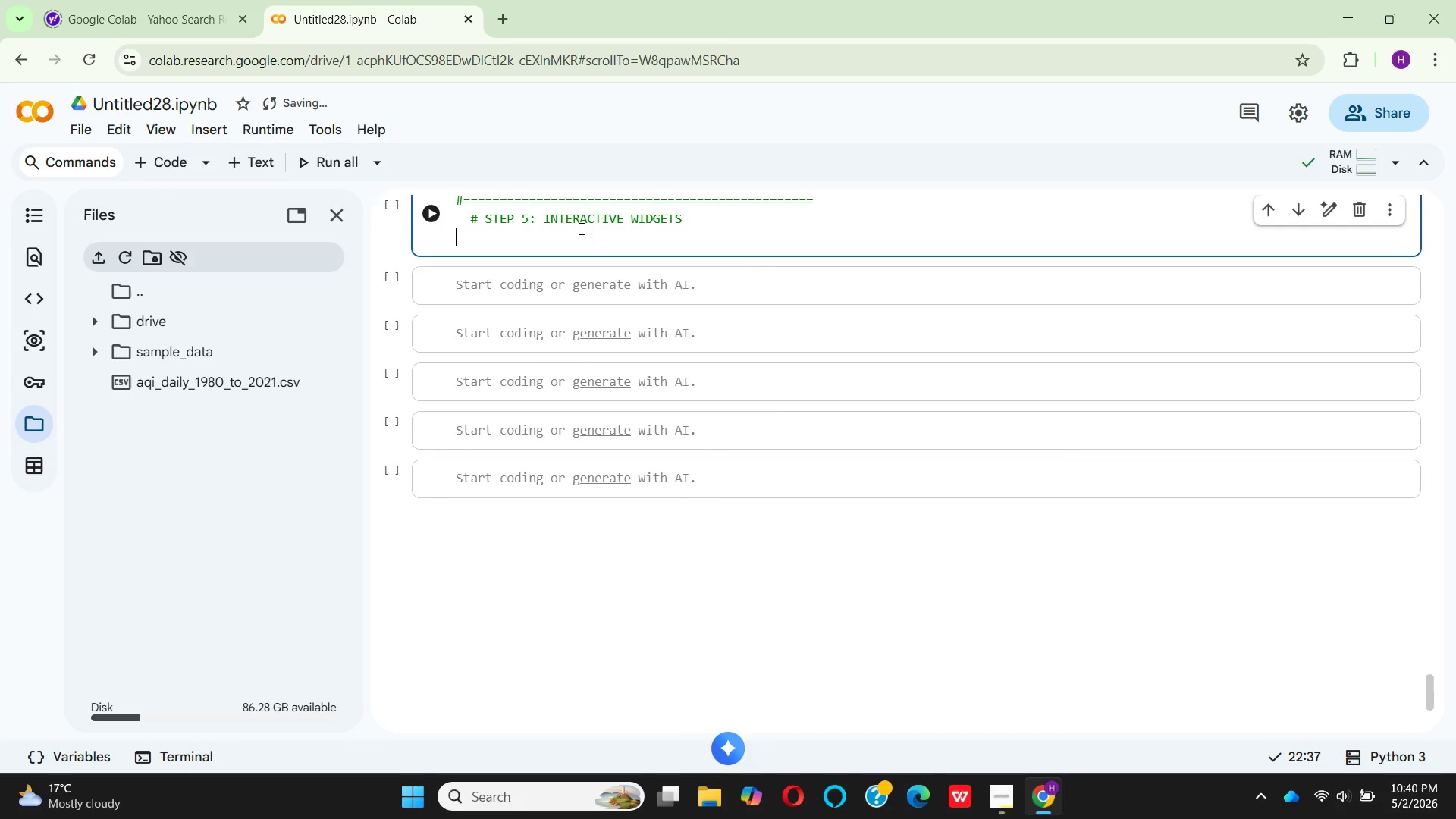 
key(Shift+3)
 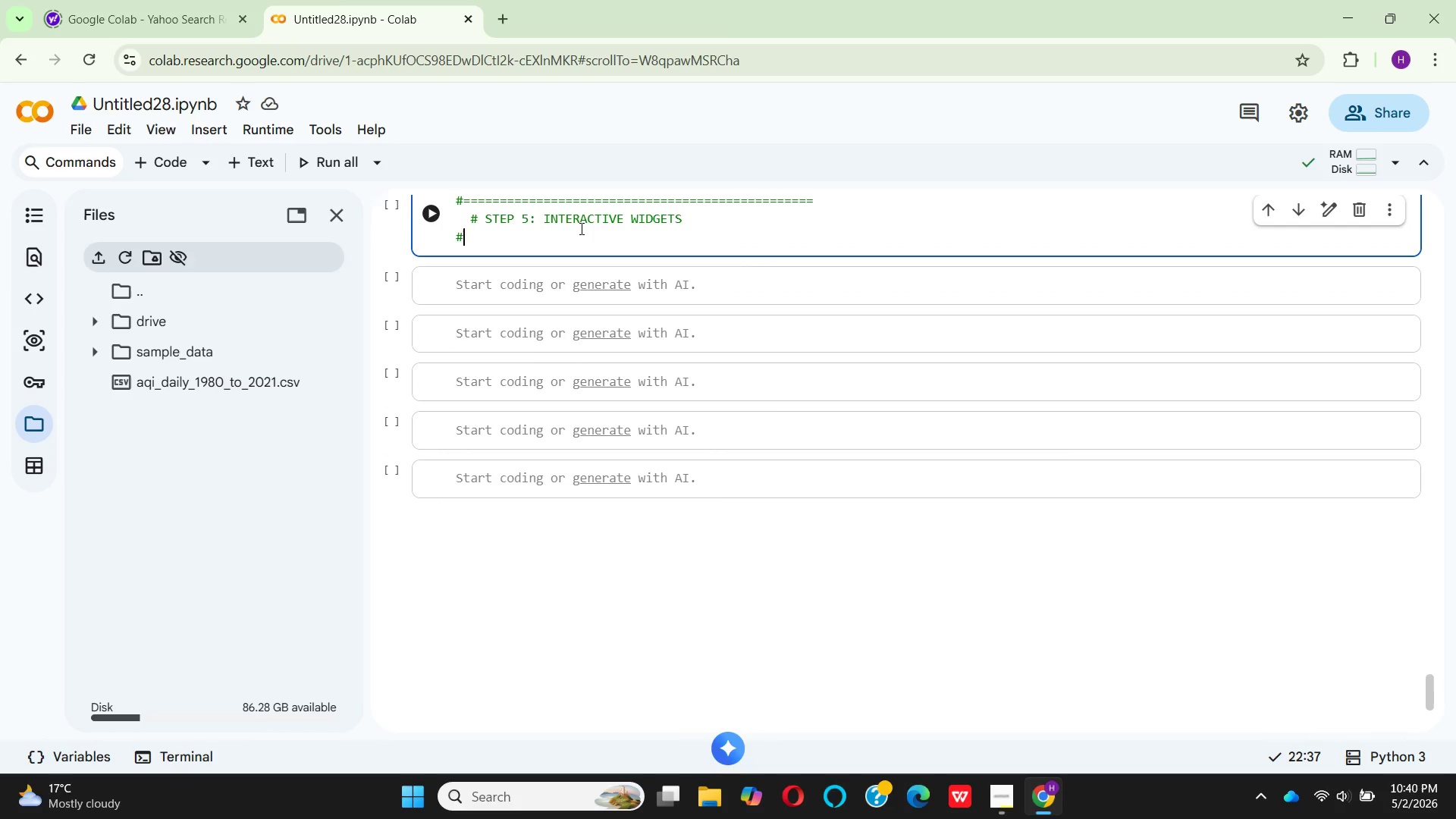 
hold_key(key=Equal, duration=1.53)
 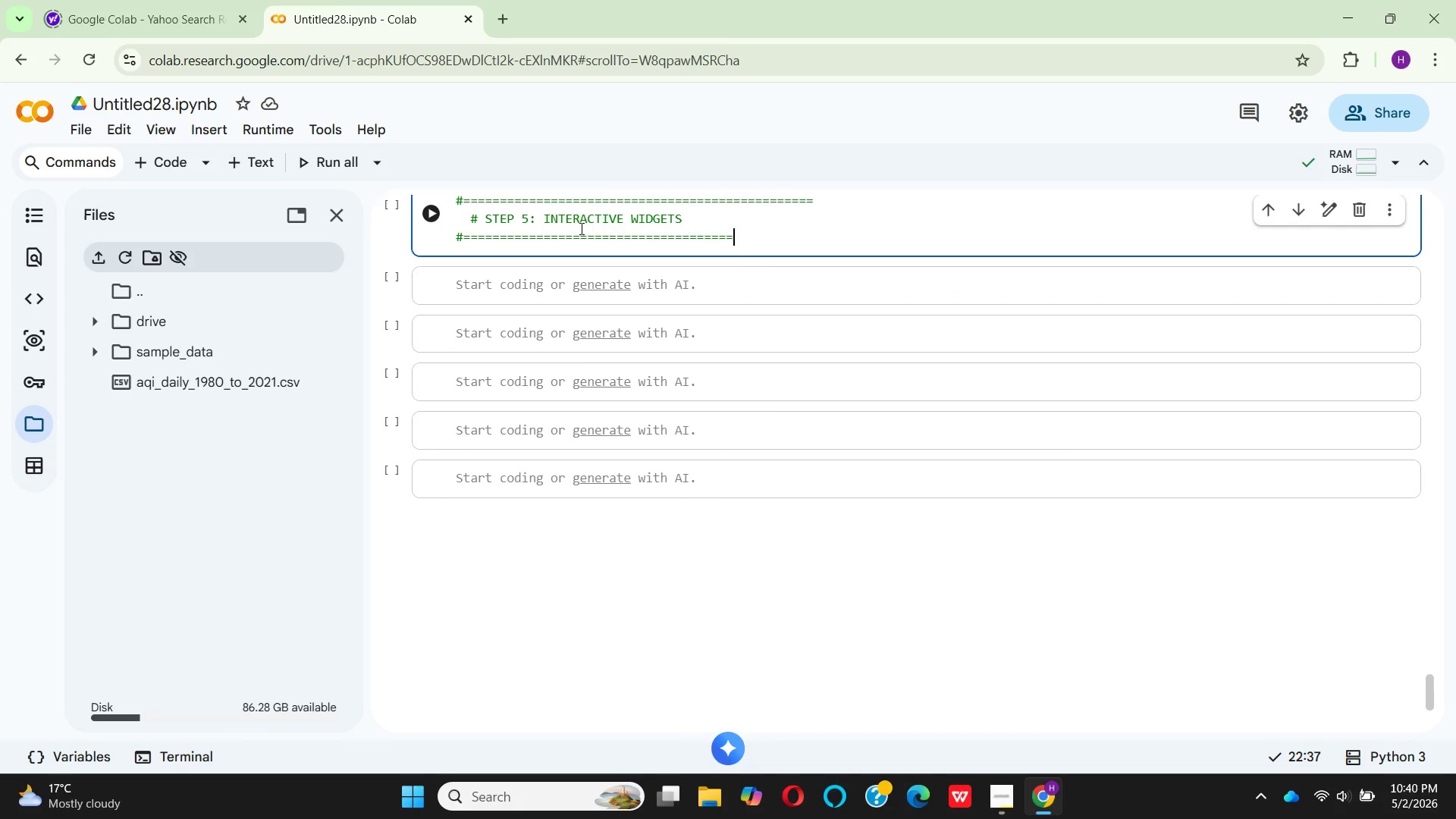 
key(Equal)
 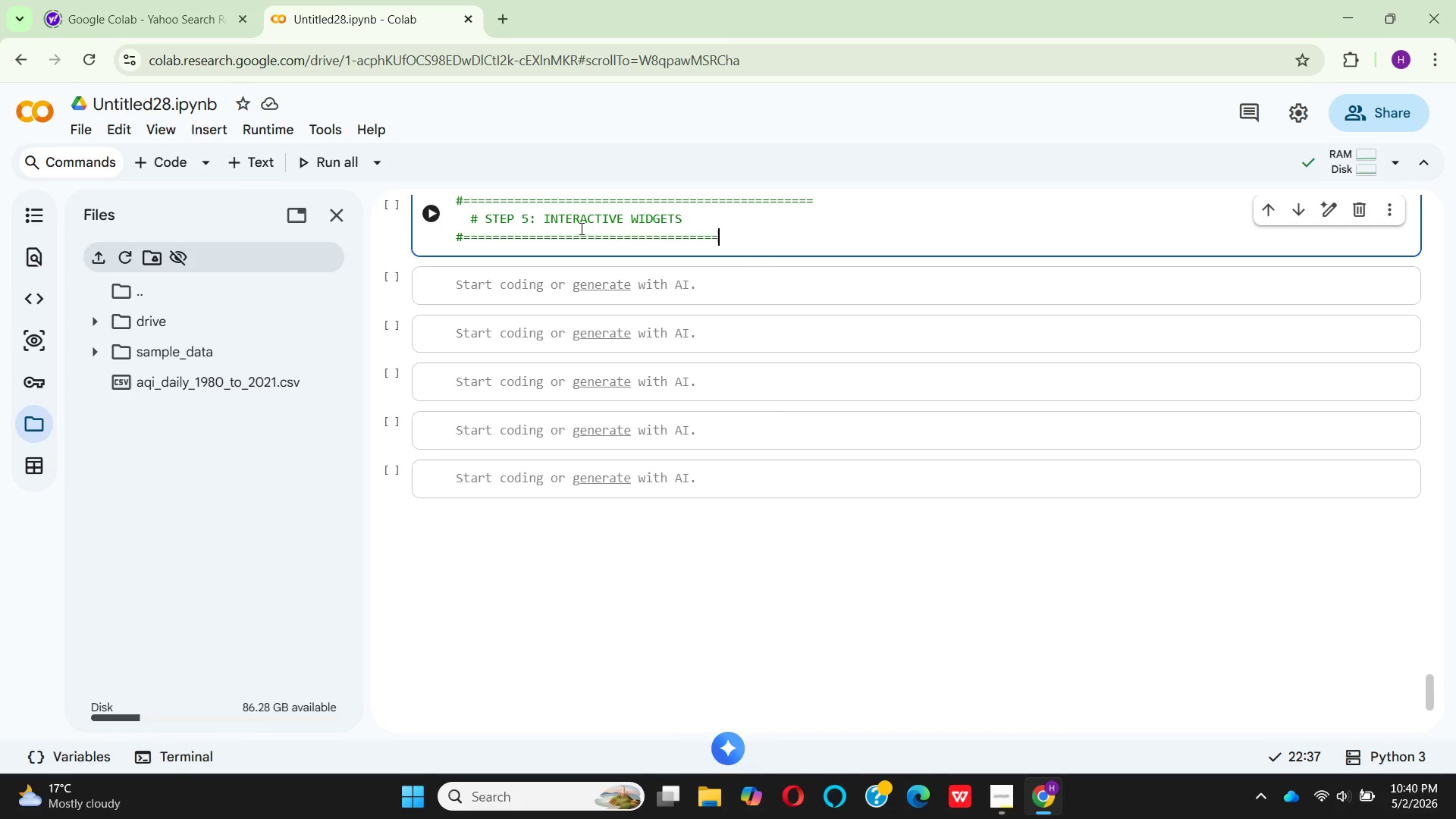 
key(Equal)
 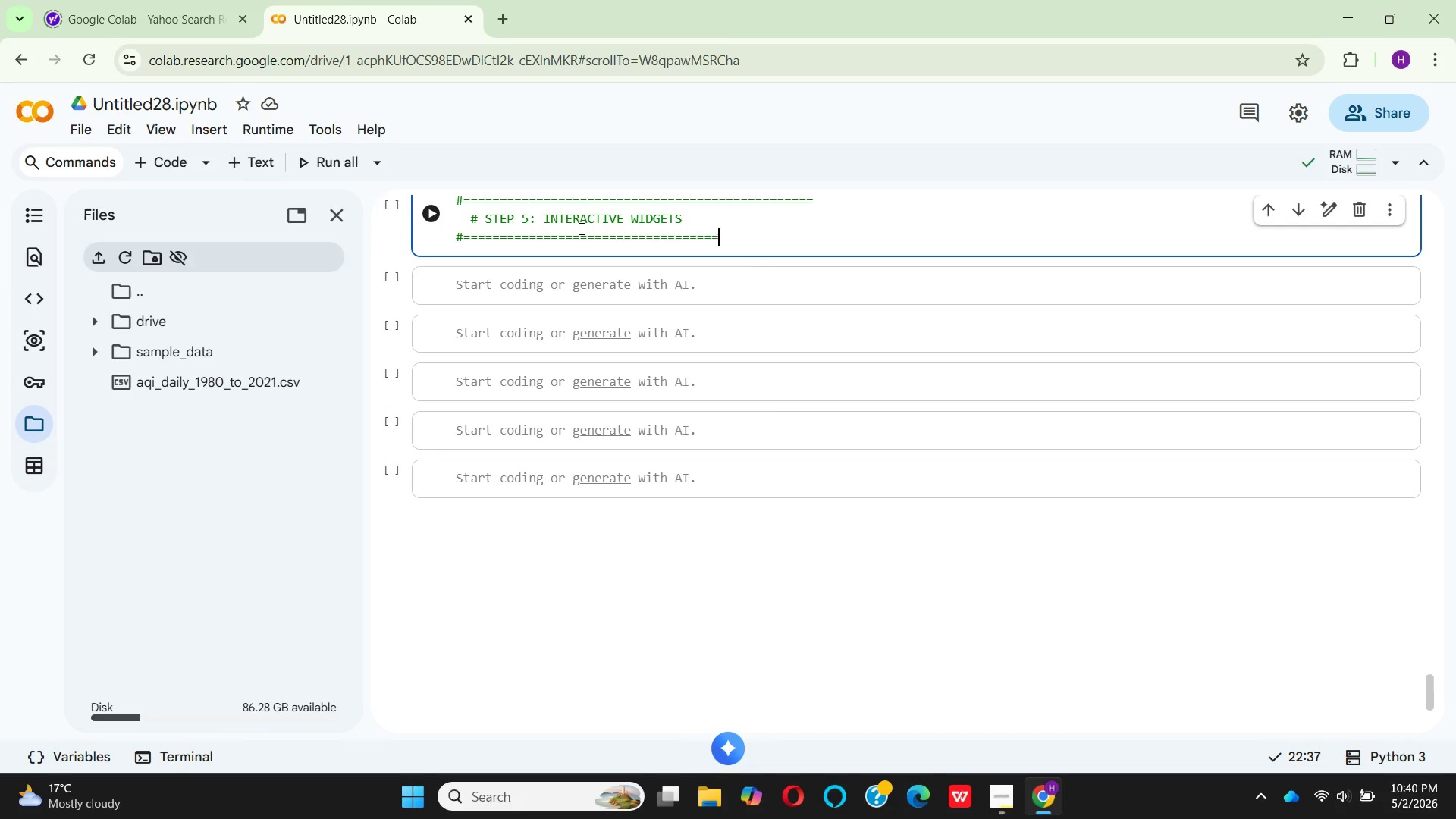 
key(Equal)
 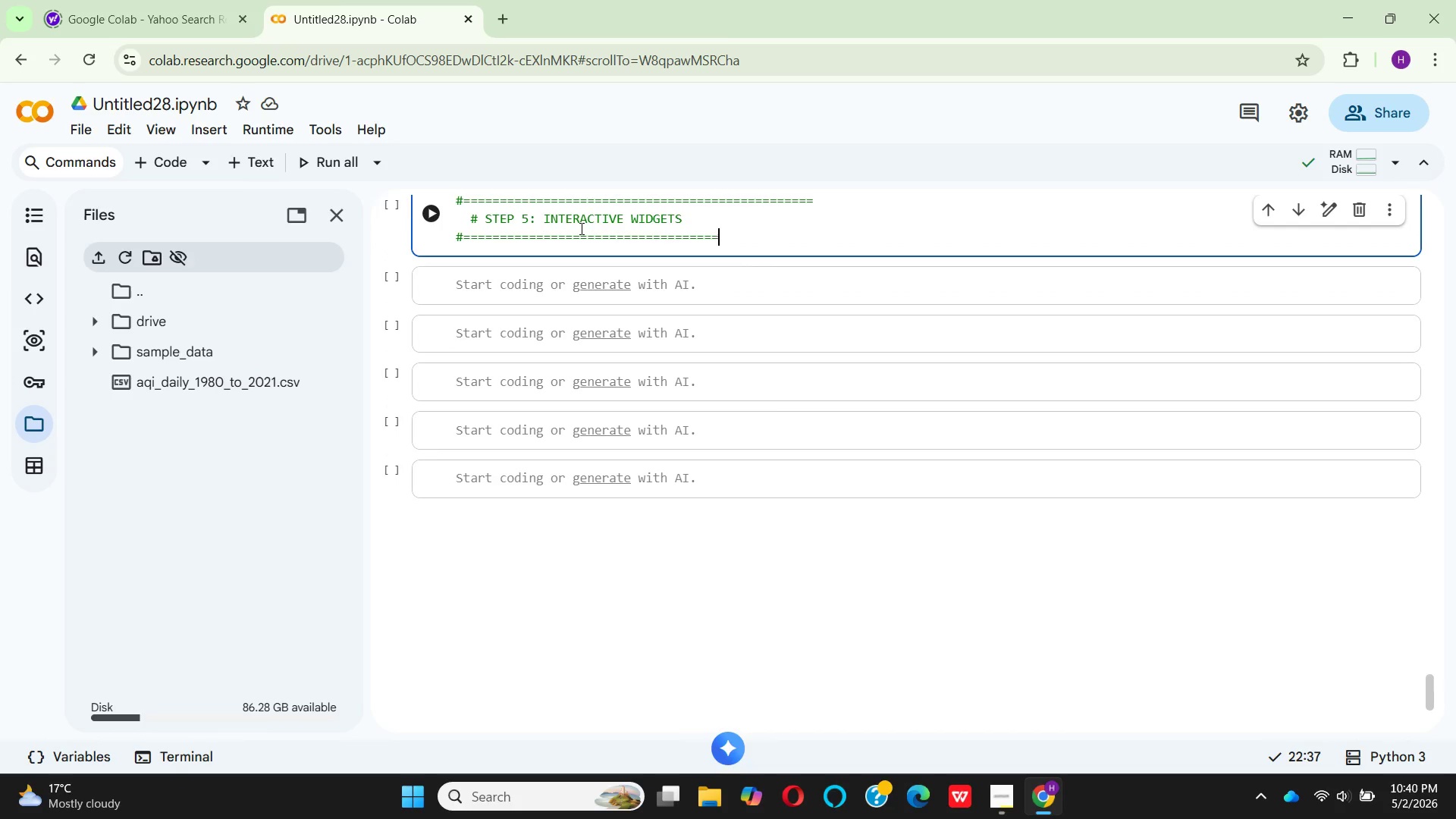 
key(Equal)
 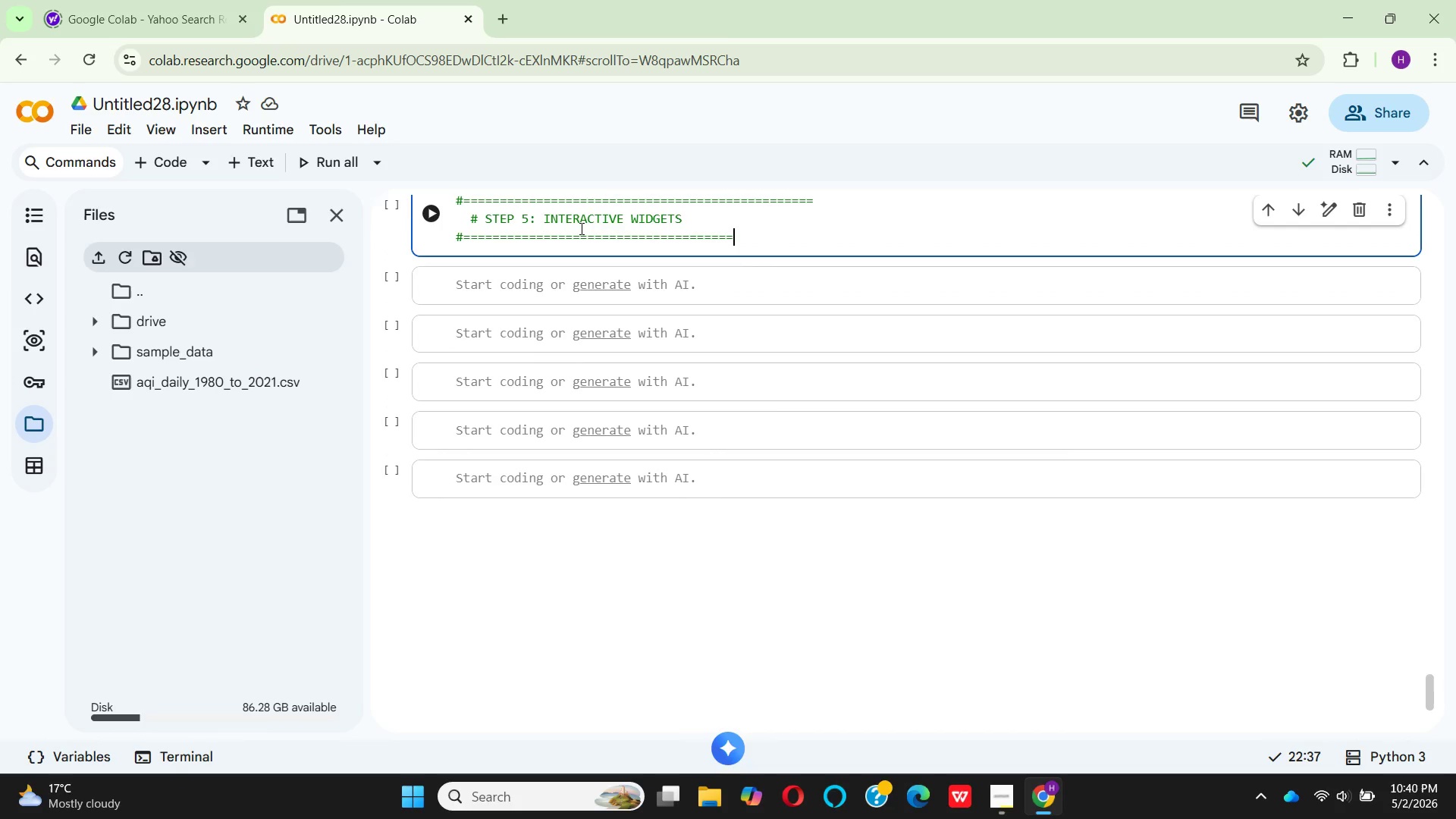 
hold_key(key=Equal, duration=0.73)
 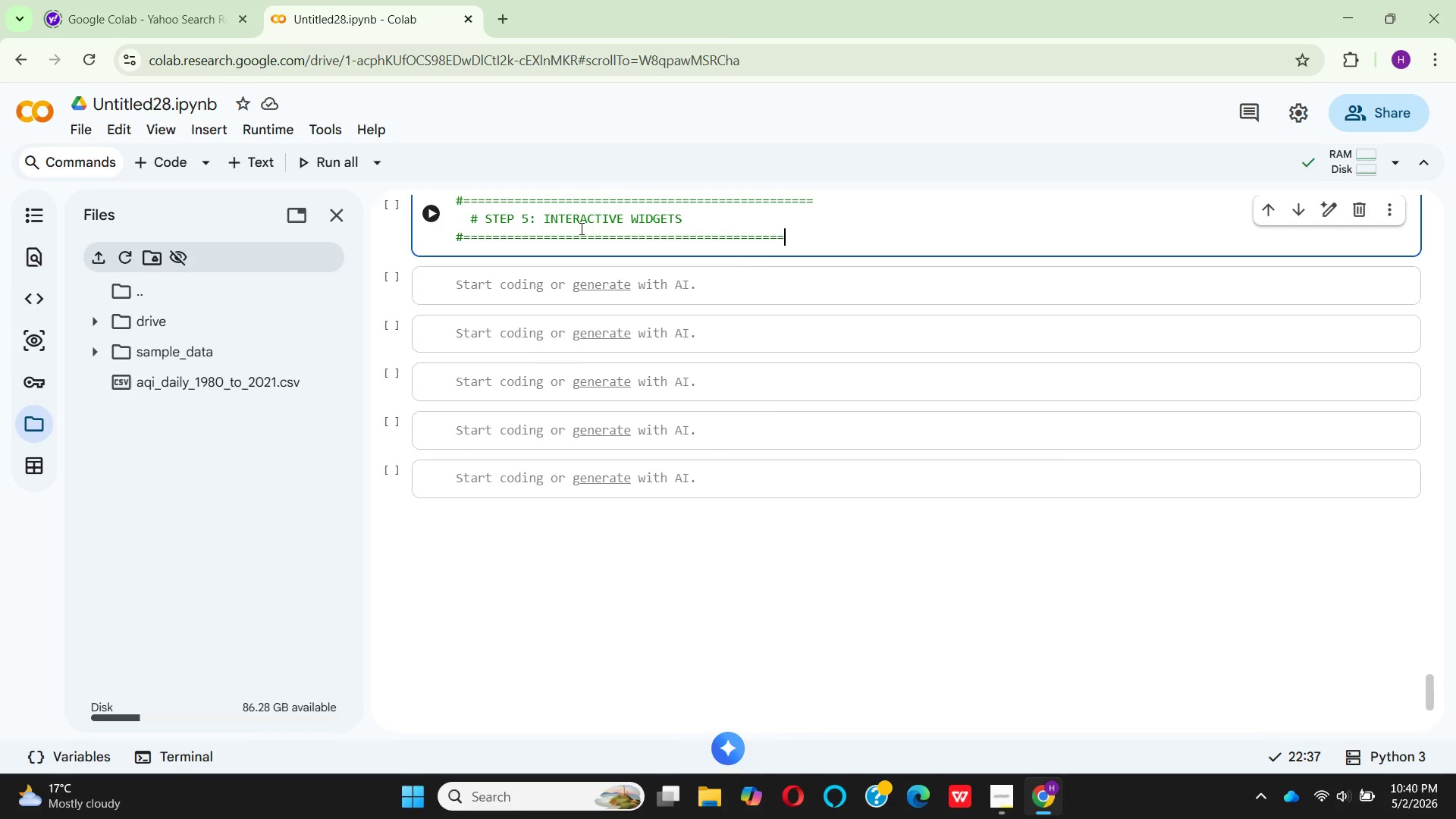 
key(Equal)
 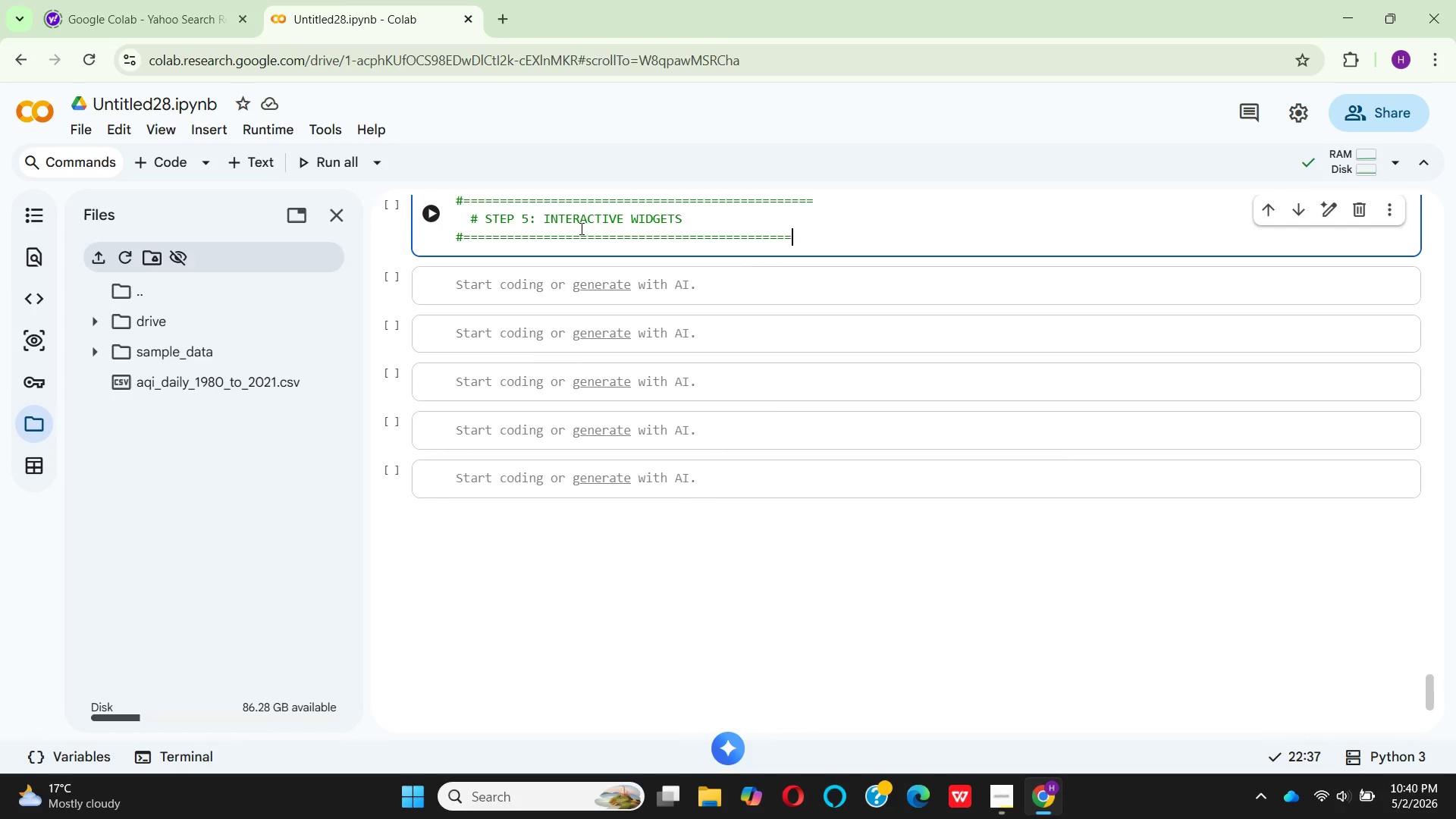 
key(Equal)
 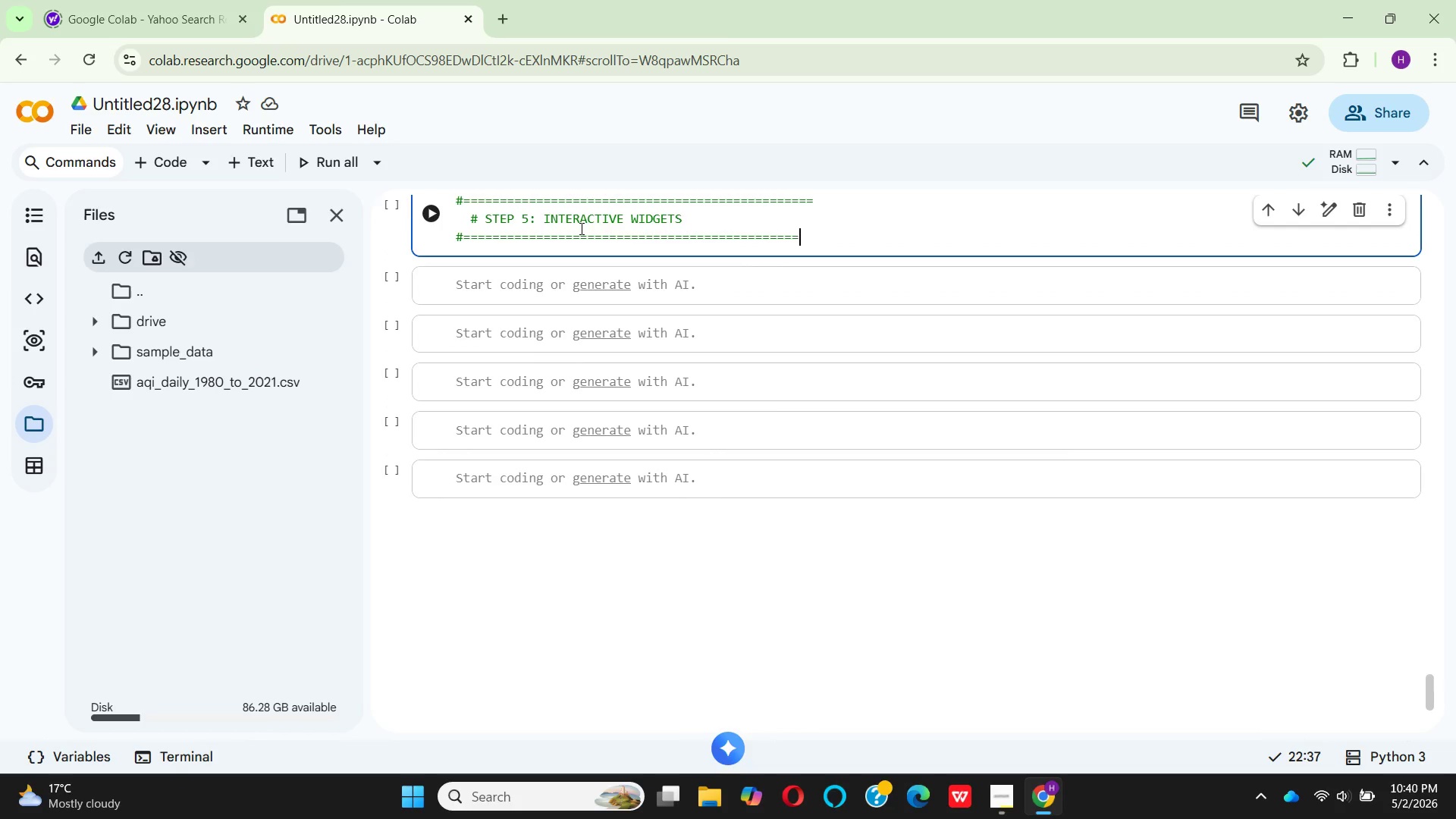 
key(Equal)
 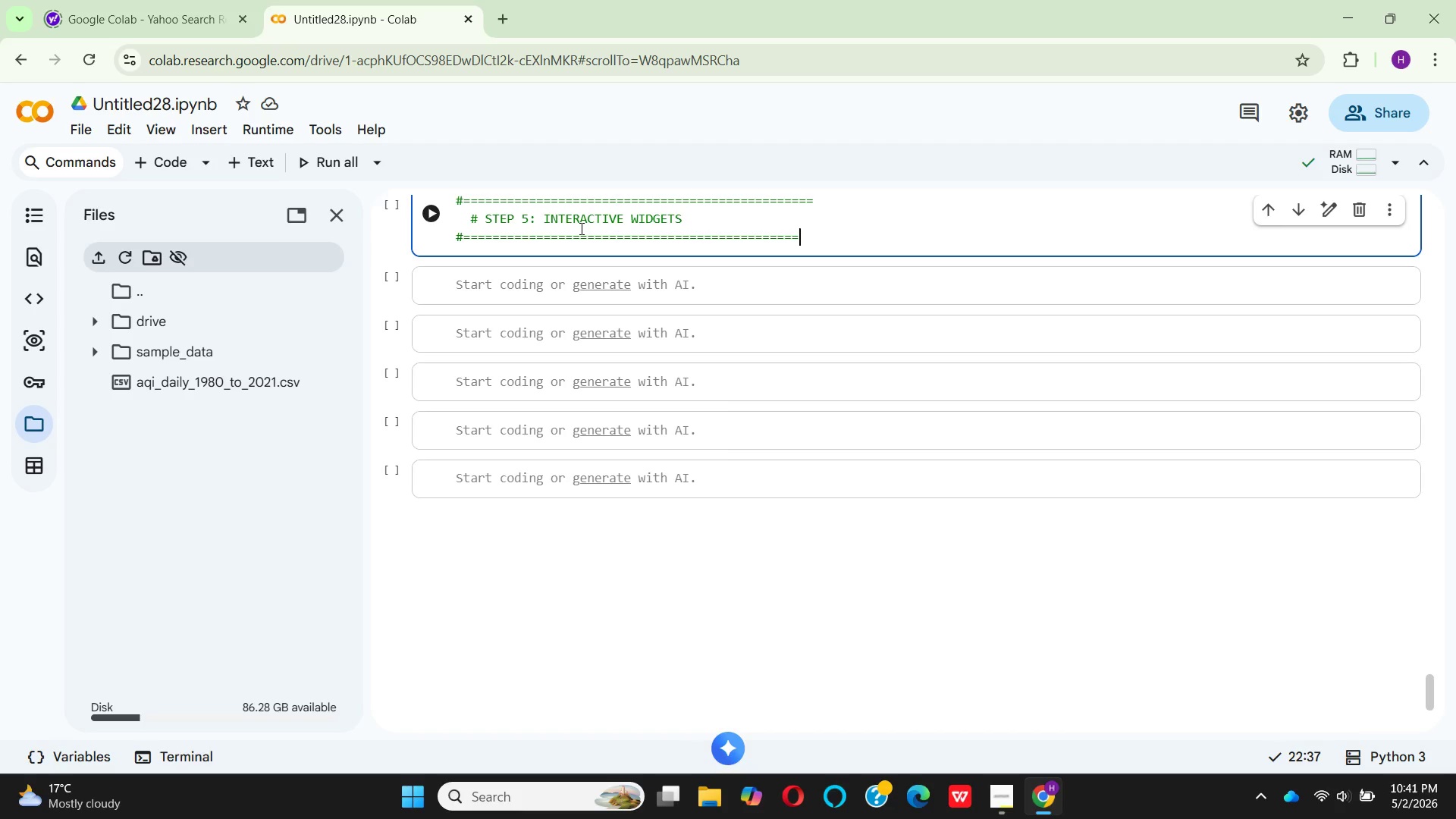 
key(Equal)
 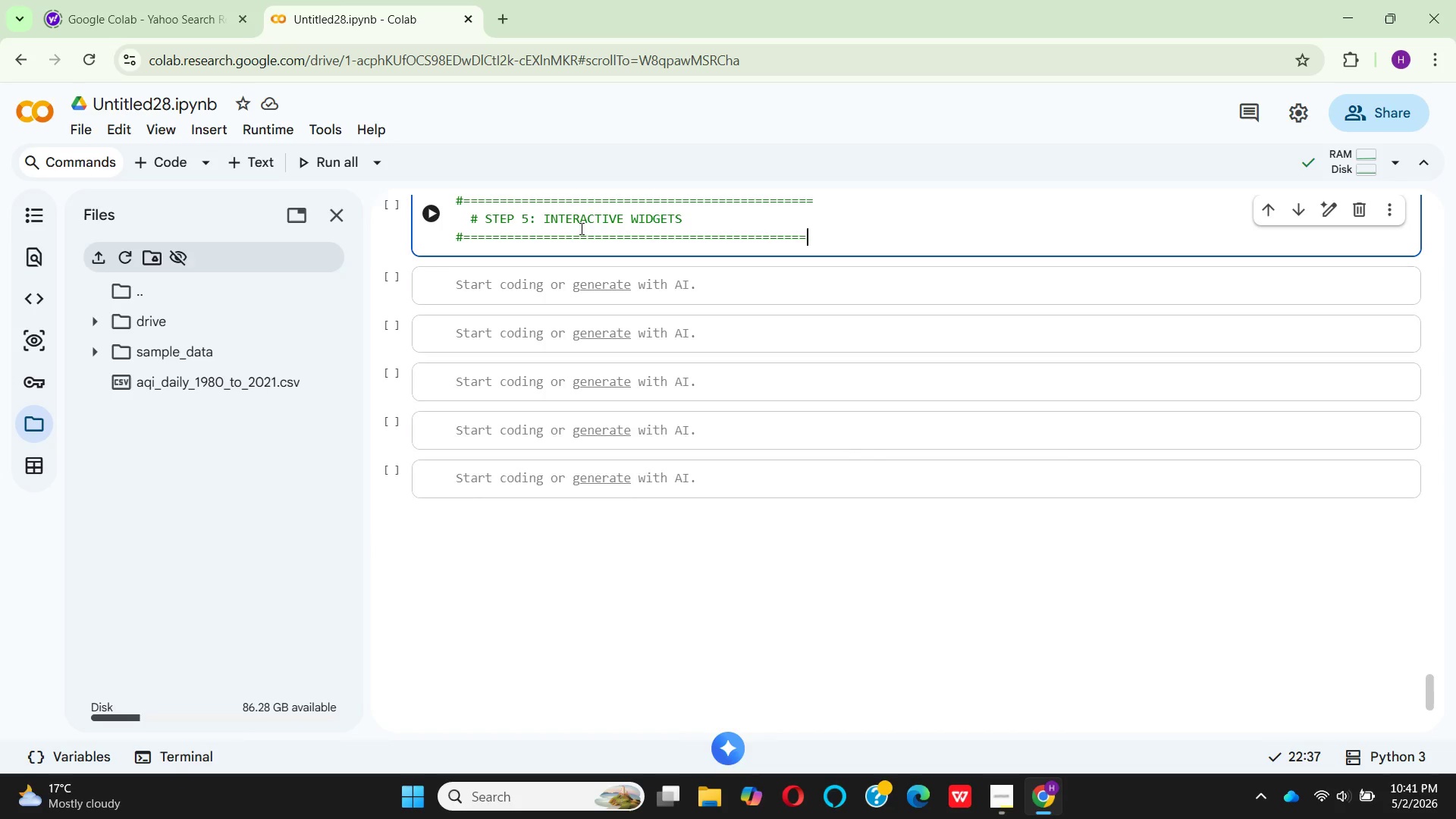 
key(Enter)
 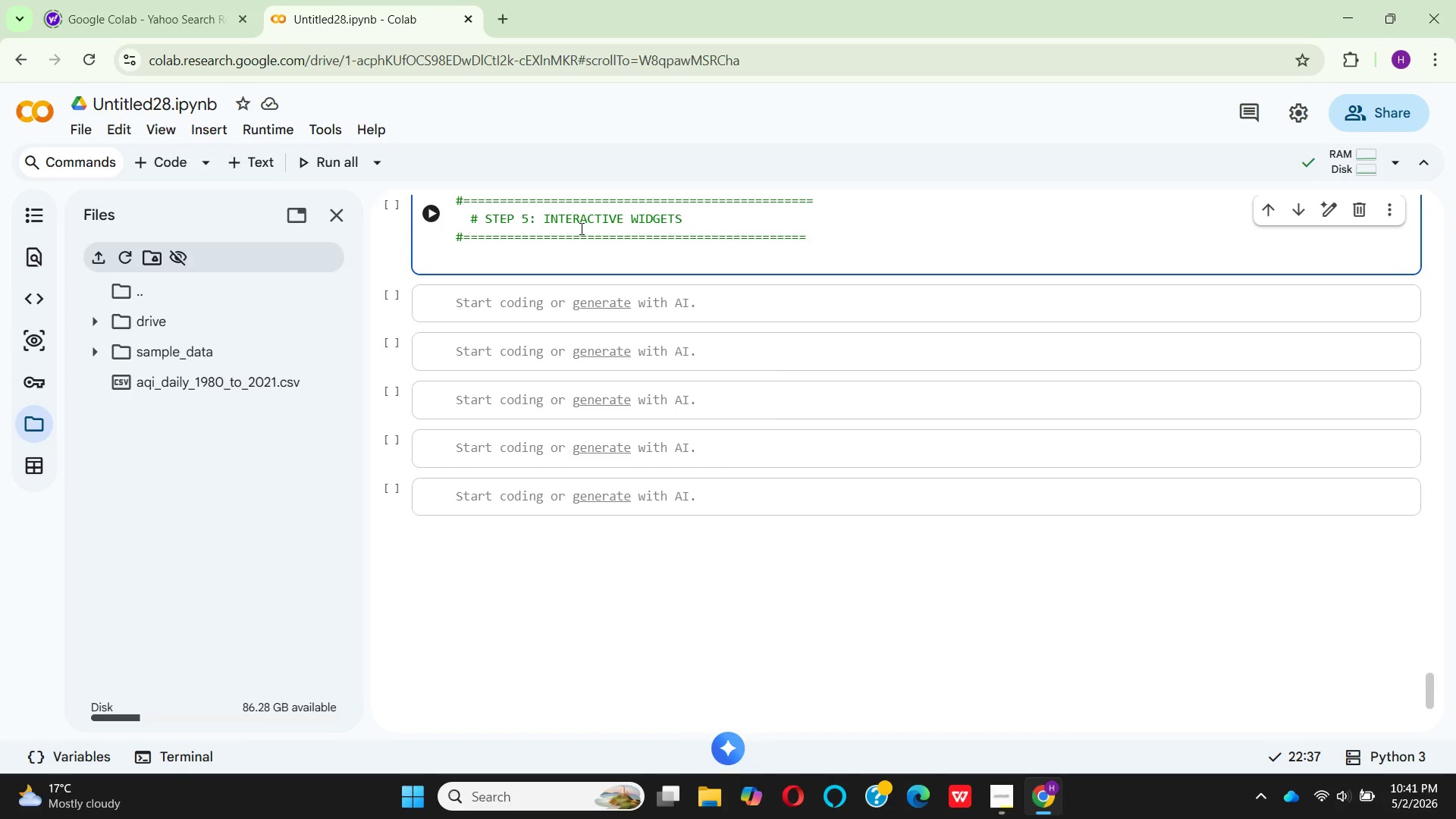 
wait(5.11)
 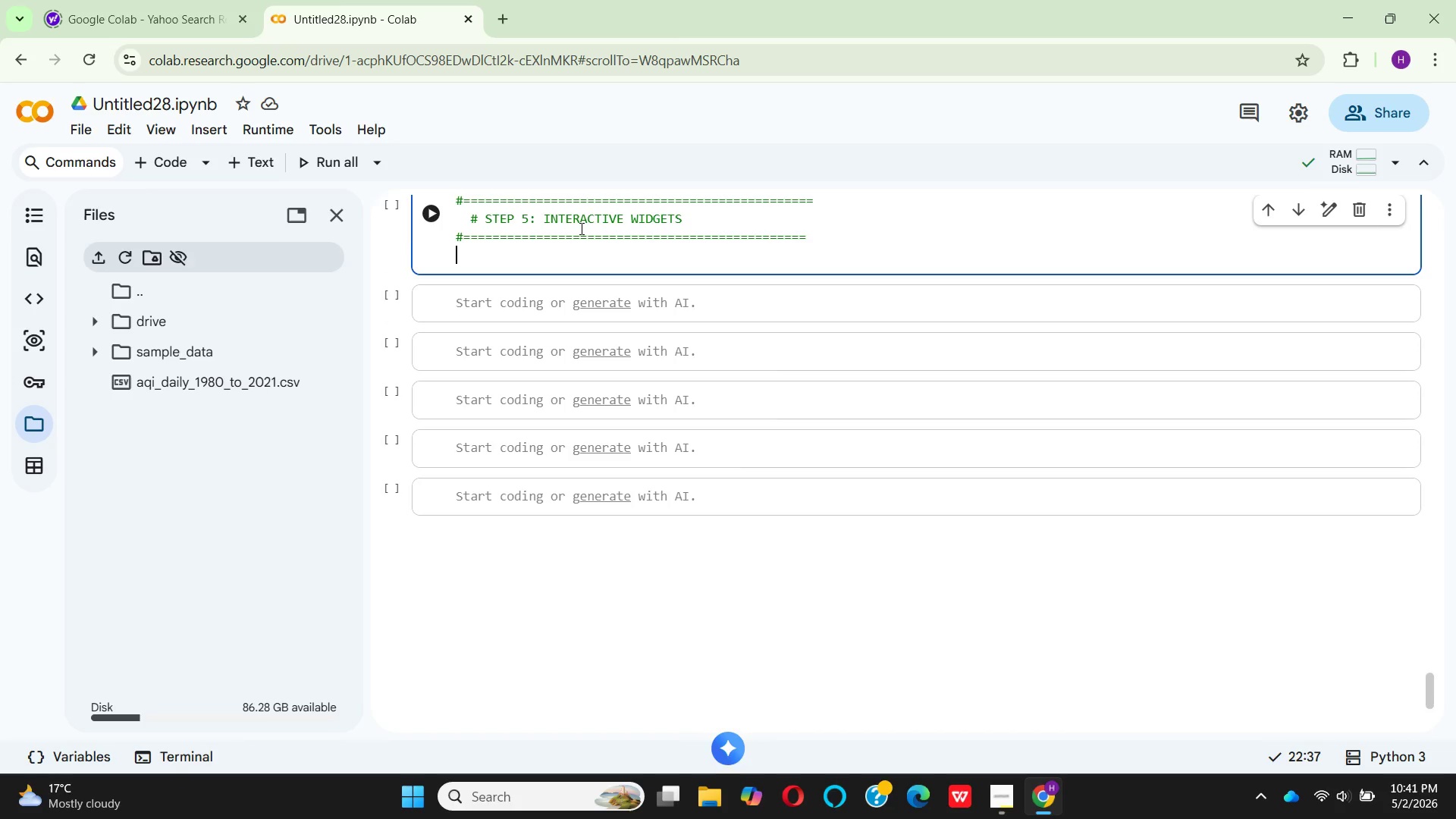 
key(Enter)
 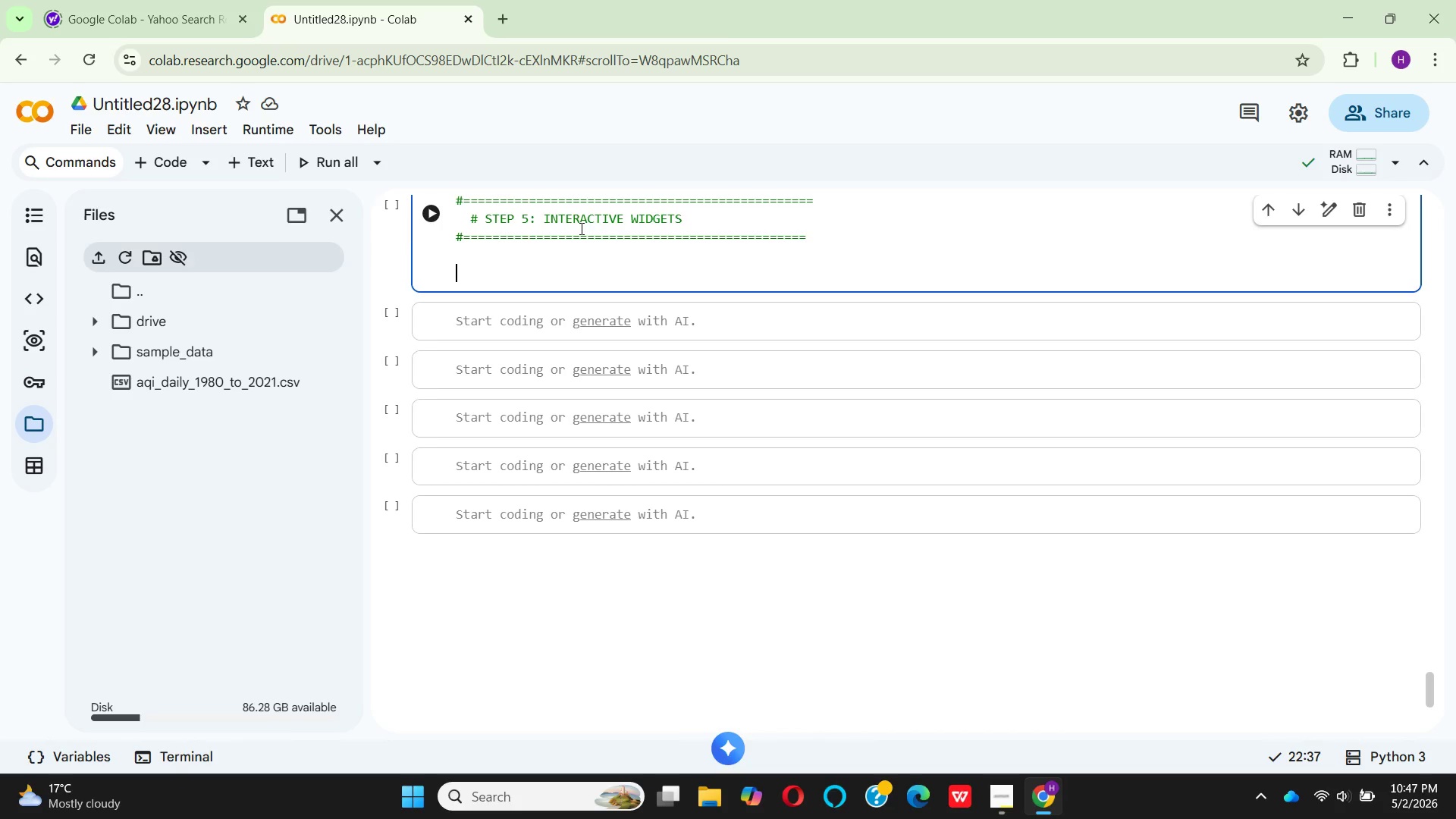 
wait(376.89)
 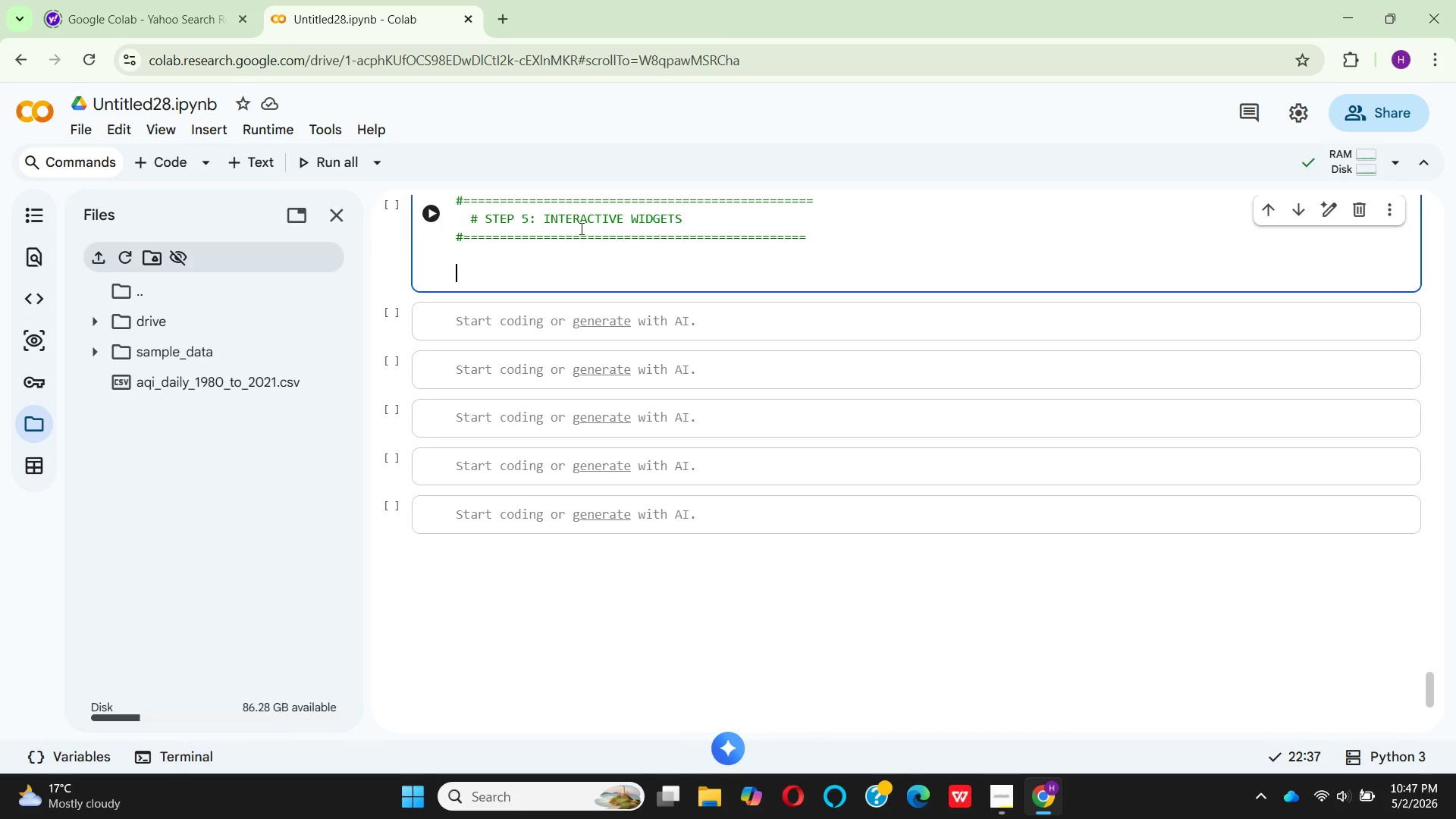 
type(PRINT)
key(Backspace)
key(Backspace)
key(Backspace)
key(Backspace)
key(Backspace)
type(print()
 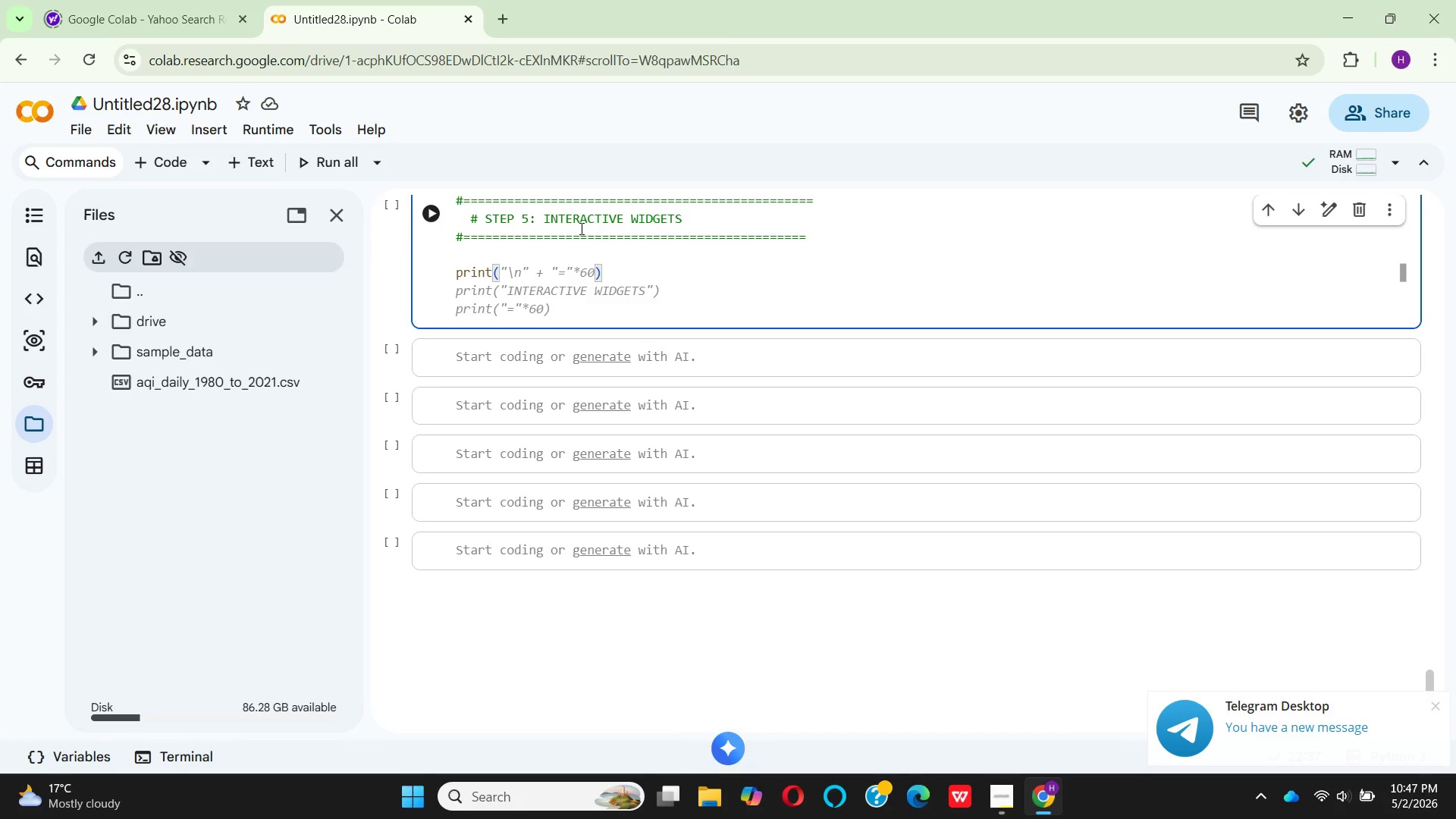 
wait(6.62)
 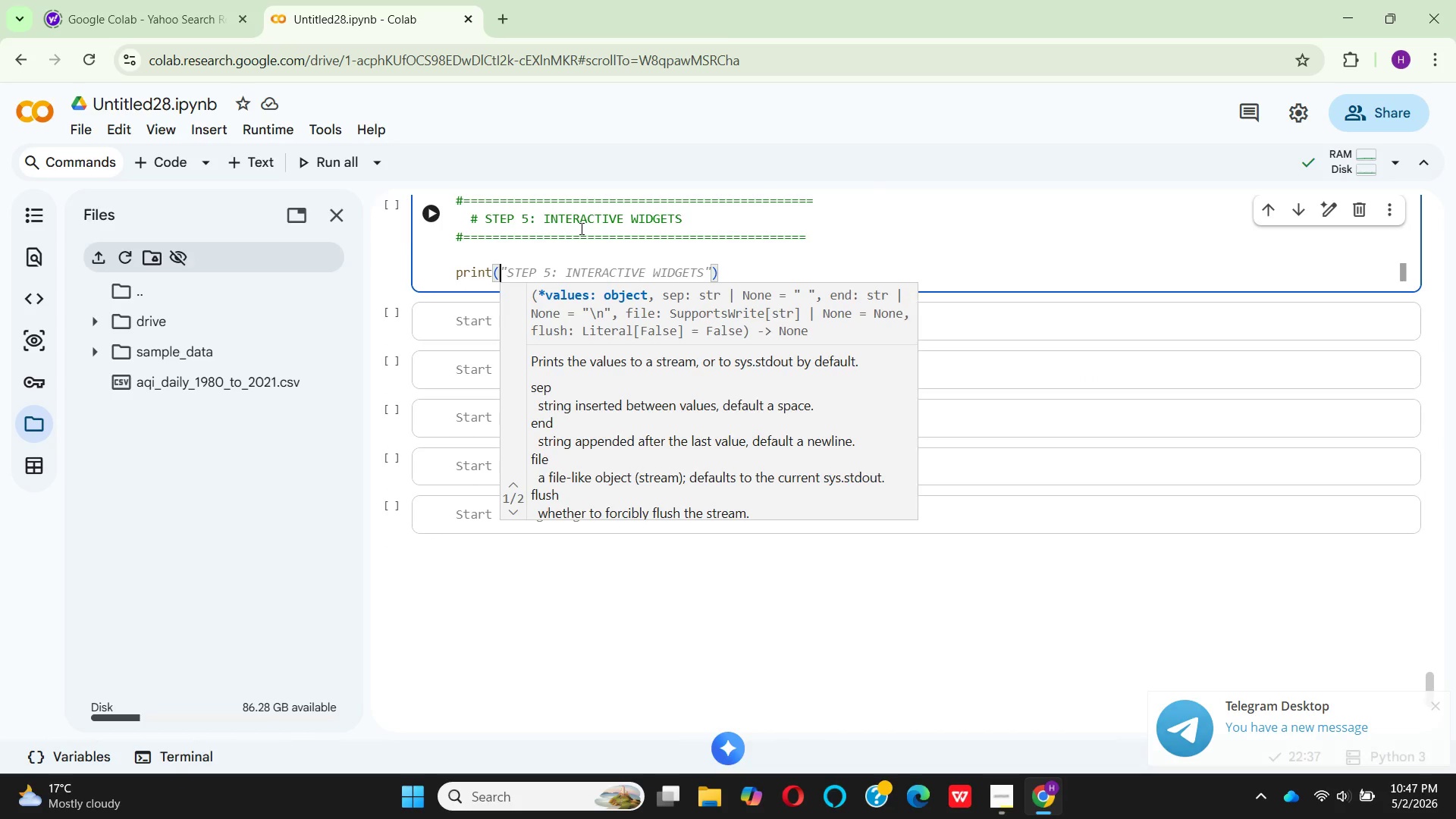 
key(Control+Z)
 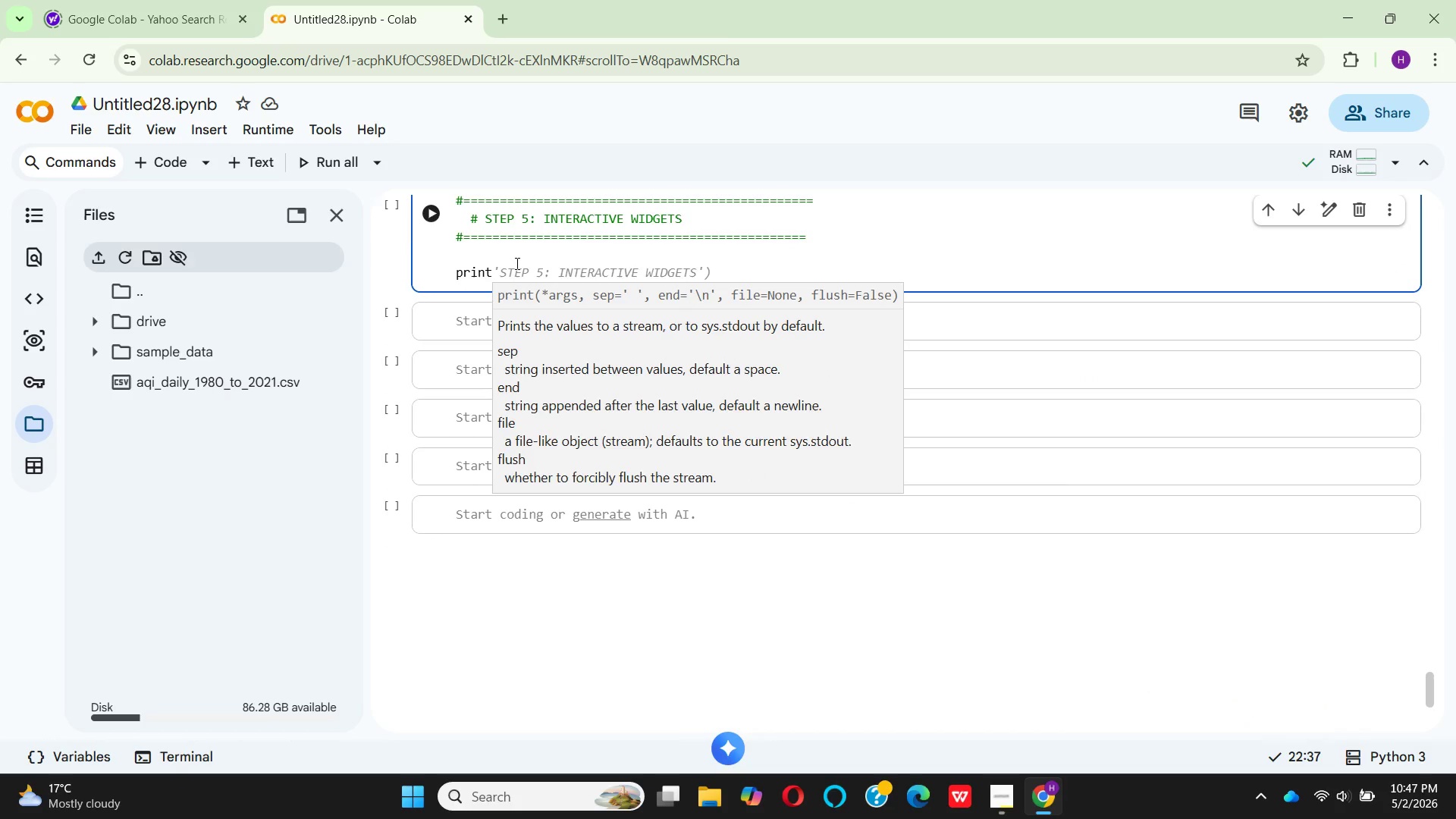 
key(Backspace)
 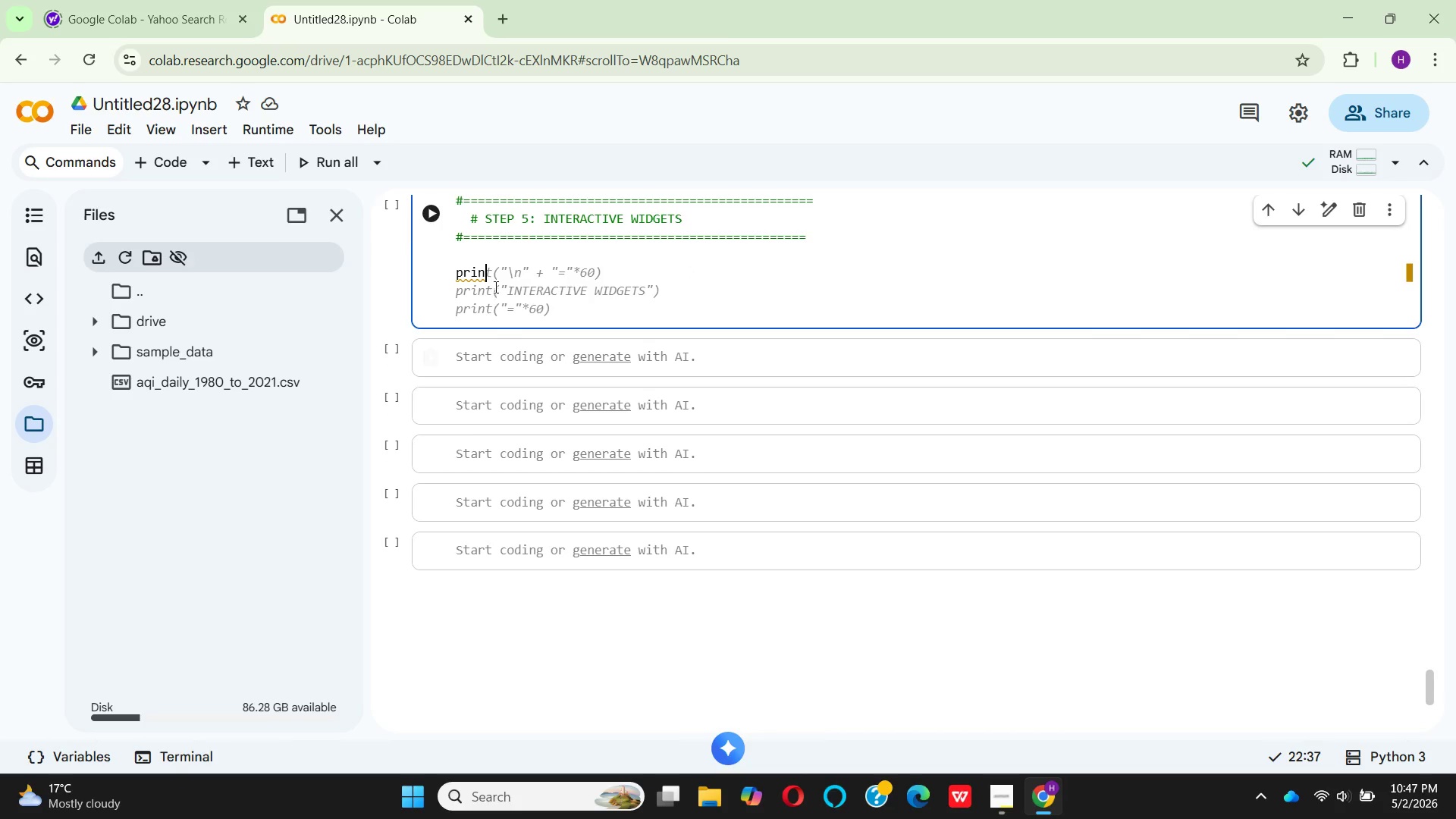 
left_click([567, 251])
 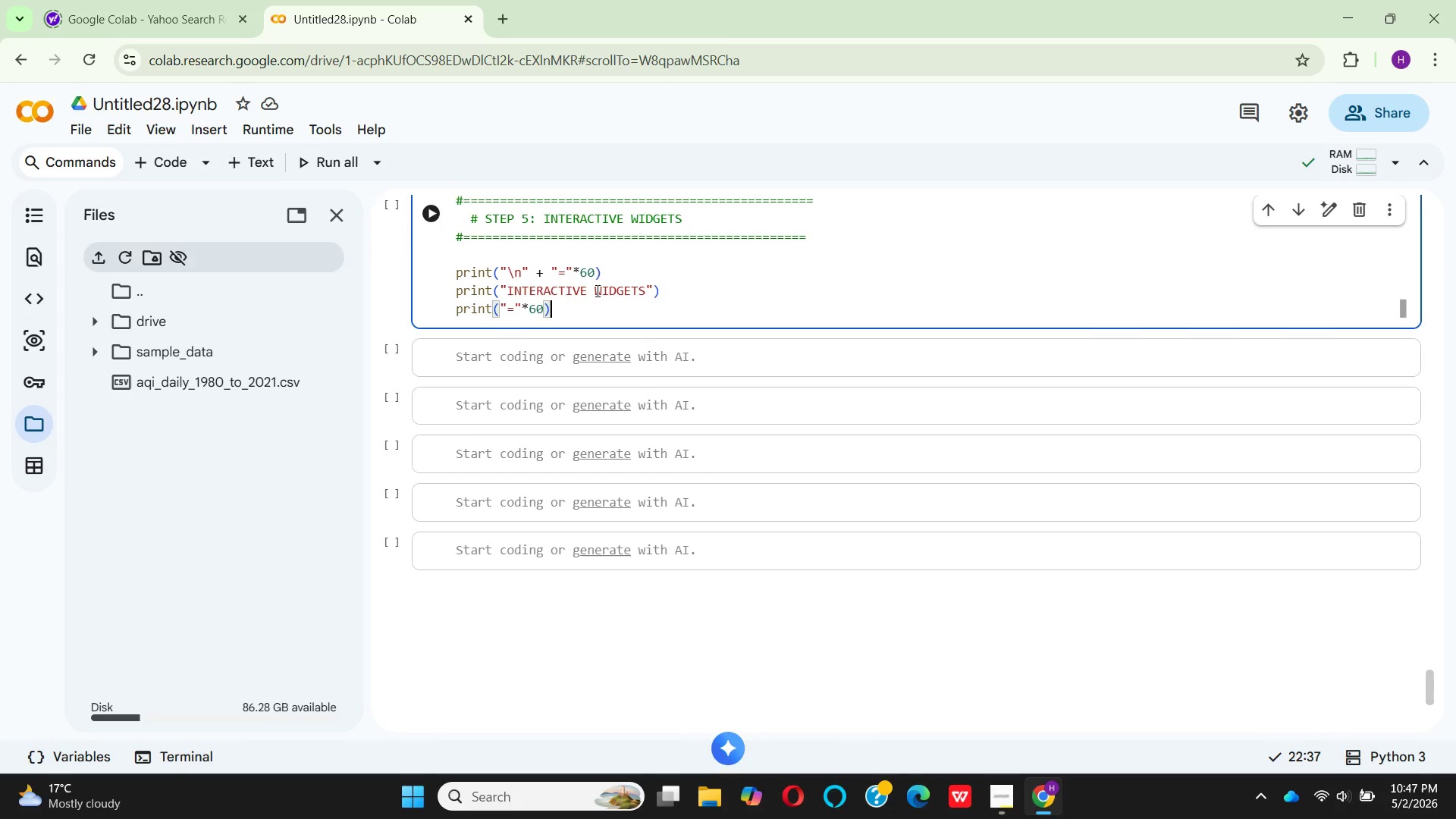 
left_click([646, 290])
 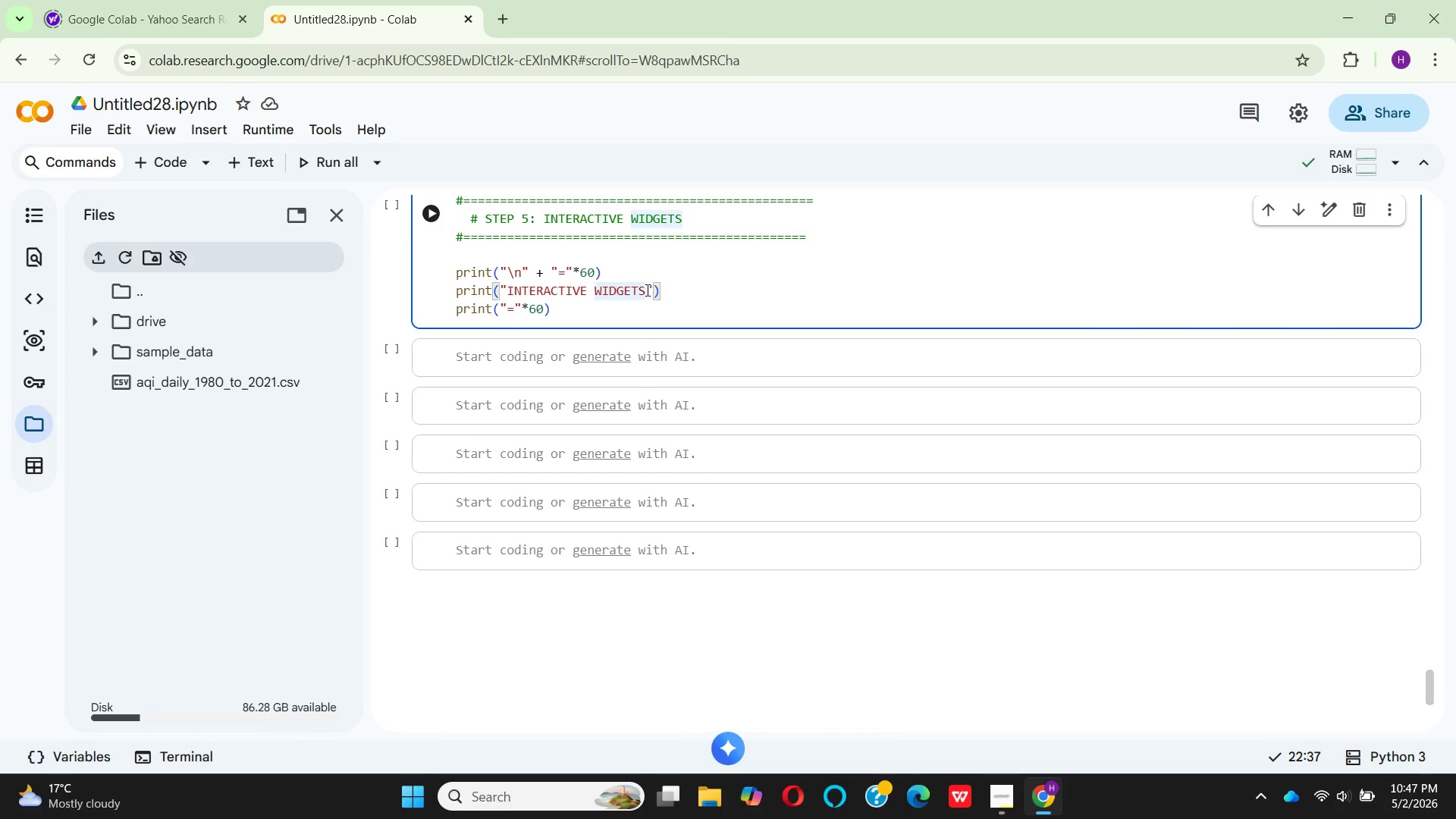 
key(Backspace)
 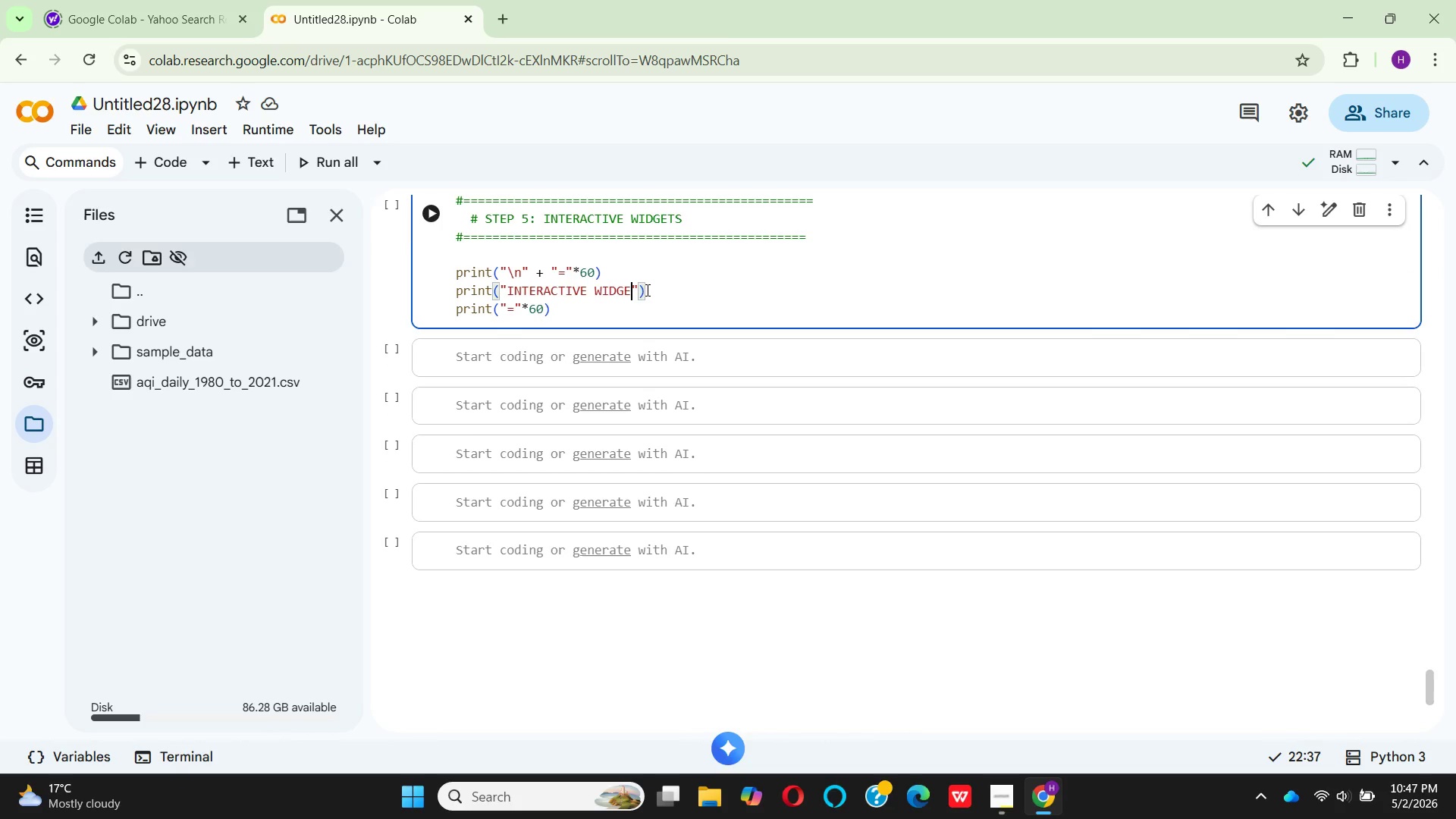 
key(Backspace)
 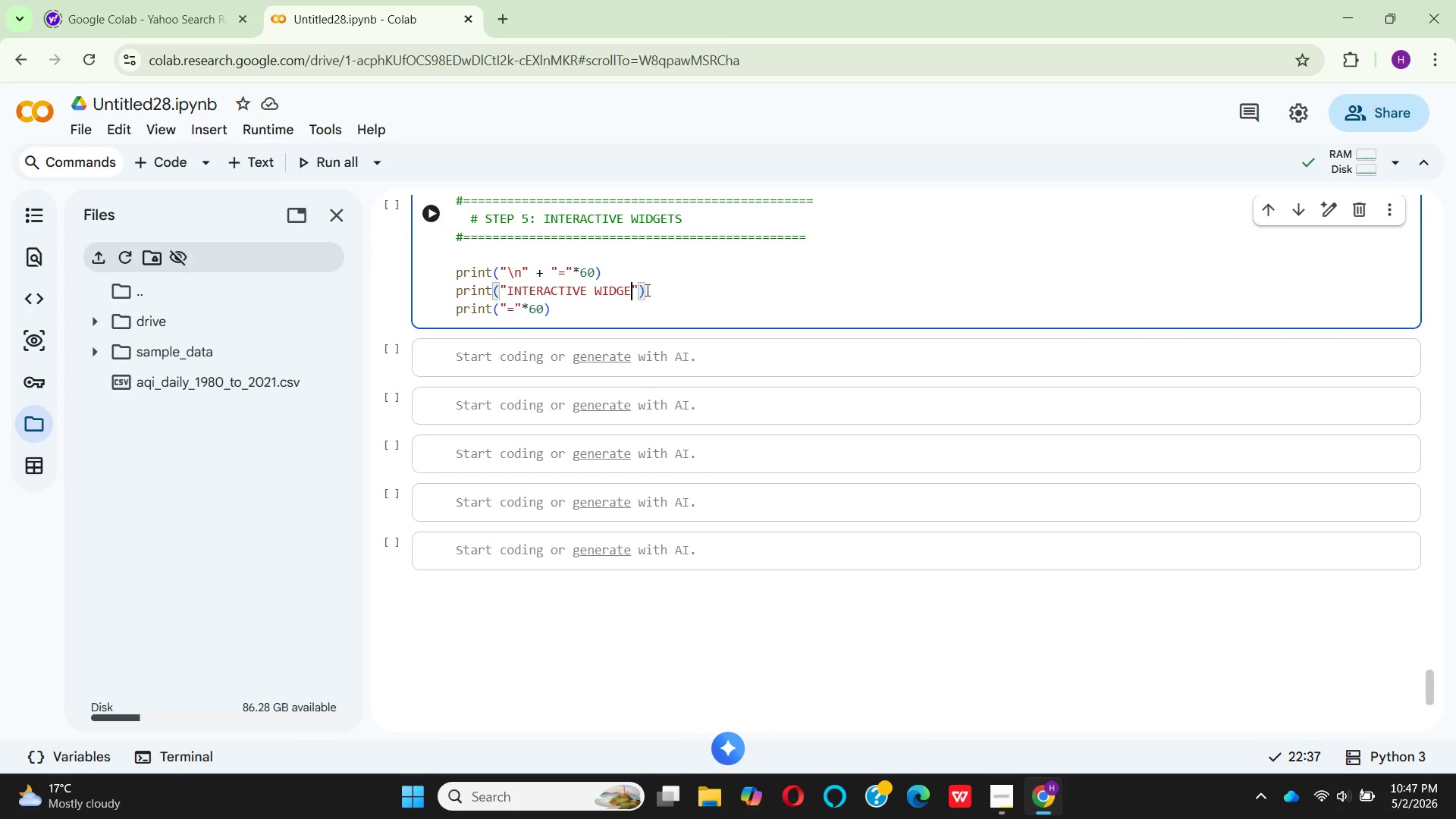 
key(Backspace)
 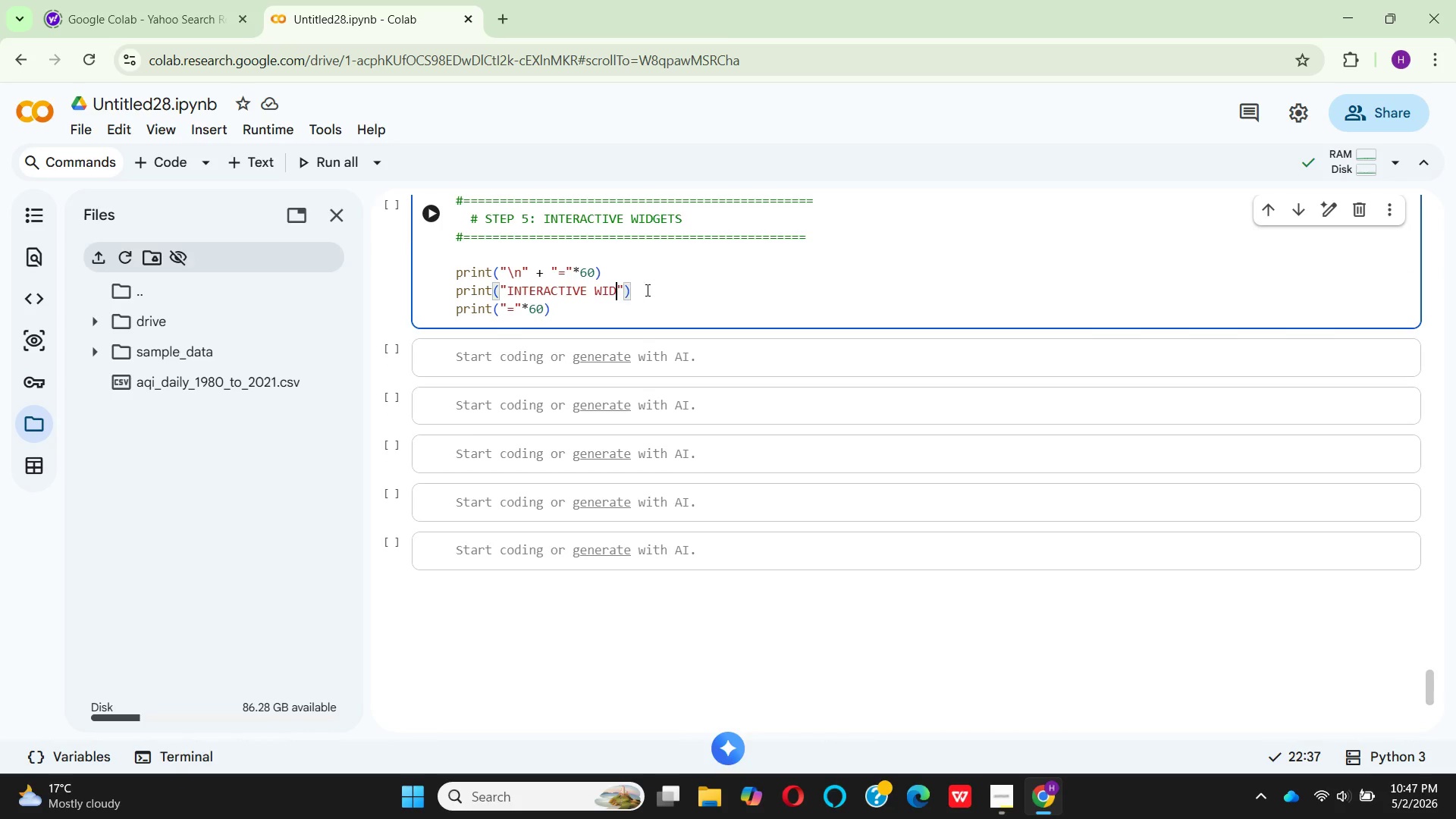 
key(Backspace)
 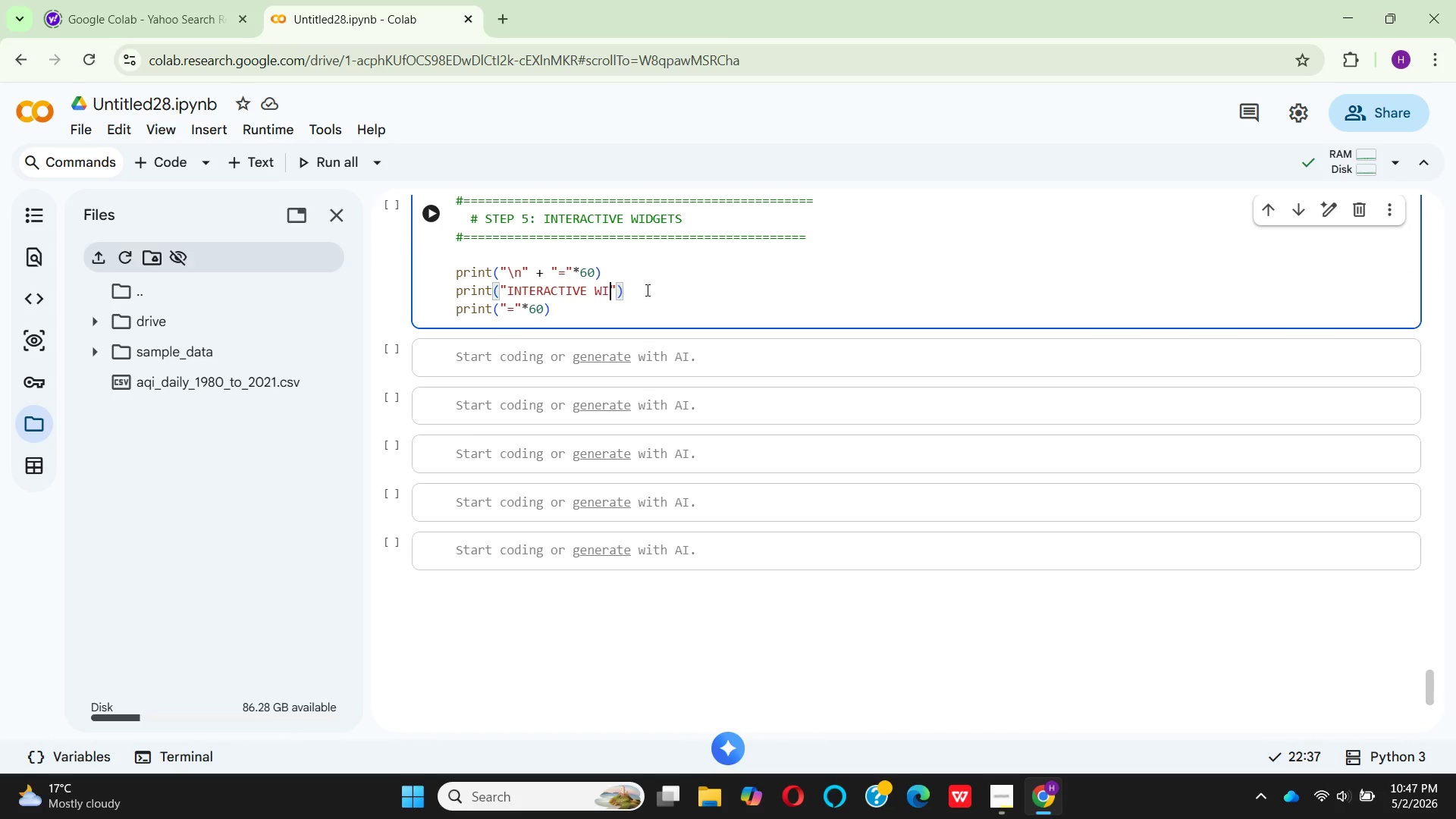 
key(Backspace)
 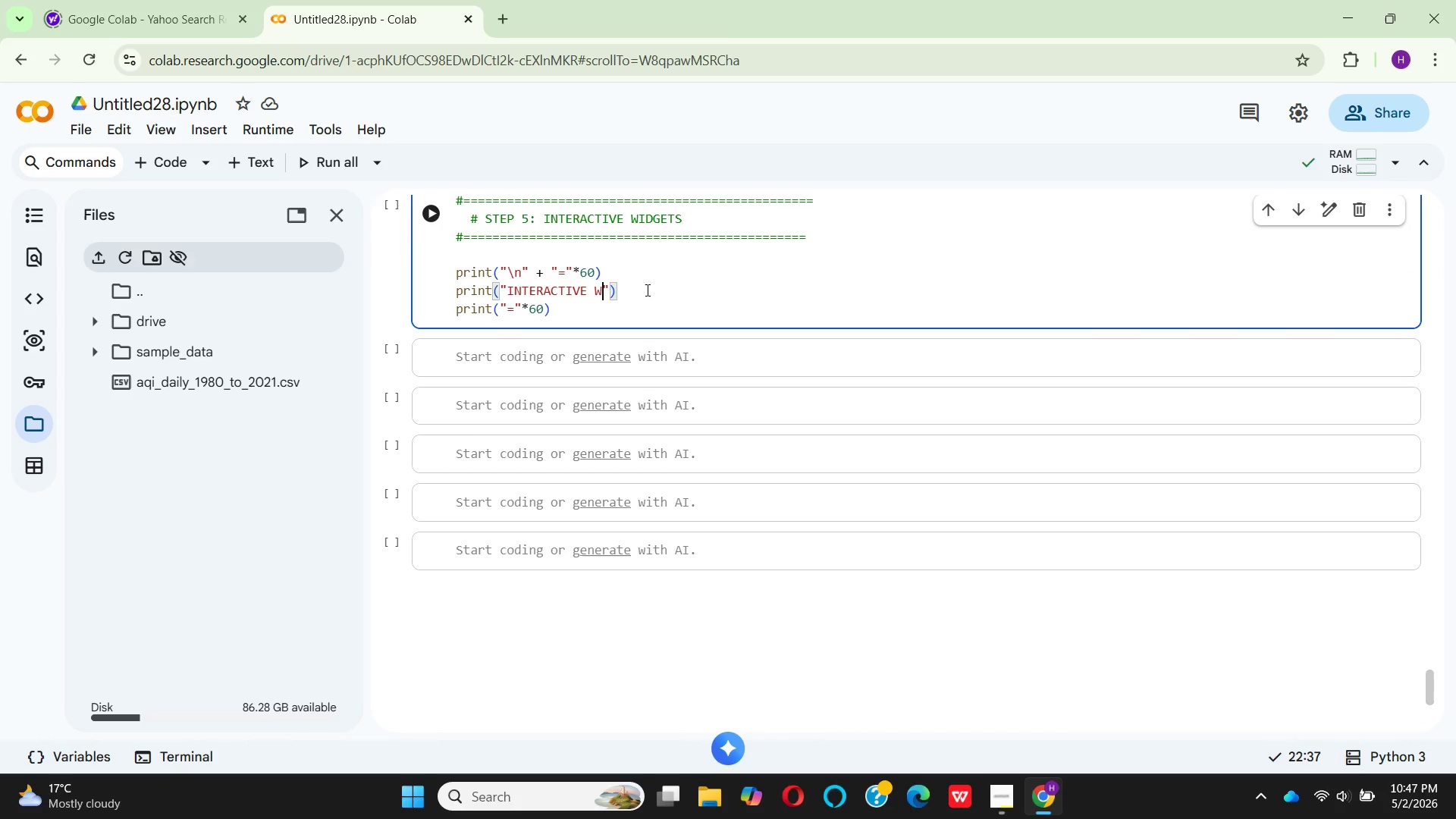 
key(Backspace)
 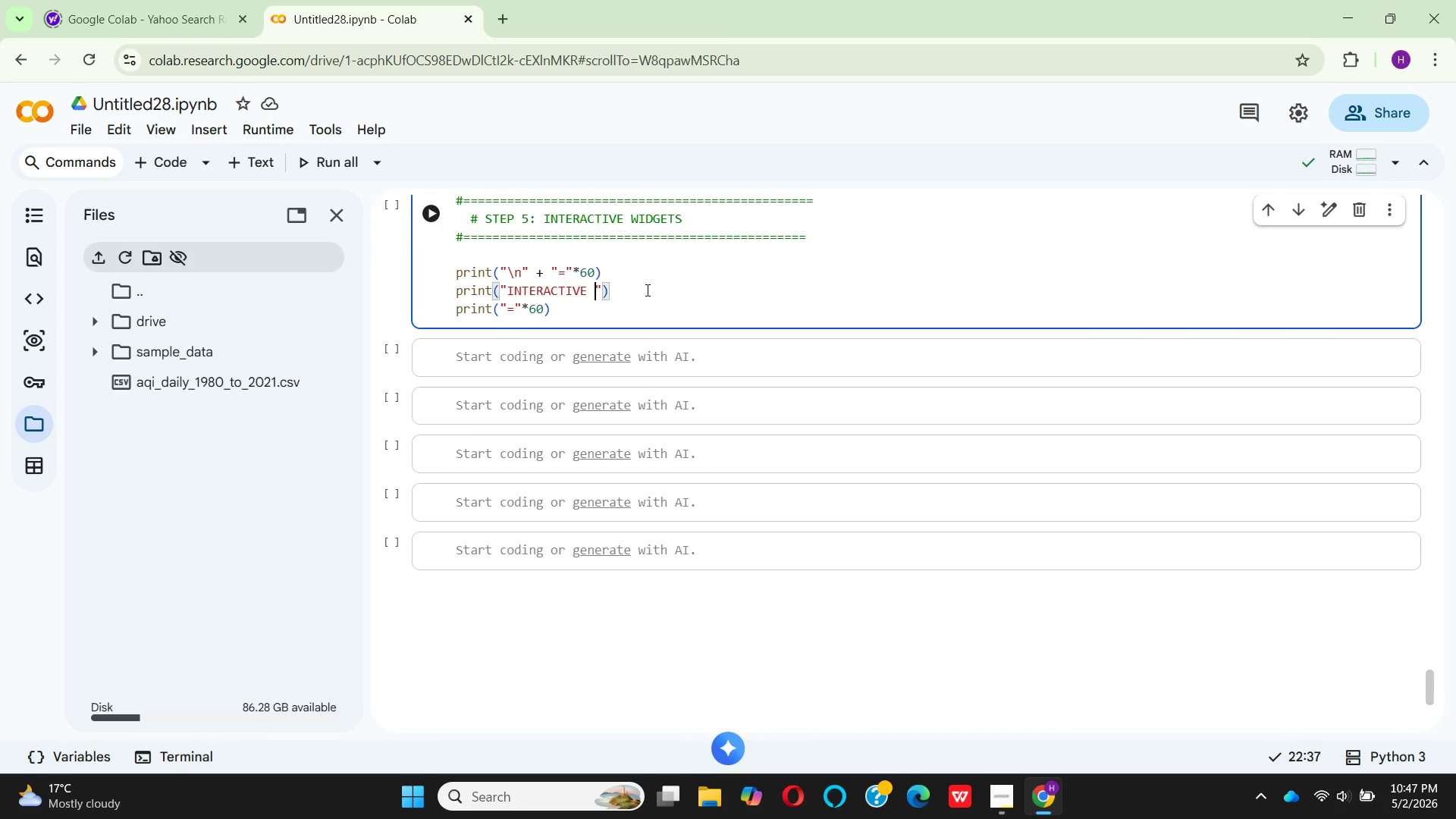 
key(Backspace)
 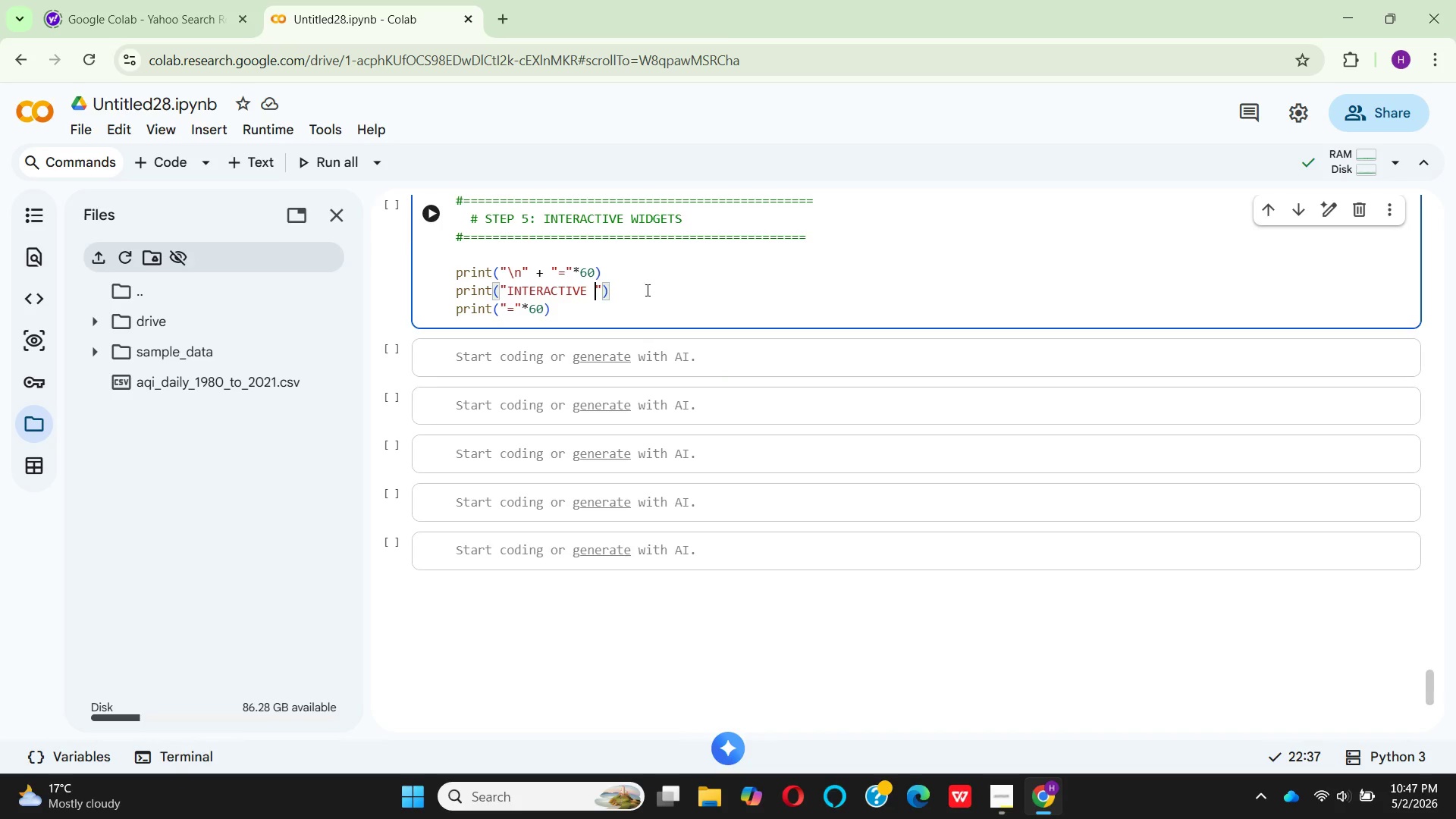 
wait(8.98)
 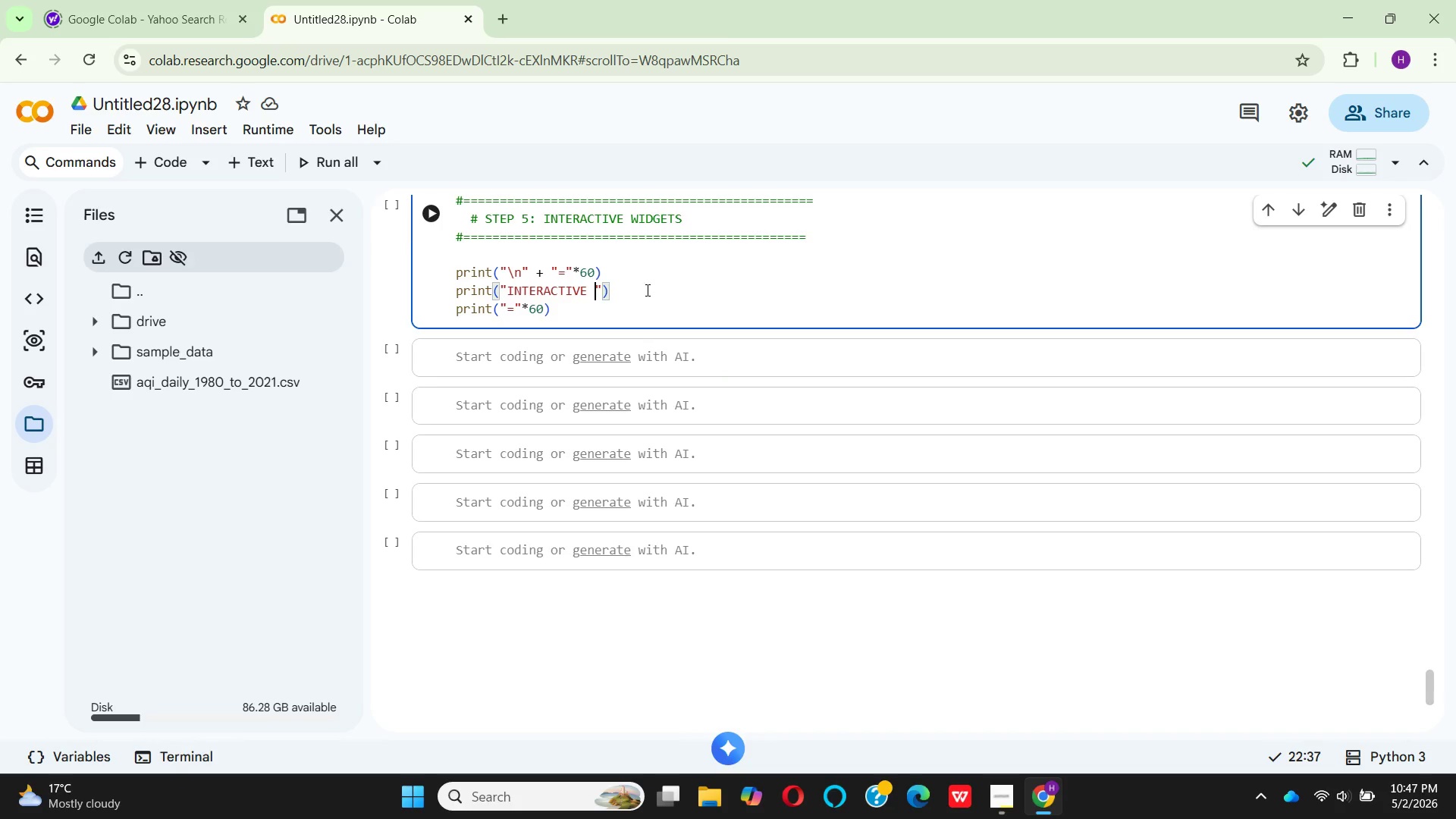 
type(DAHBO)
 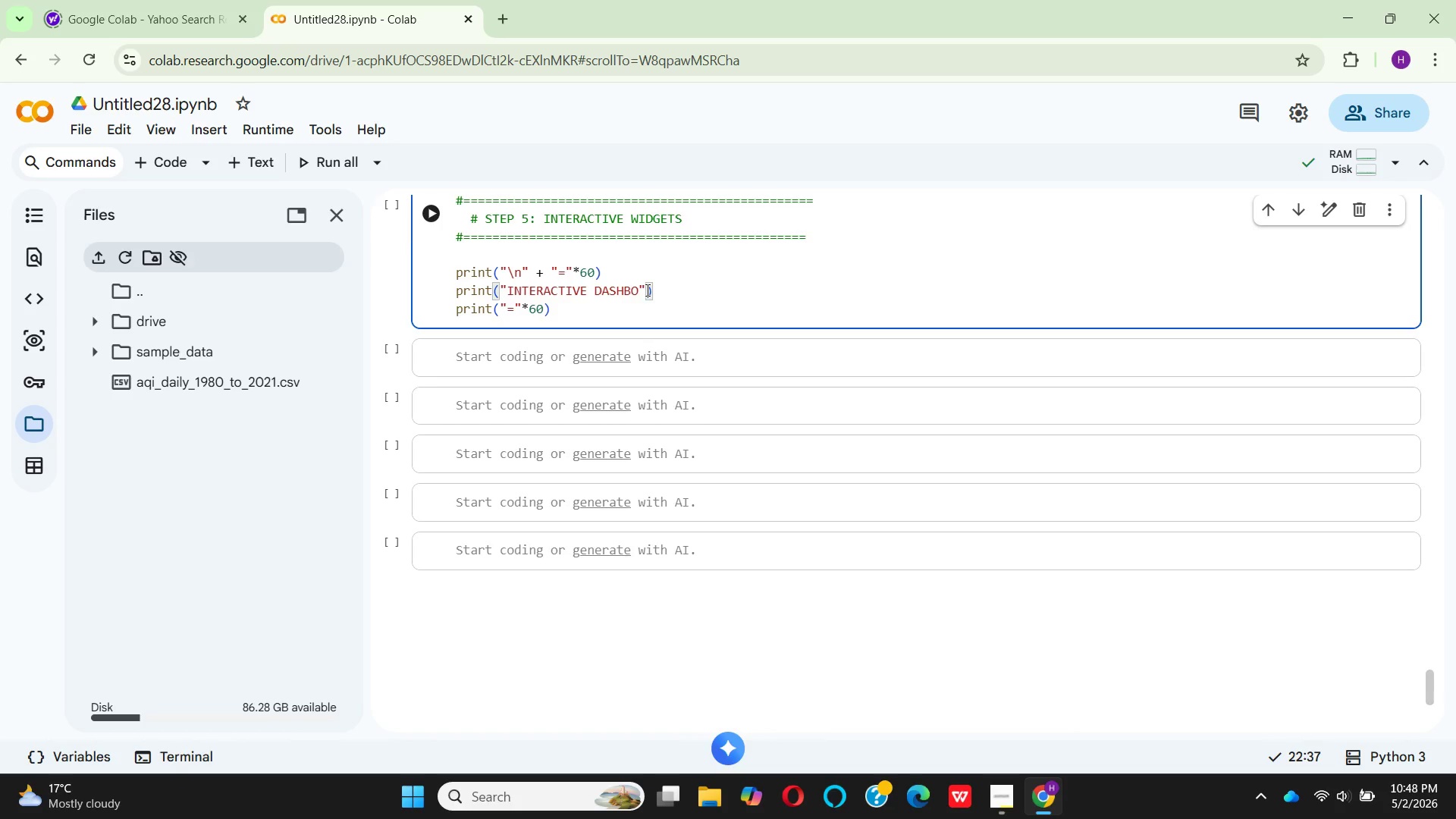 
hold_key(key=S, duration=0.31)
 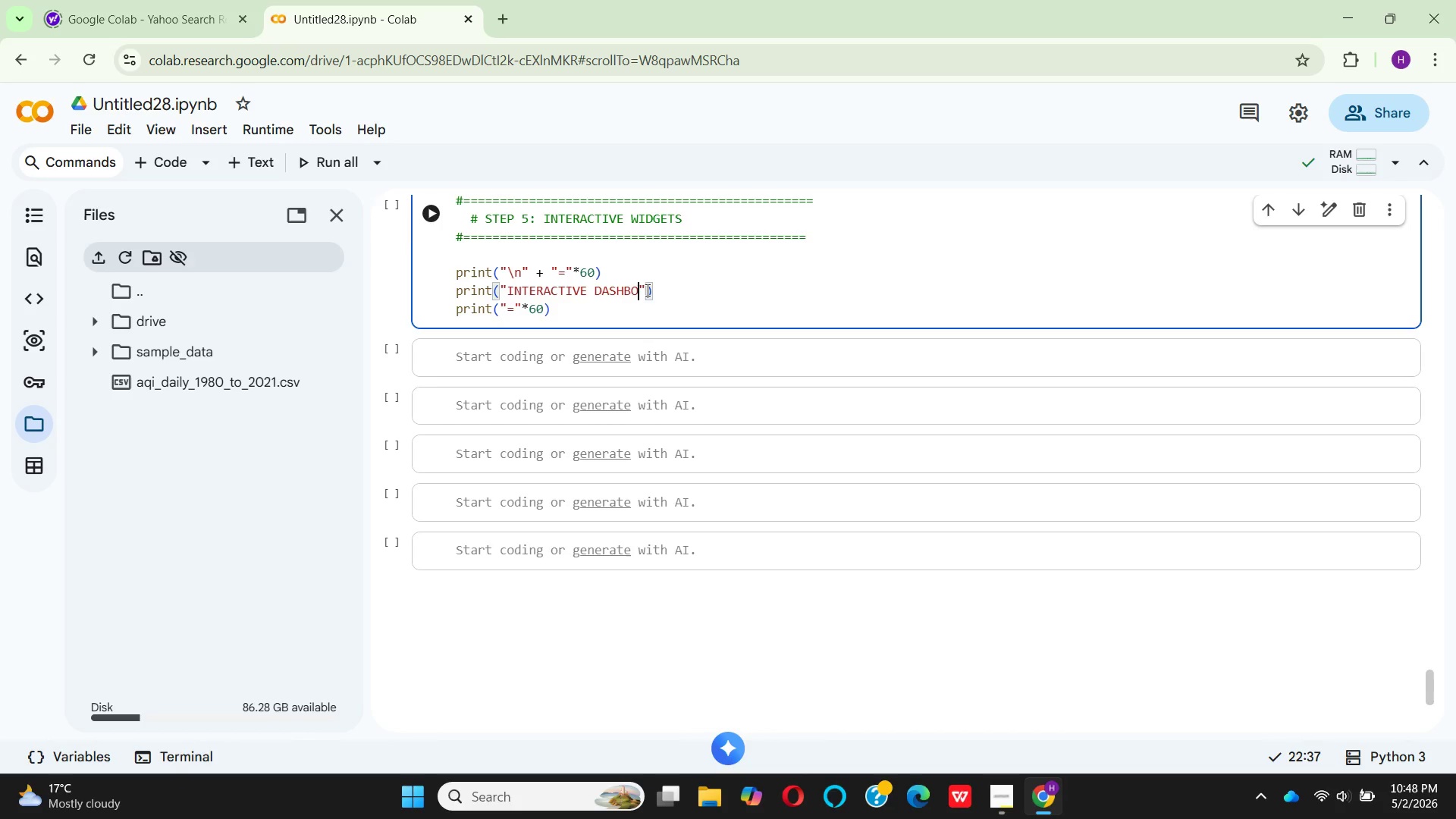 
hold_key(key=A, duration=0.36)
 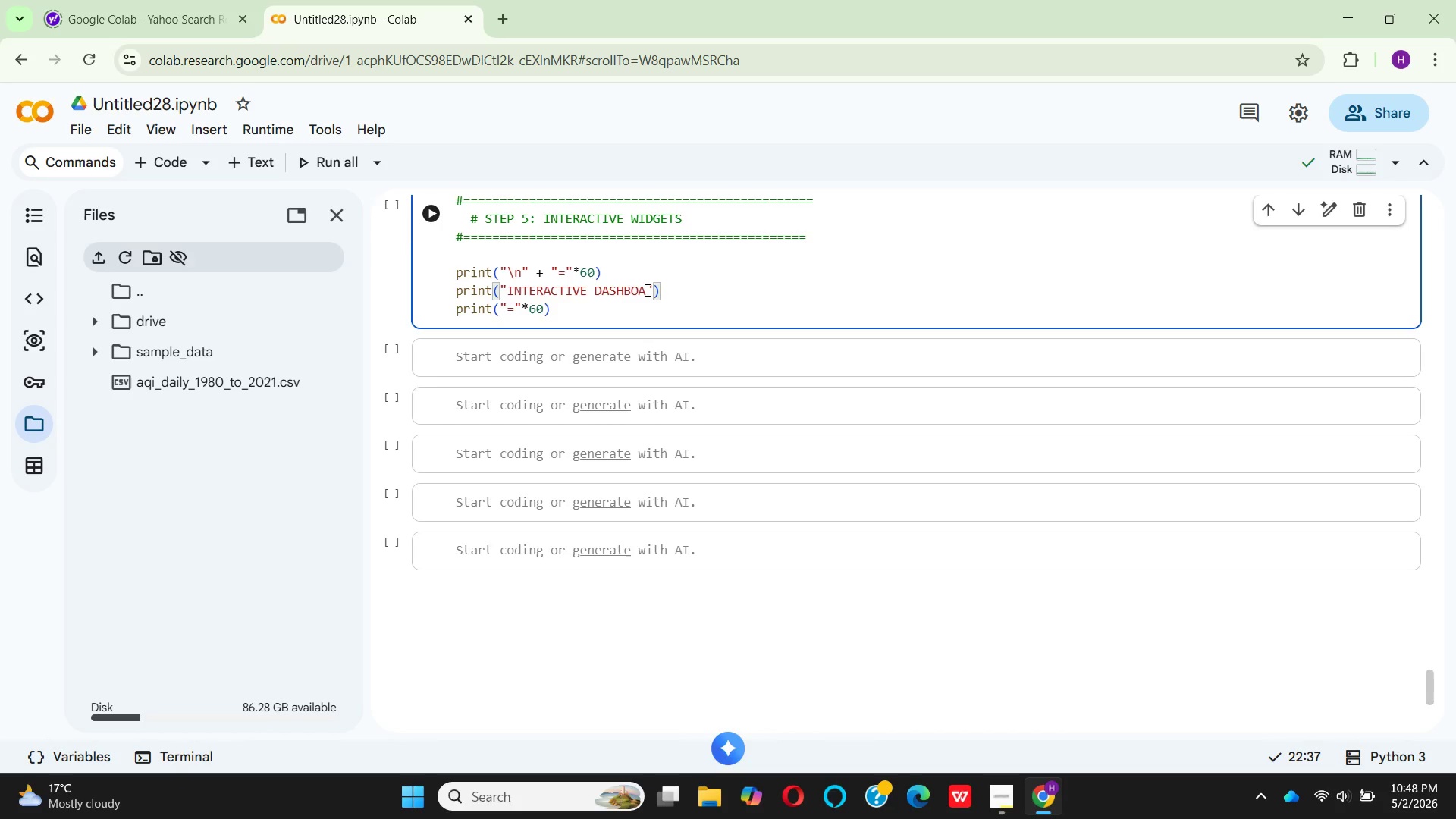 
type(RD CONT)
key(Backspace)
type(RO)
 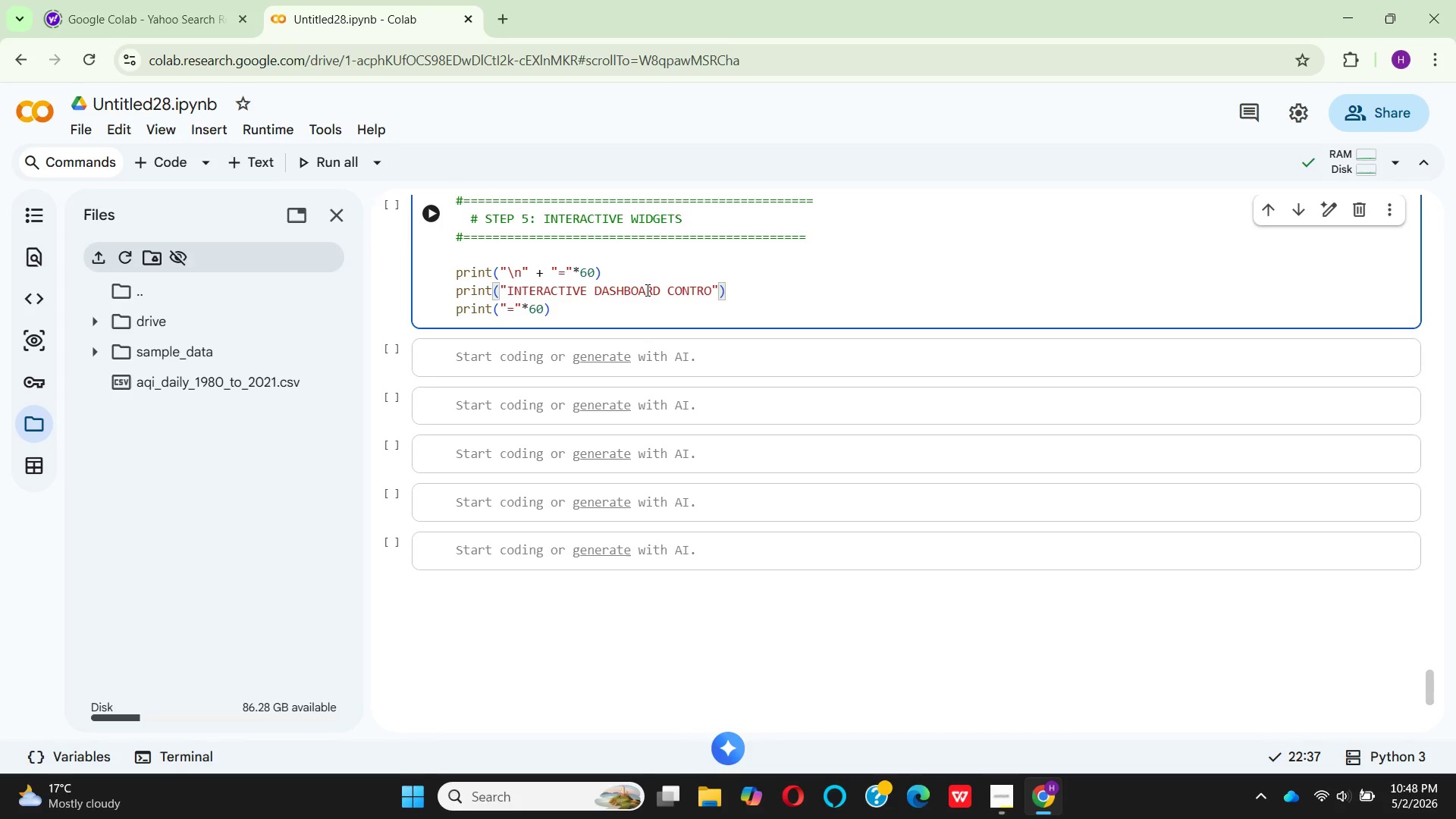 
hold_key(key=E, duration=0.34)
 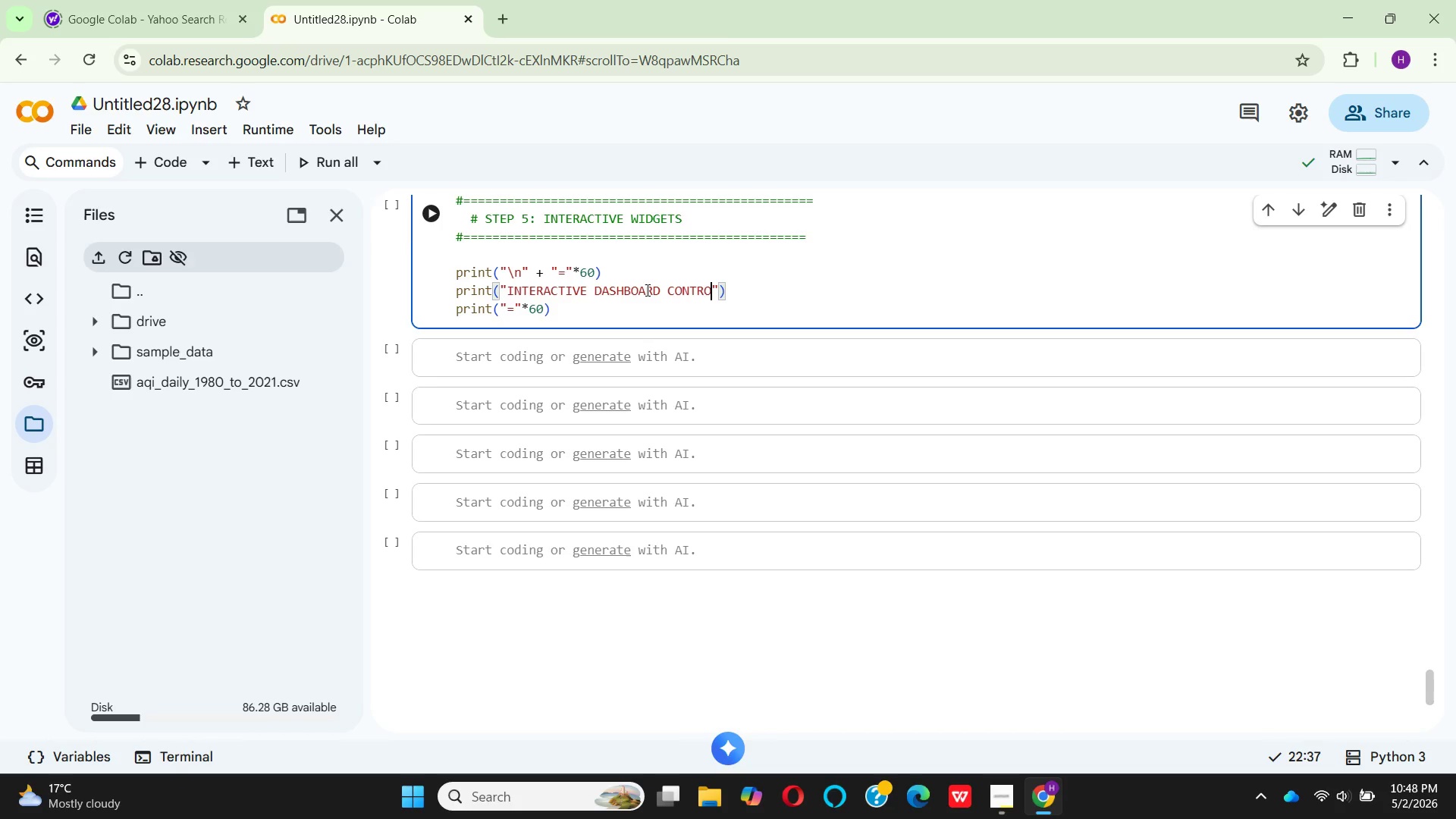 
type(LS)
 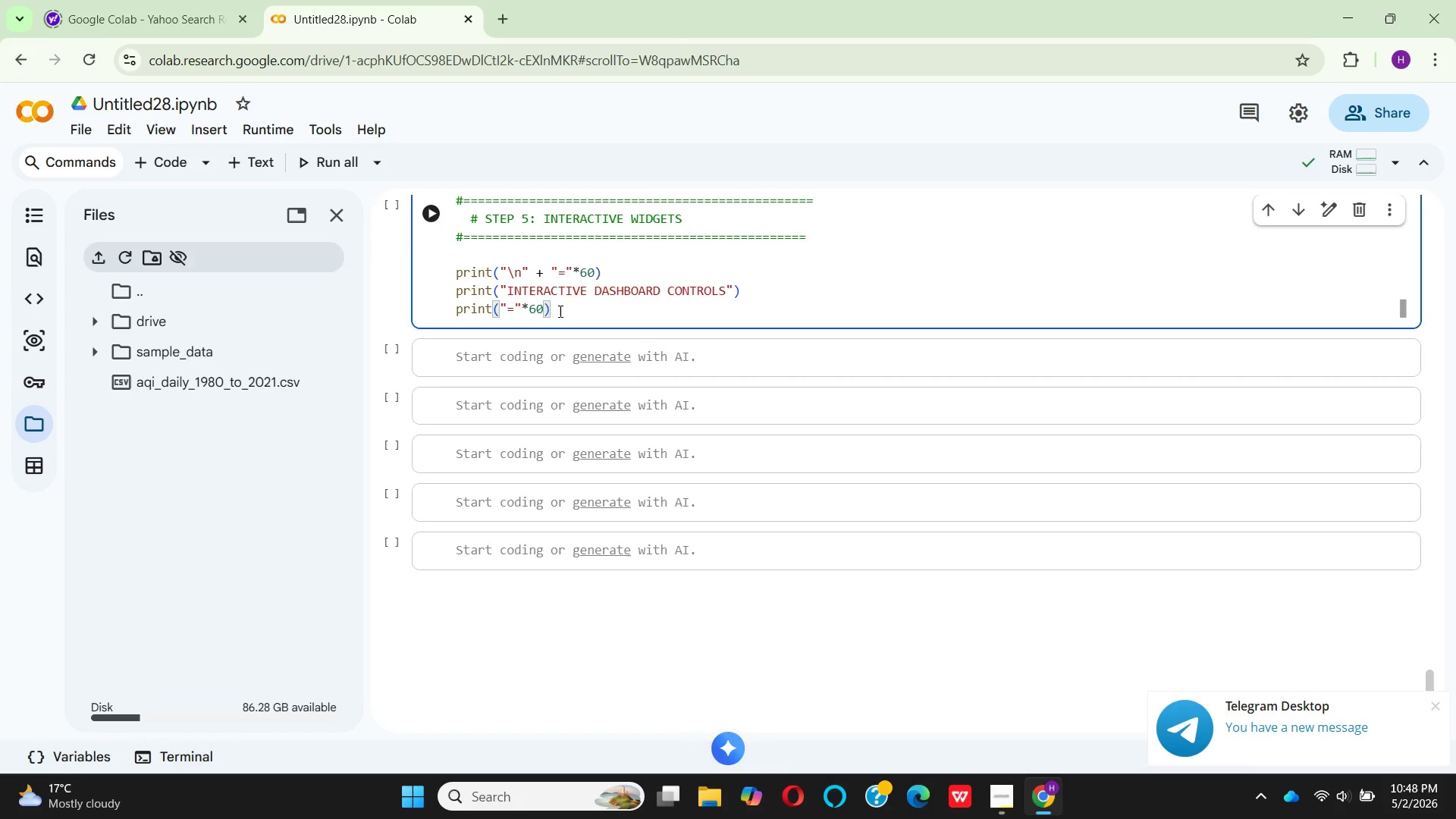 
key(Enter)
 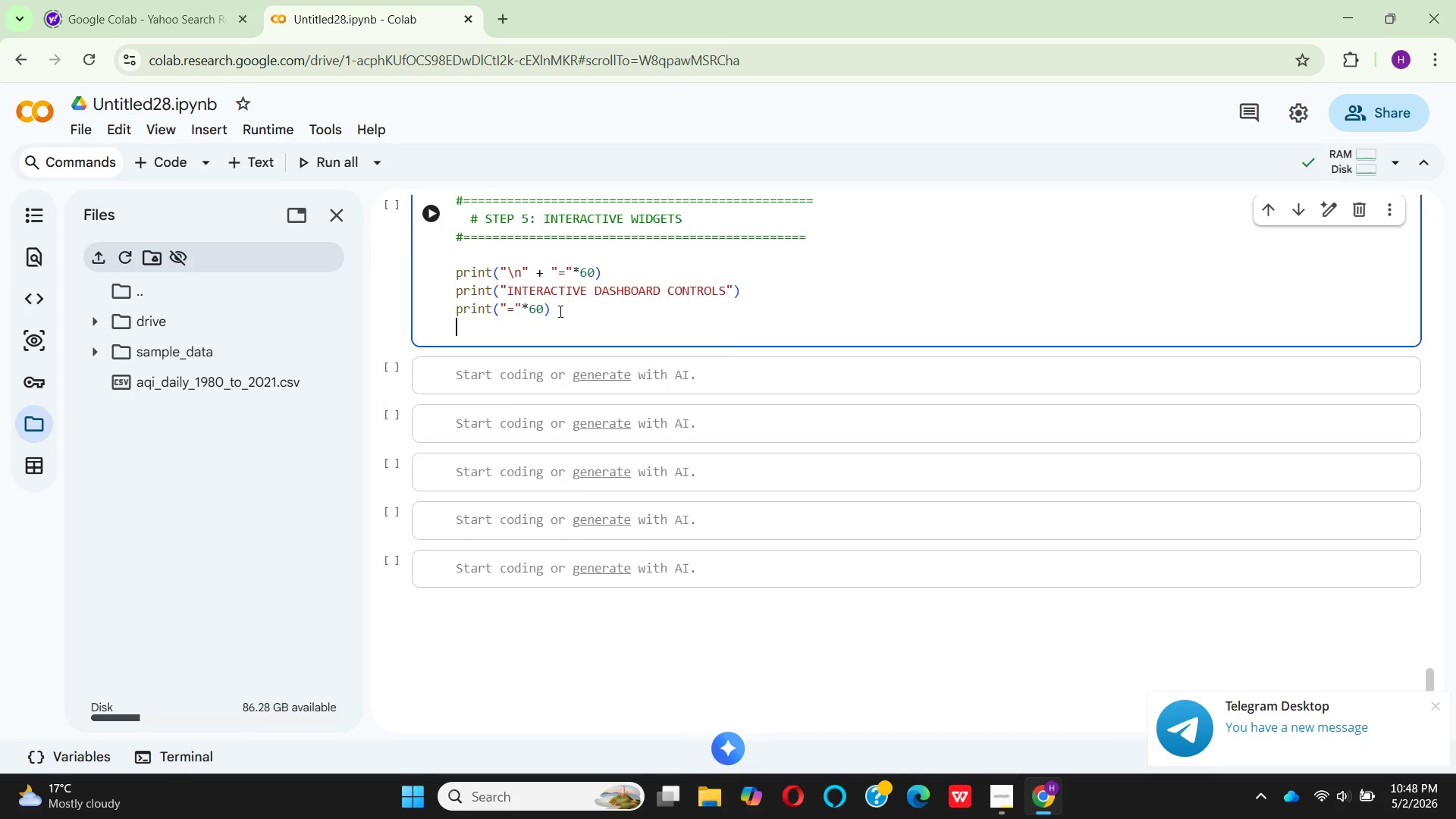 
key(Enter)
 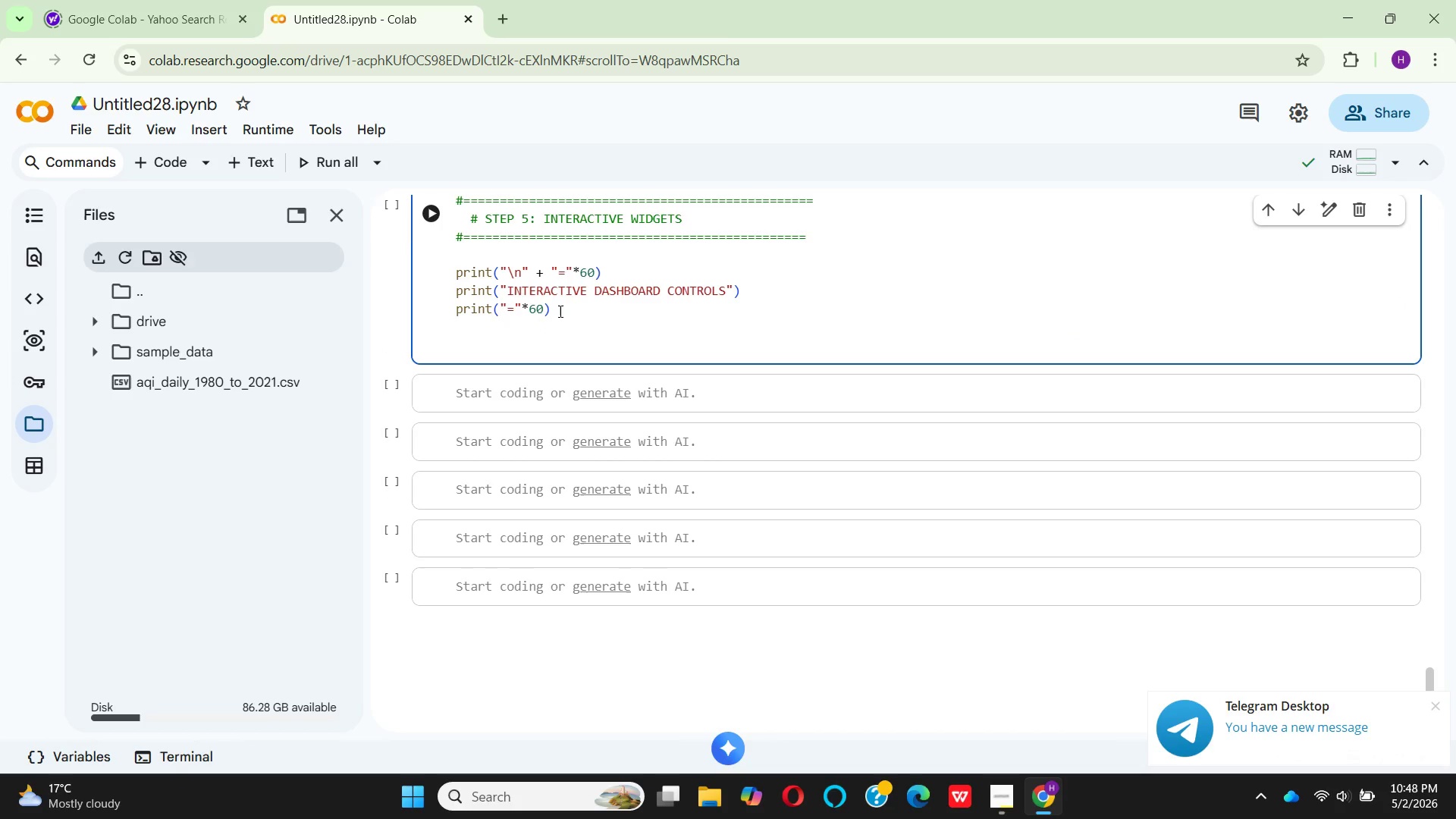 
key(Shift+3)
 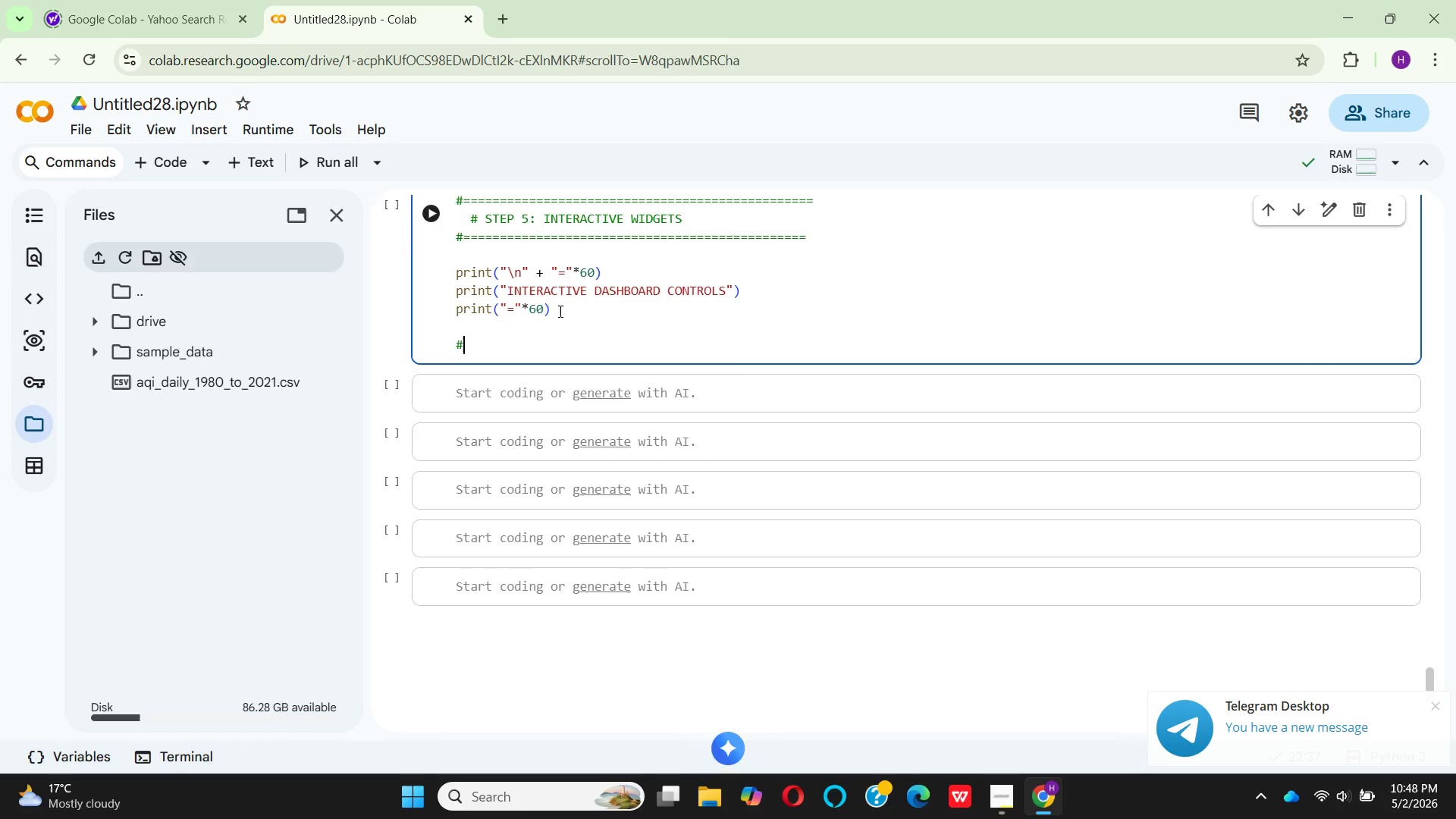 
key(CapsLock)
 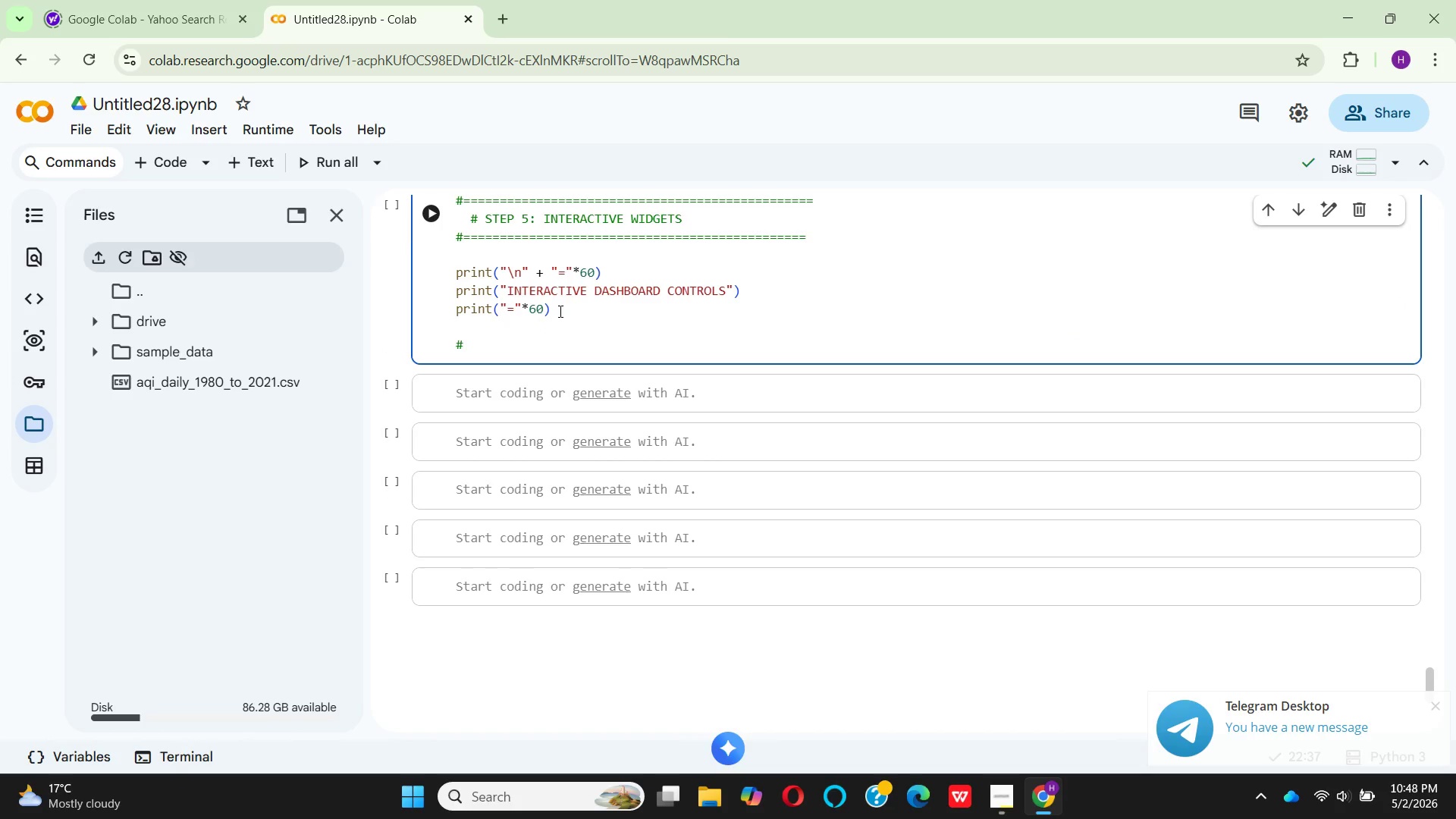 
key(Space)
 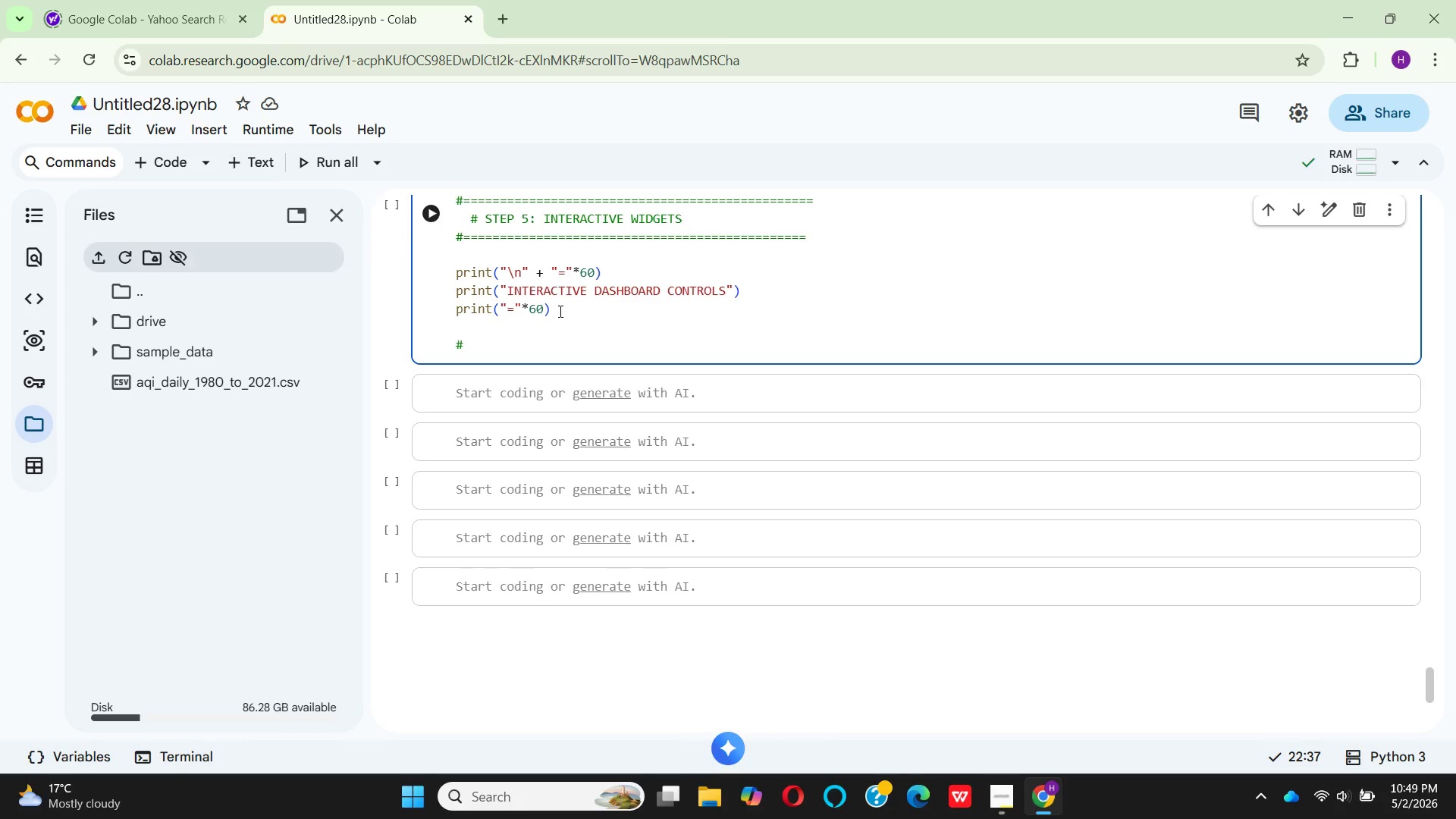 
wait(92.62)
 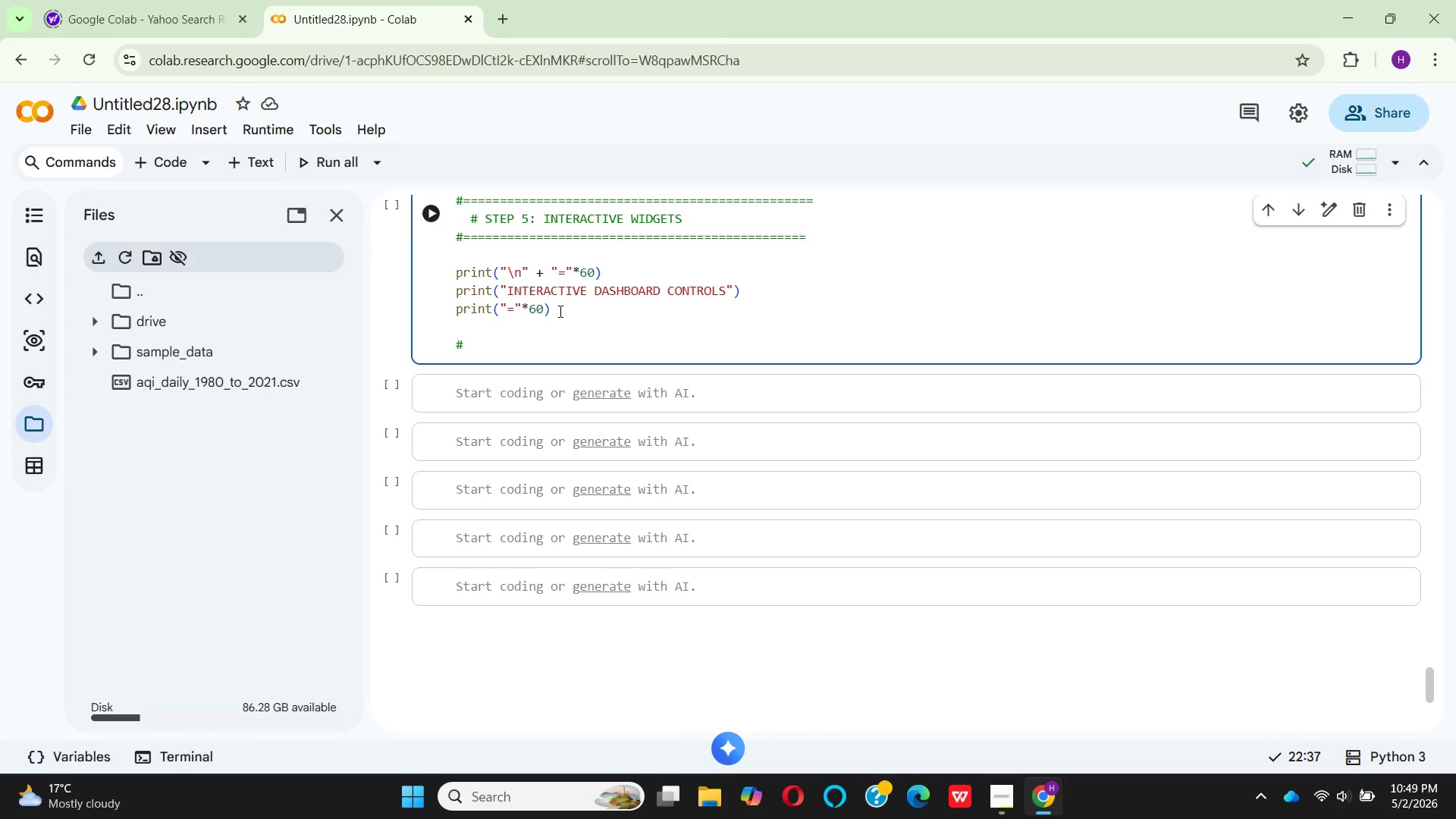 
type(Create widgets with clear labels)
 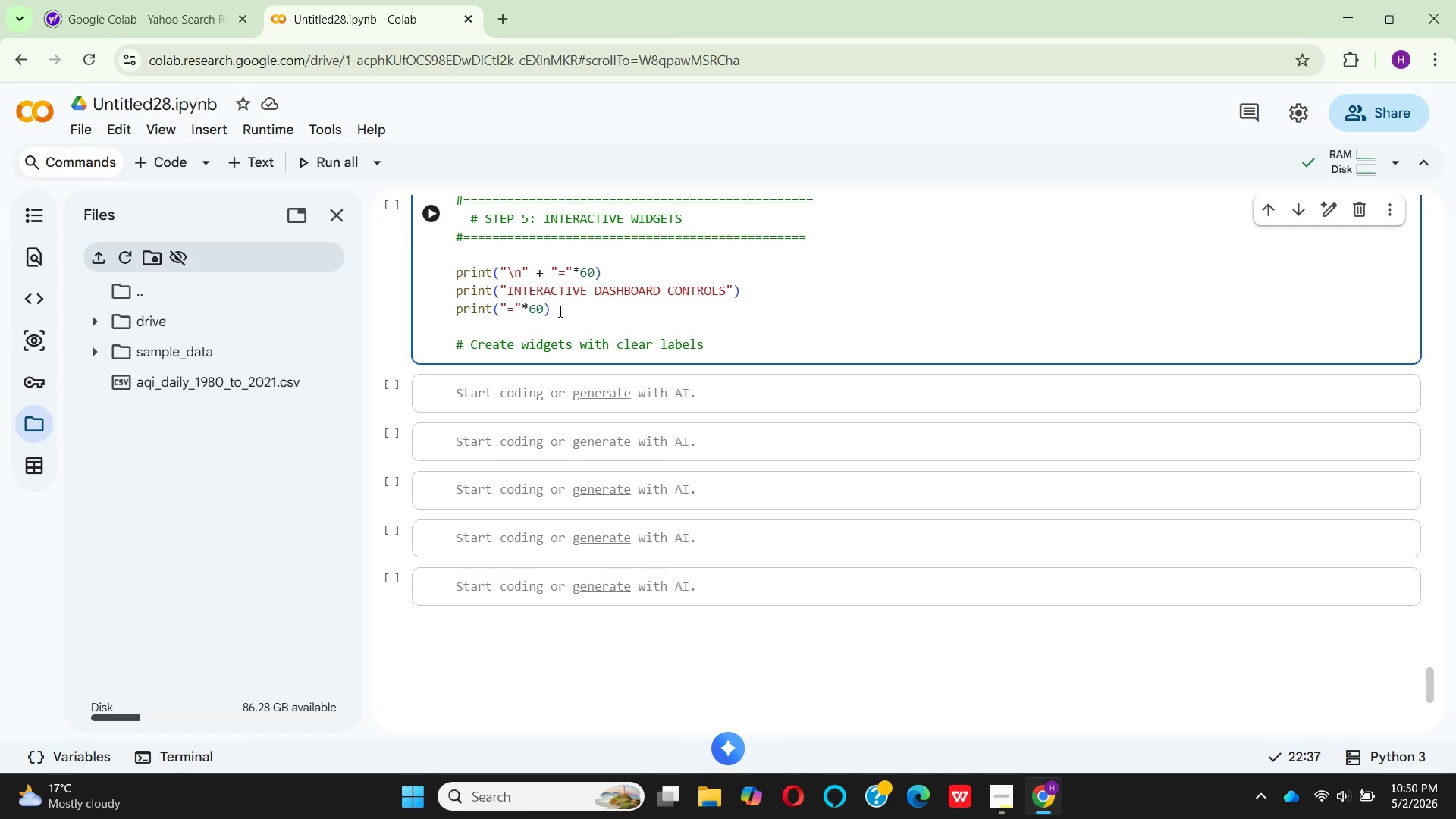 
key(Enter)
 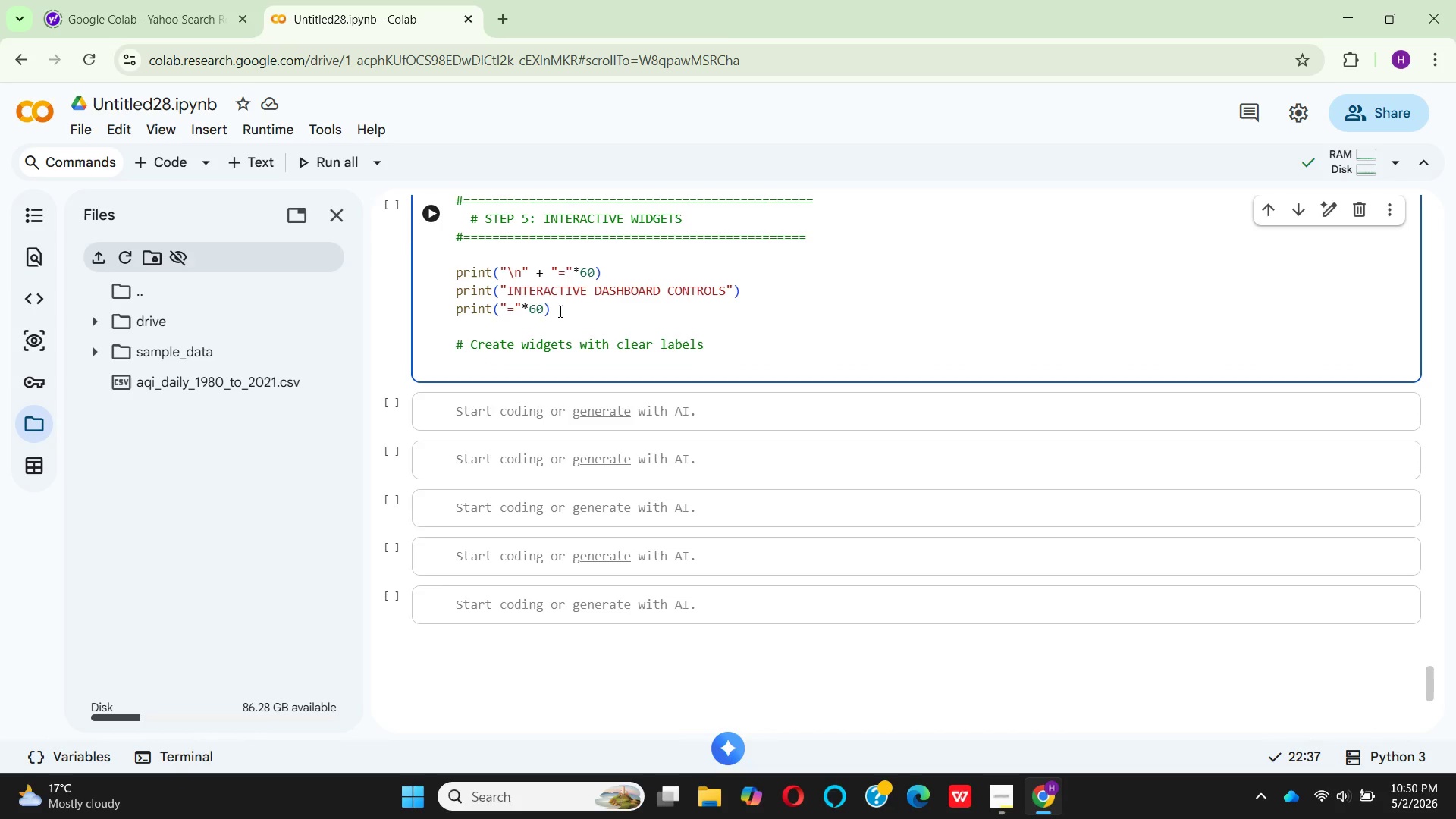 
type(aqi)
 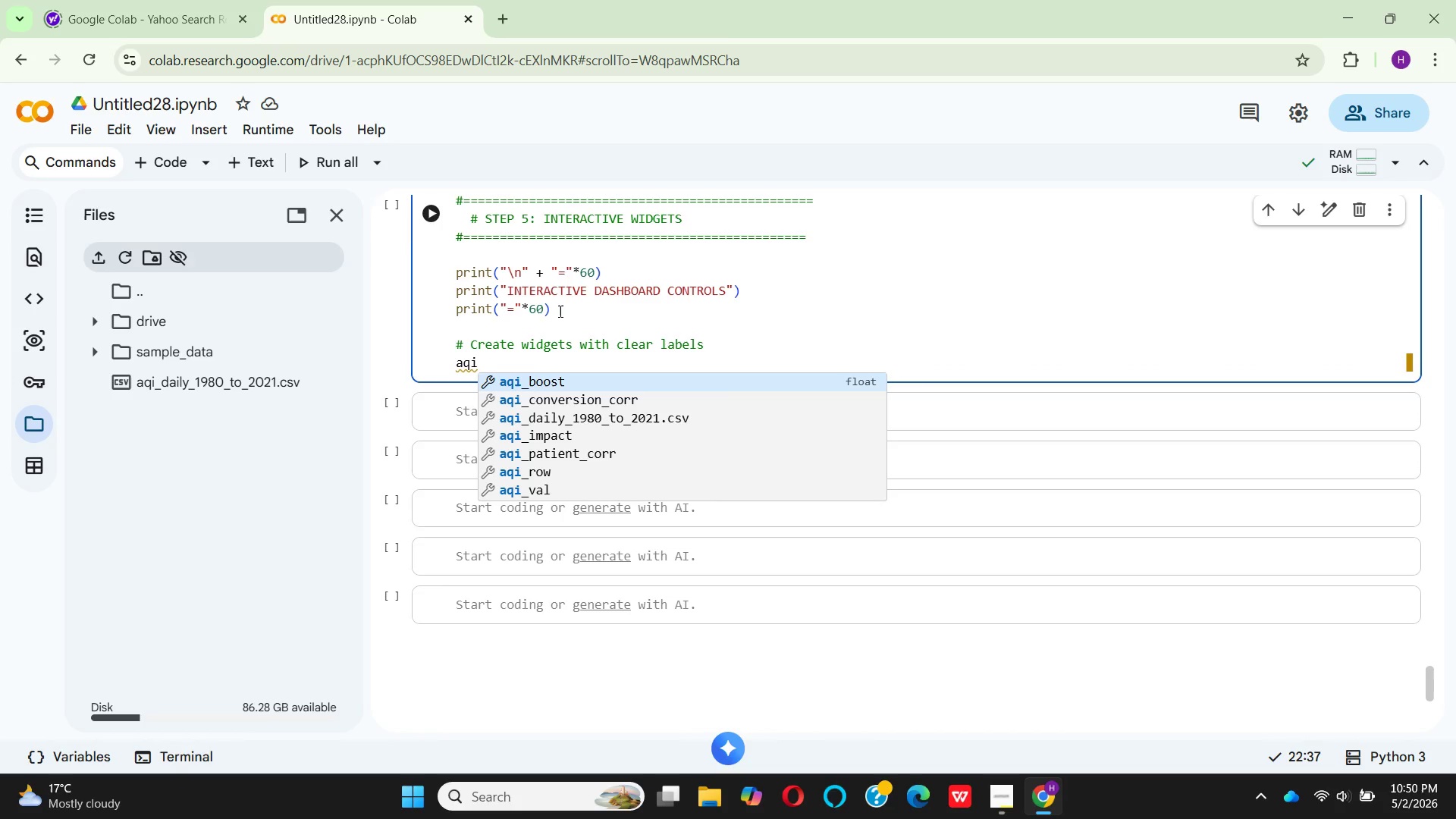 
wait(5.23)
 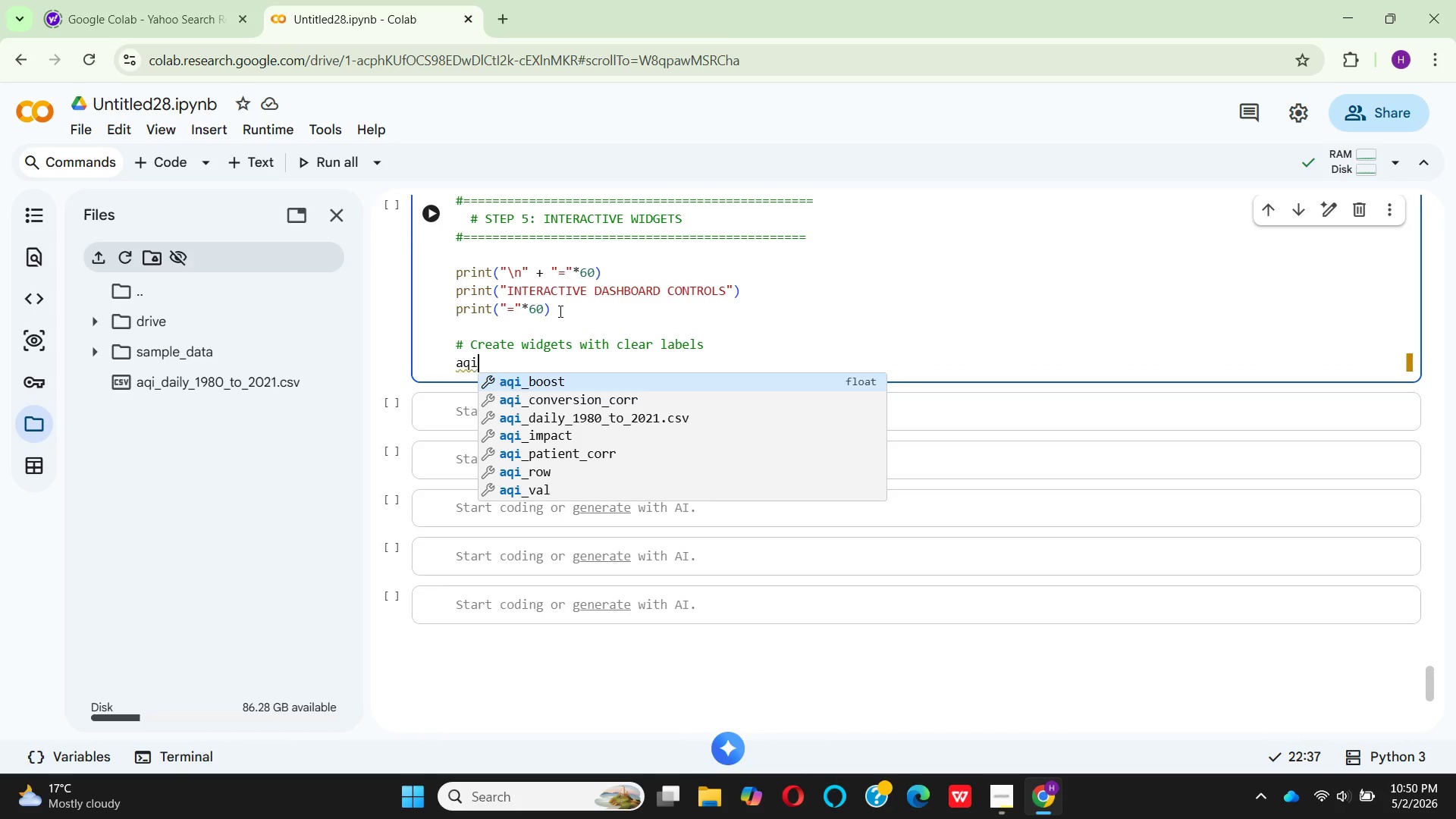 
type(_widget = )
 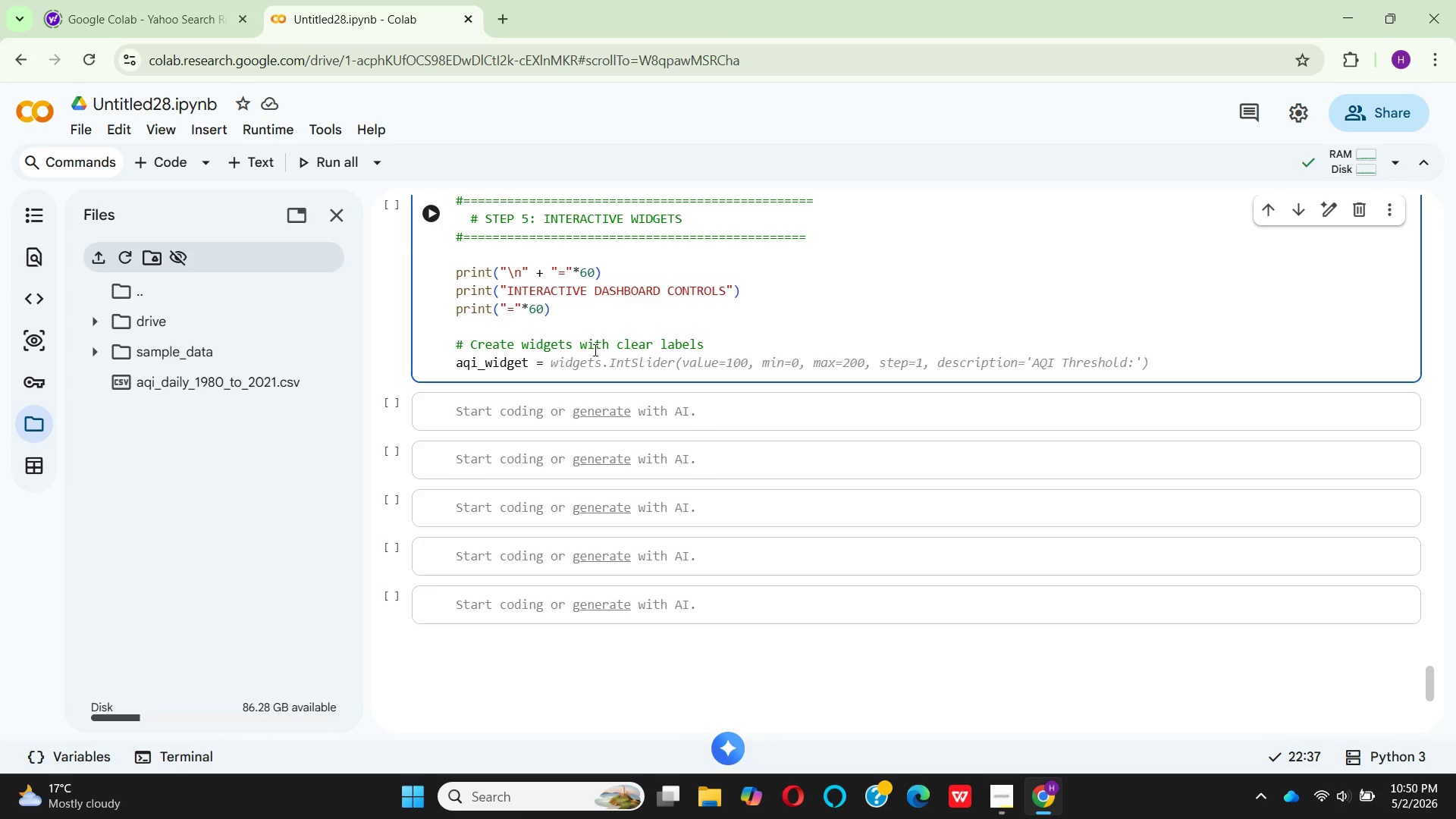 
wait(6.27)
 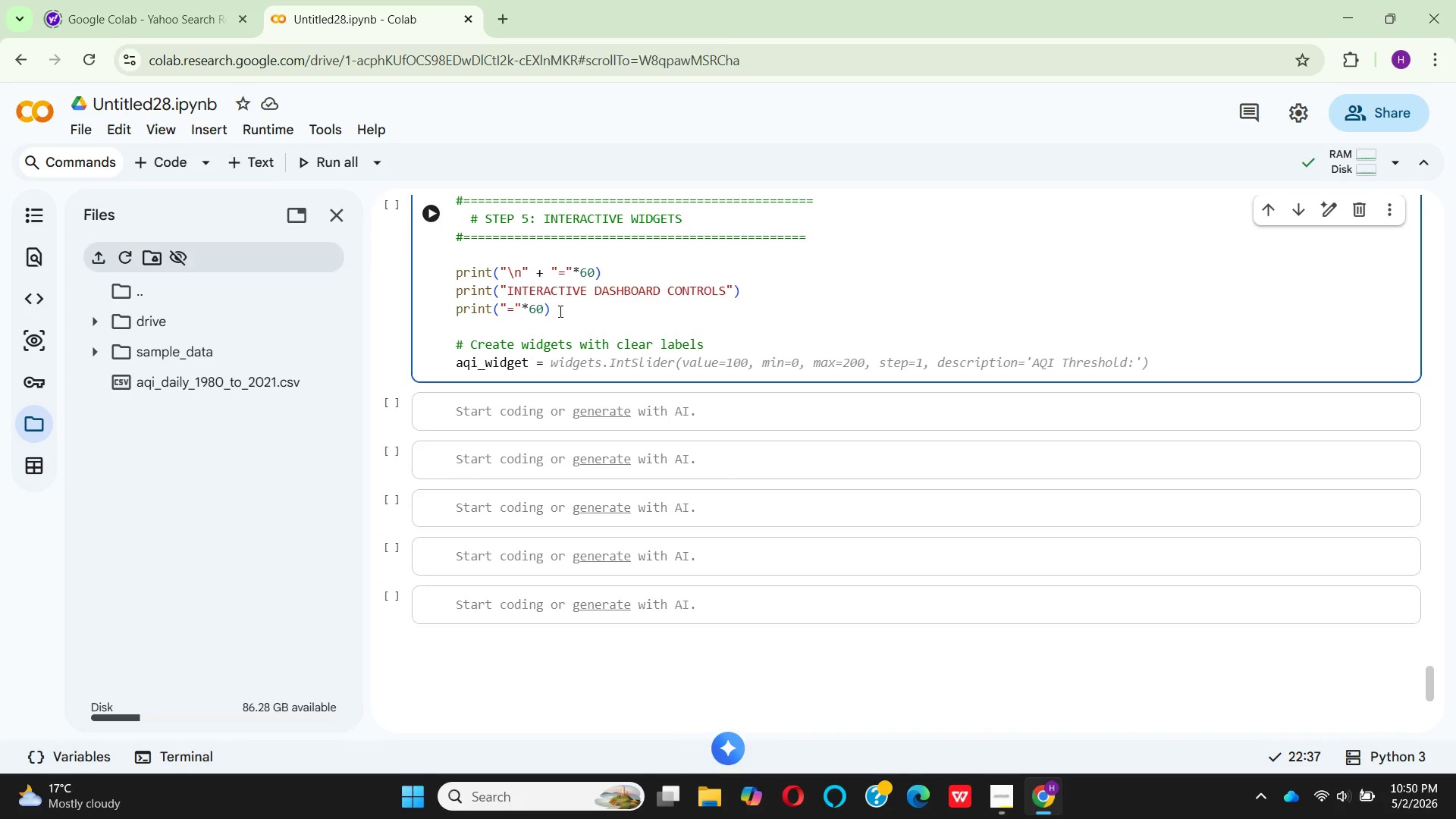 
left_click([631, 335])
 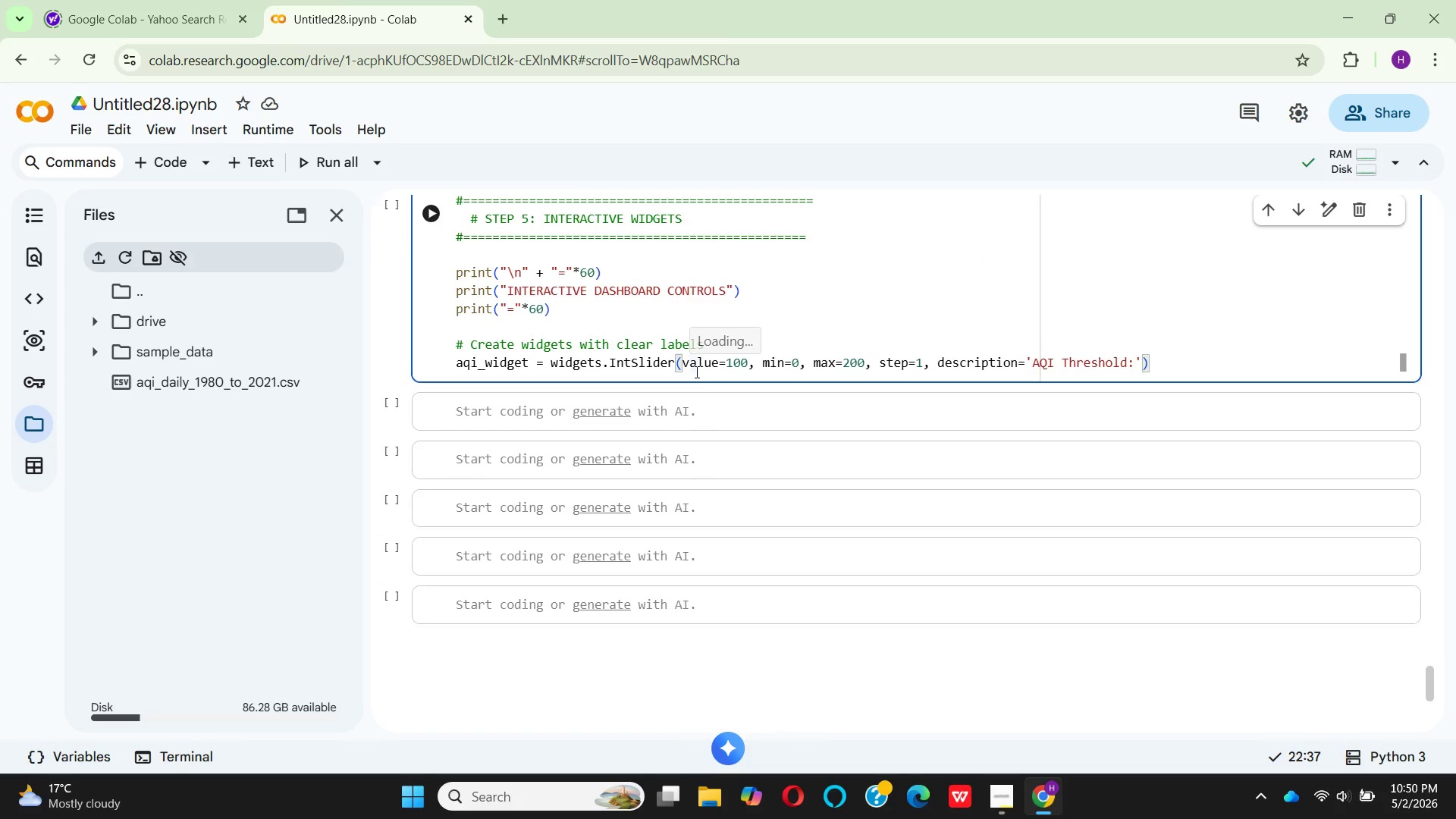 
wait(6.34)
 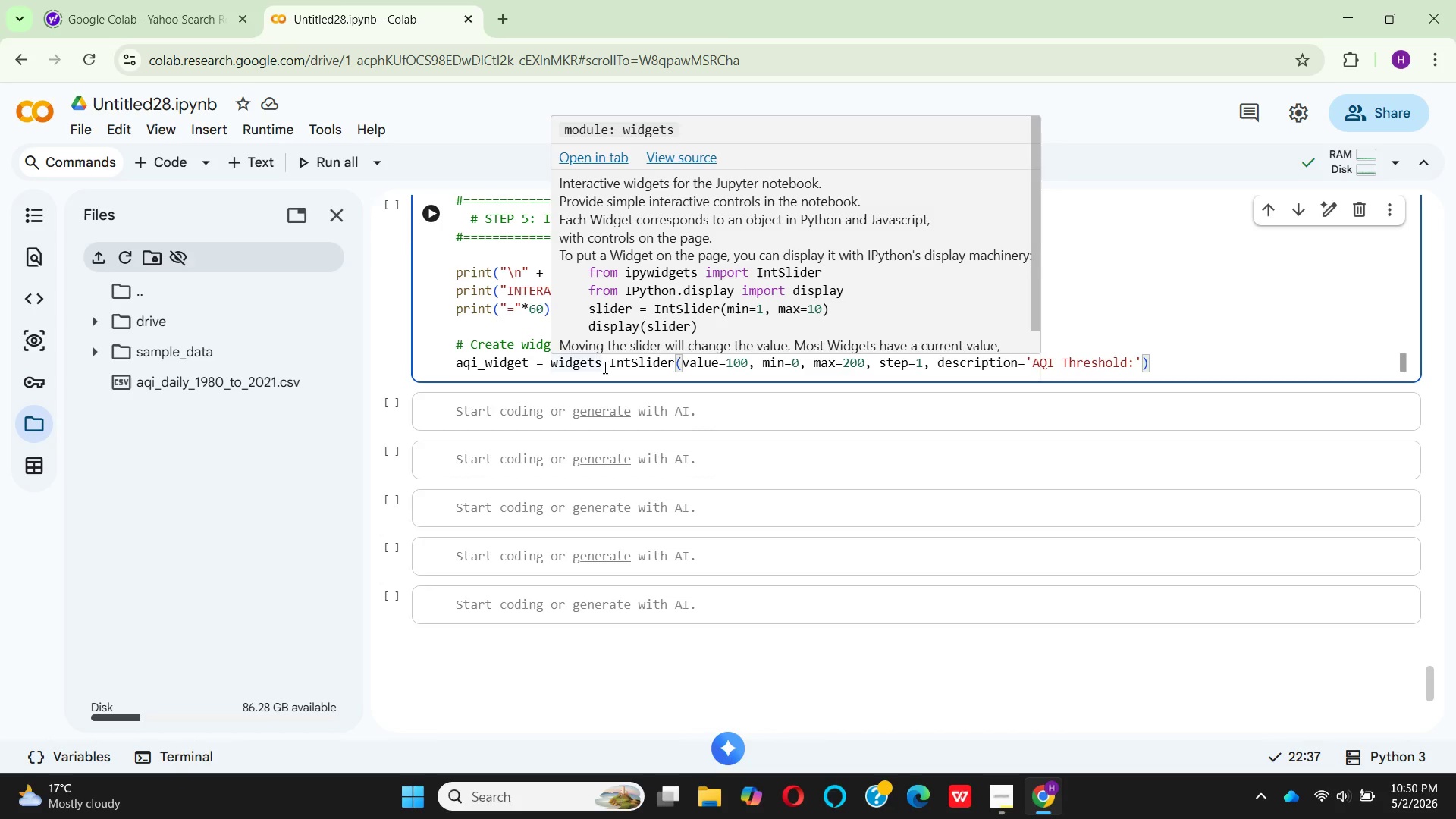 
left_click([681, 362])
 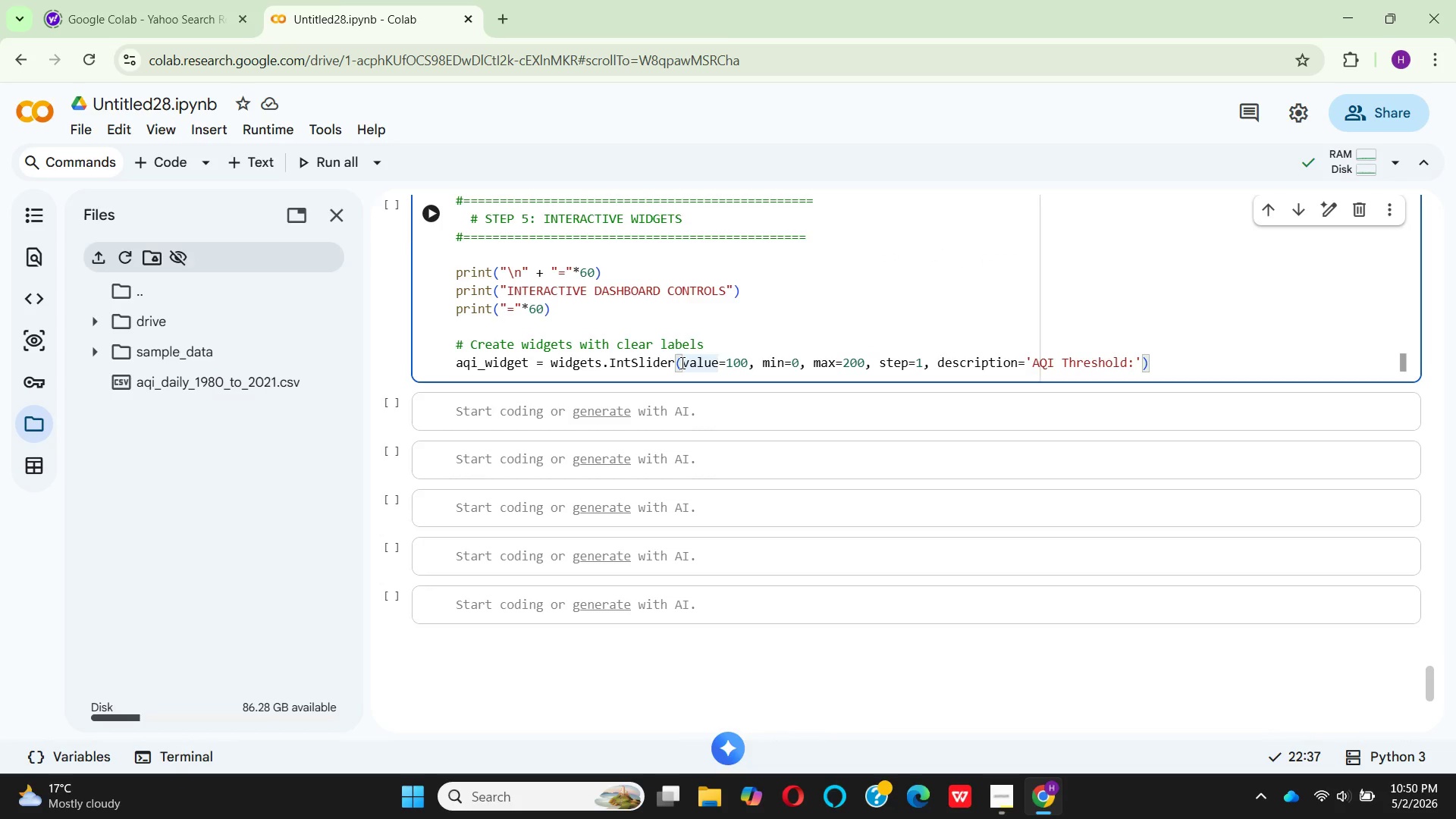 
key(Enter)
 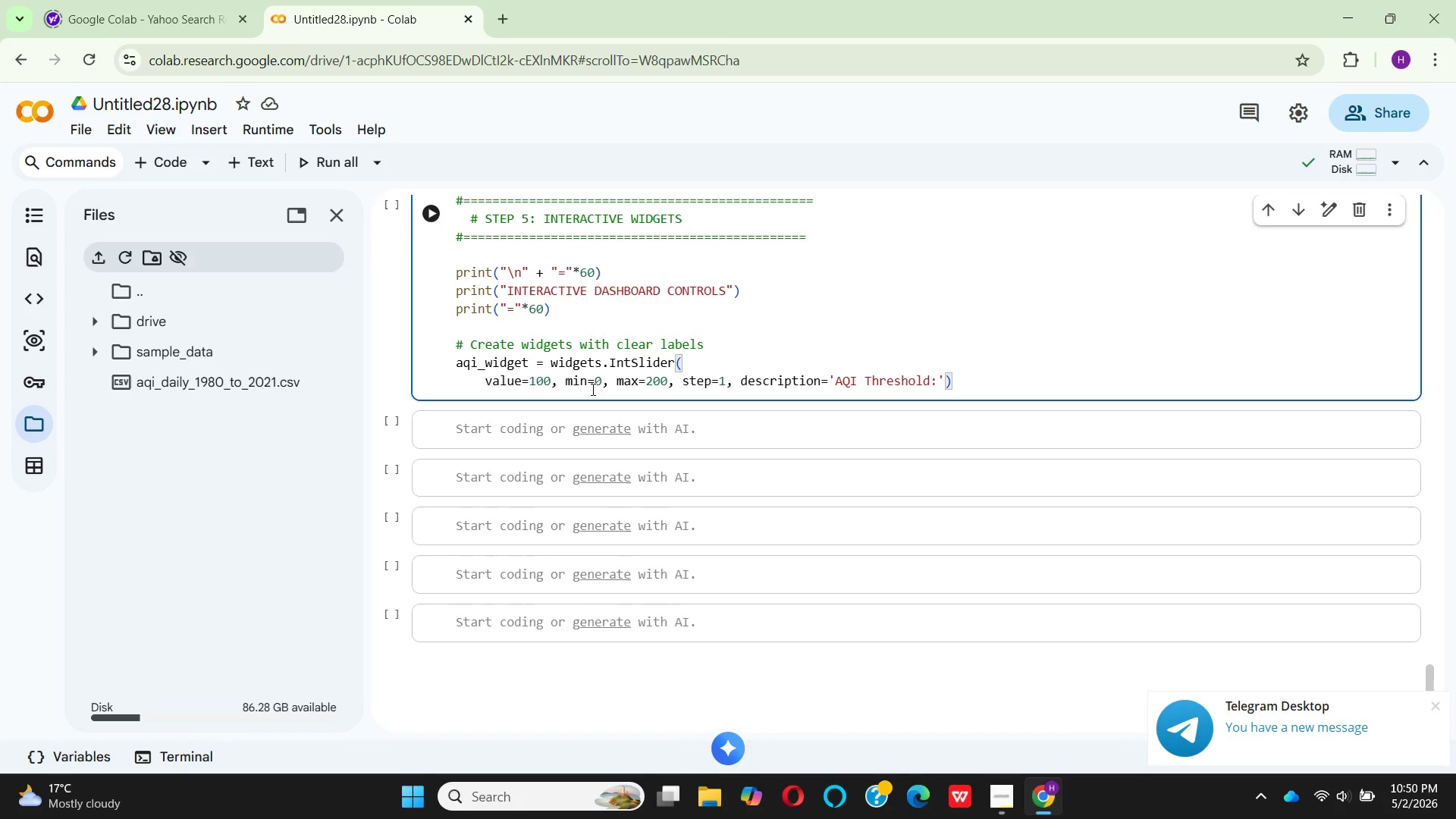 
wait(6.53)
 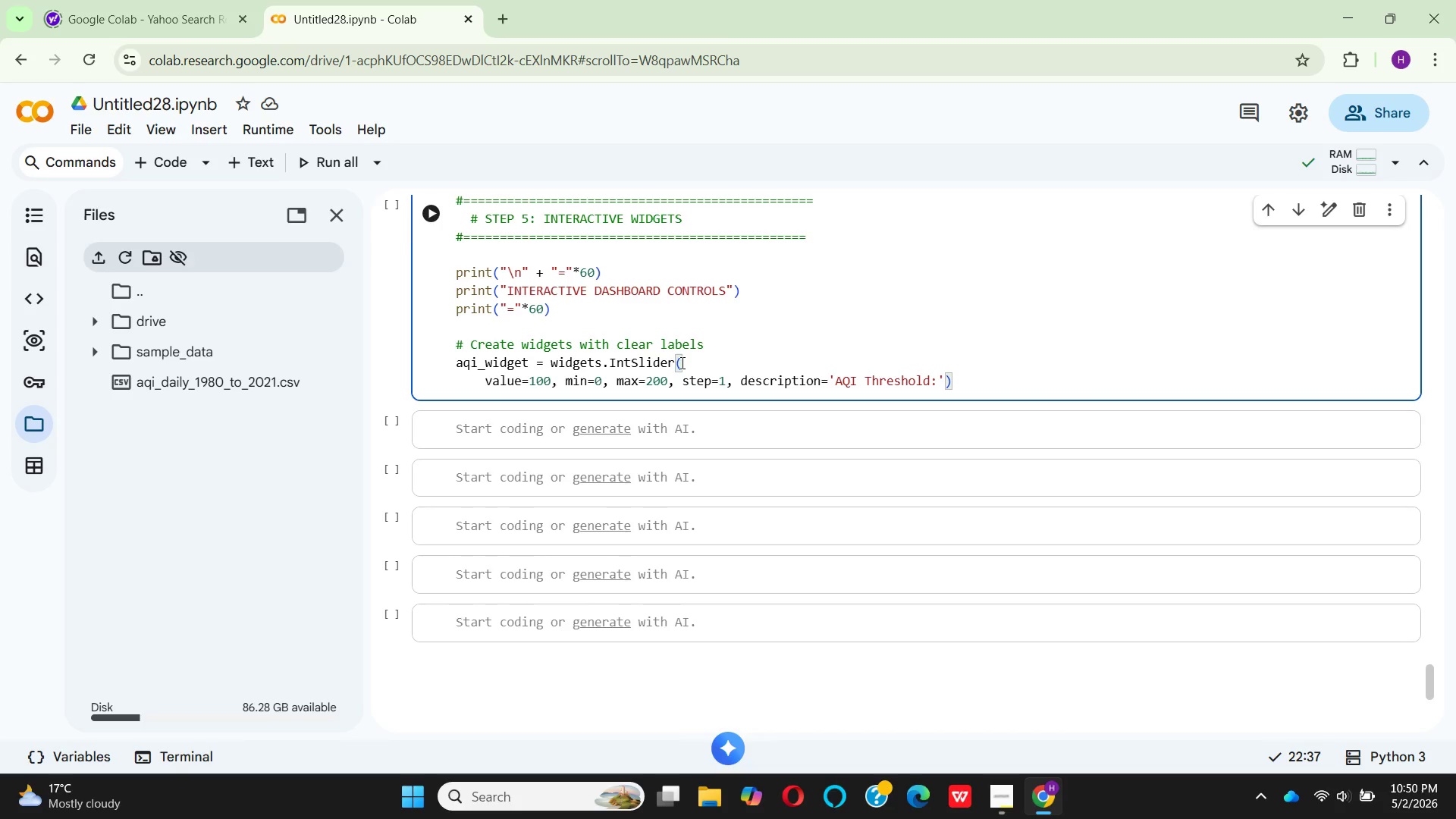 
left_click([593, 381])
 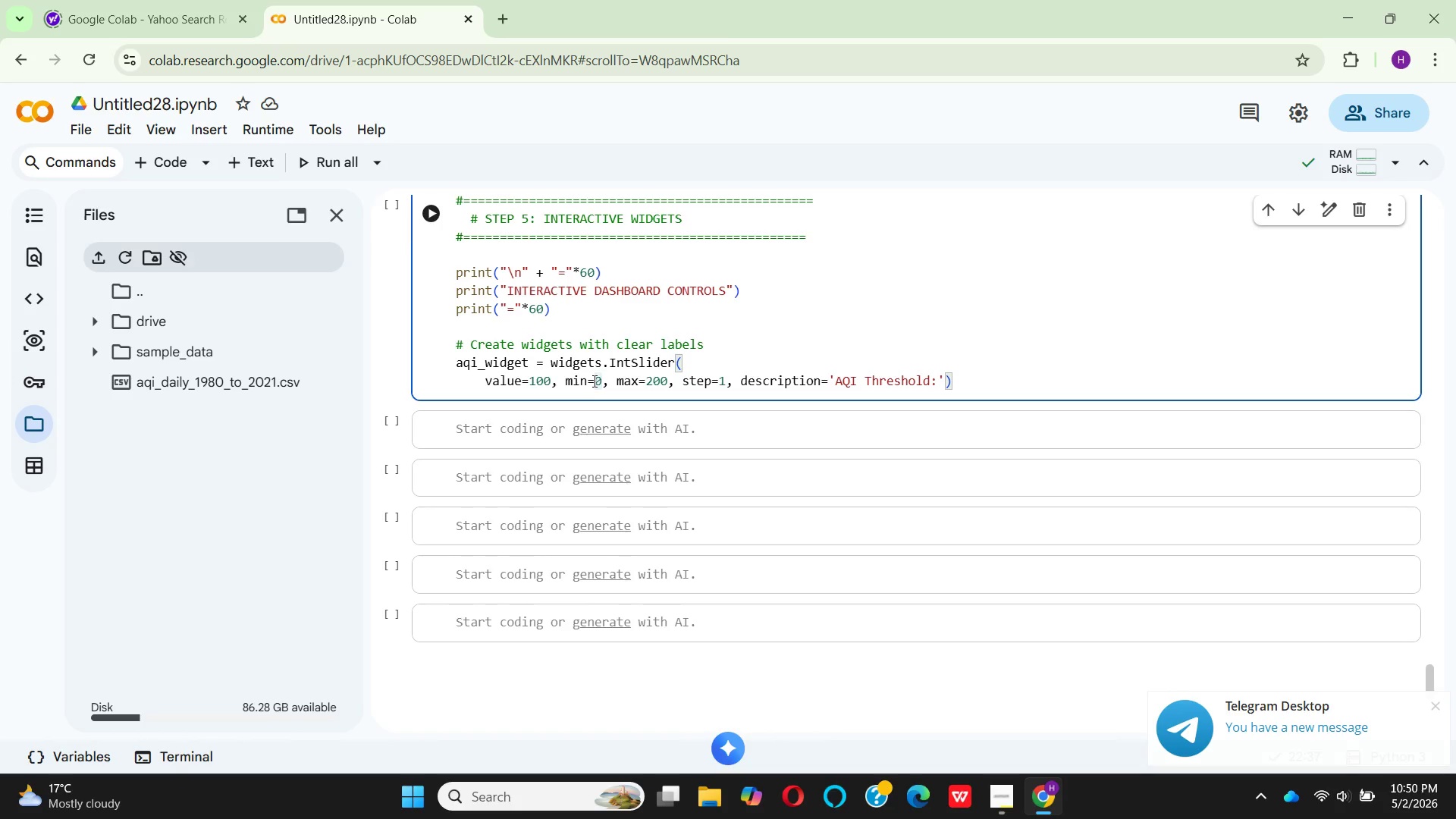 
key(Space)
 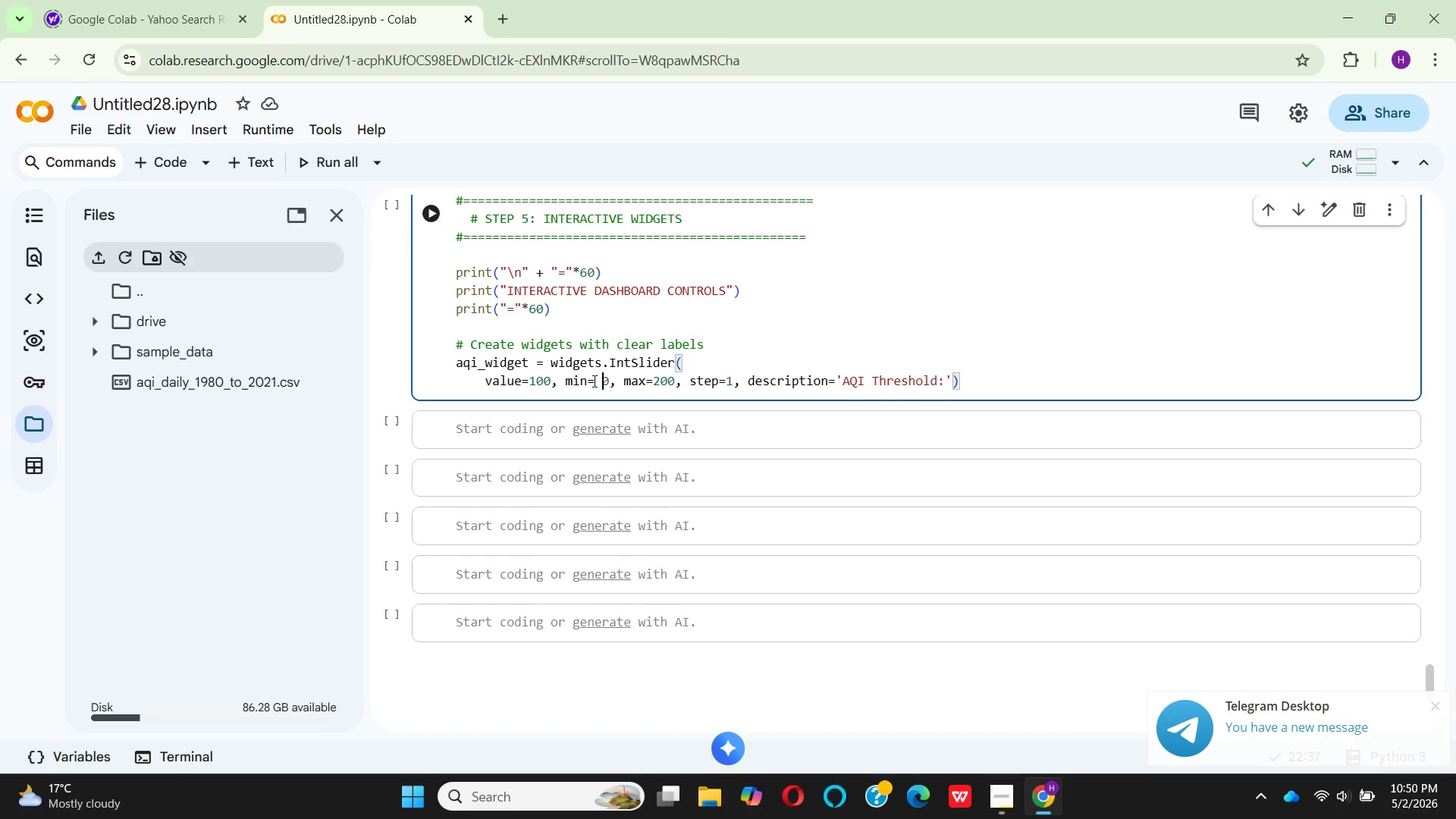 
key(5)
 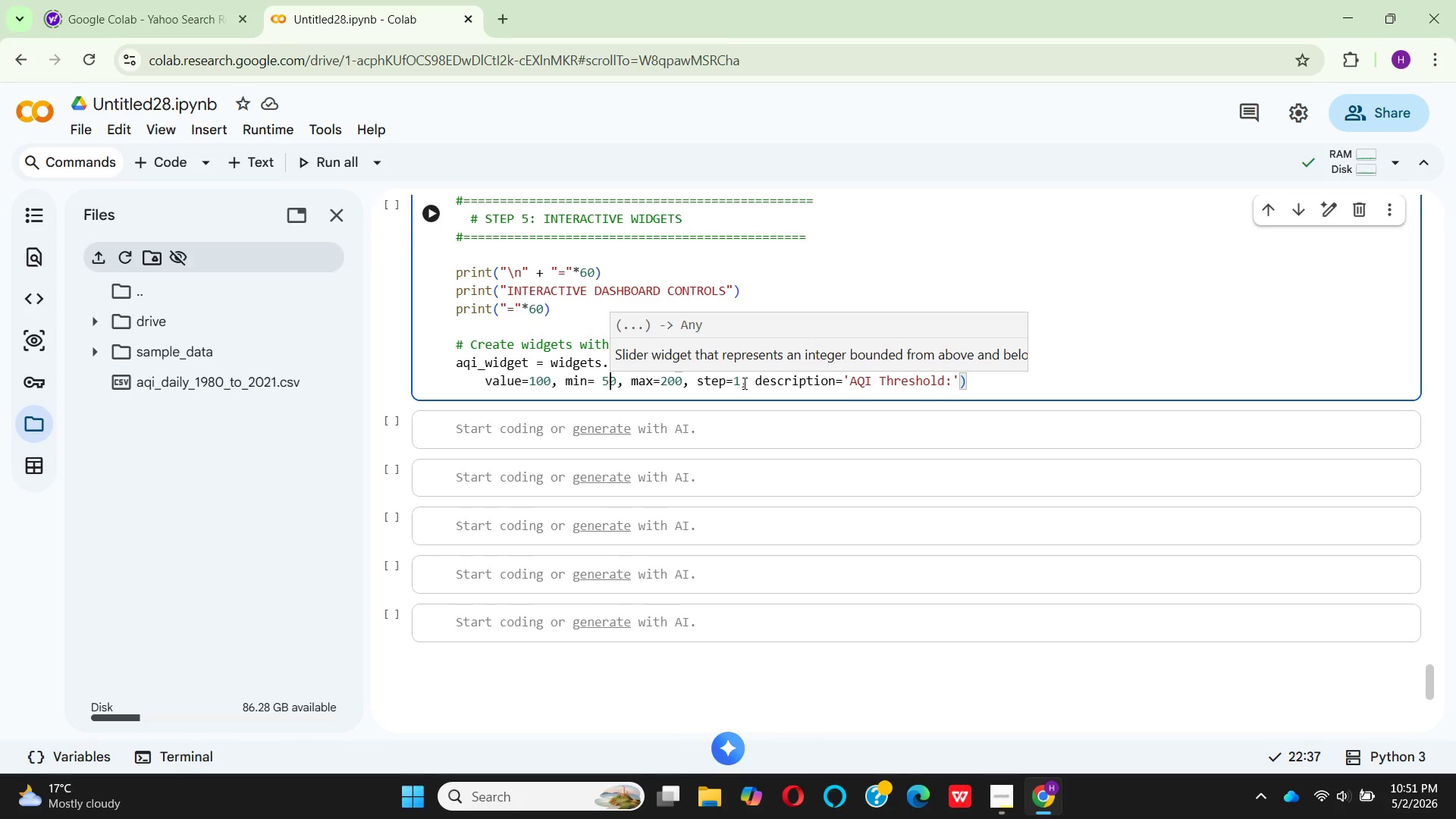 
wait(7.12)
 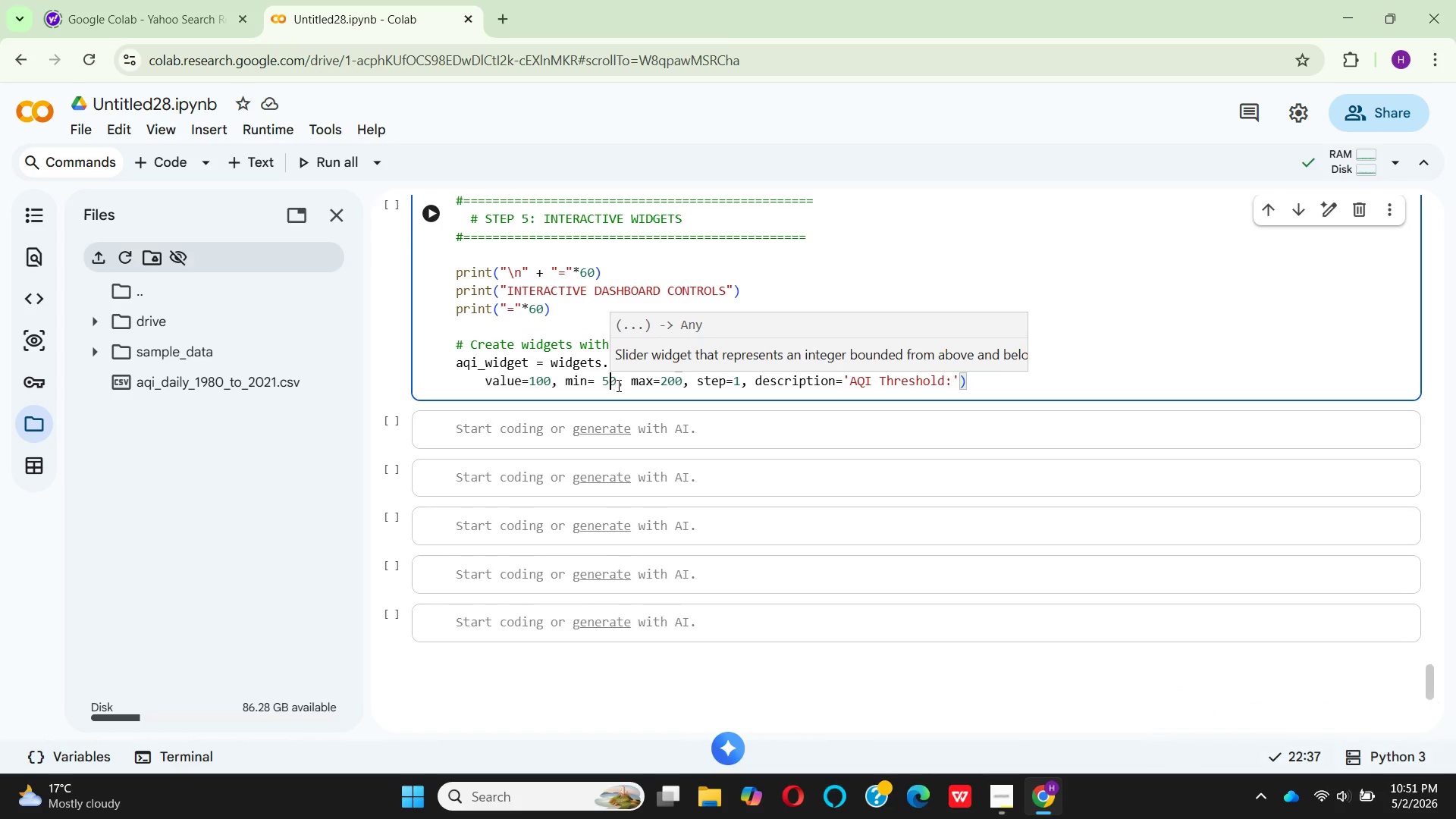 
left_click([740, 383])
 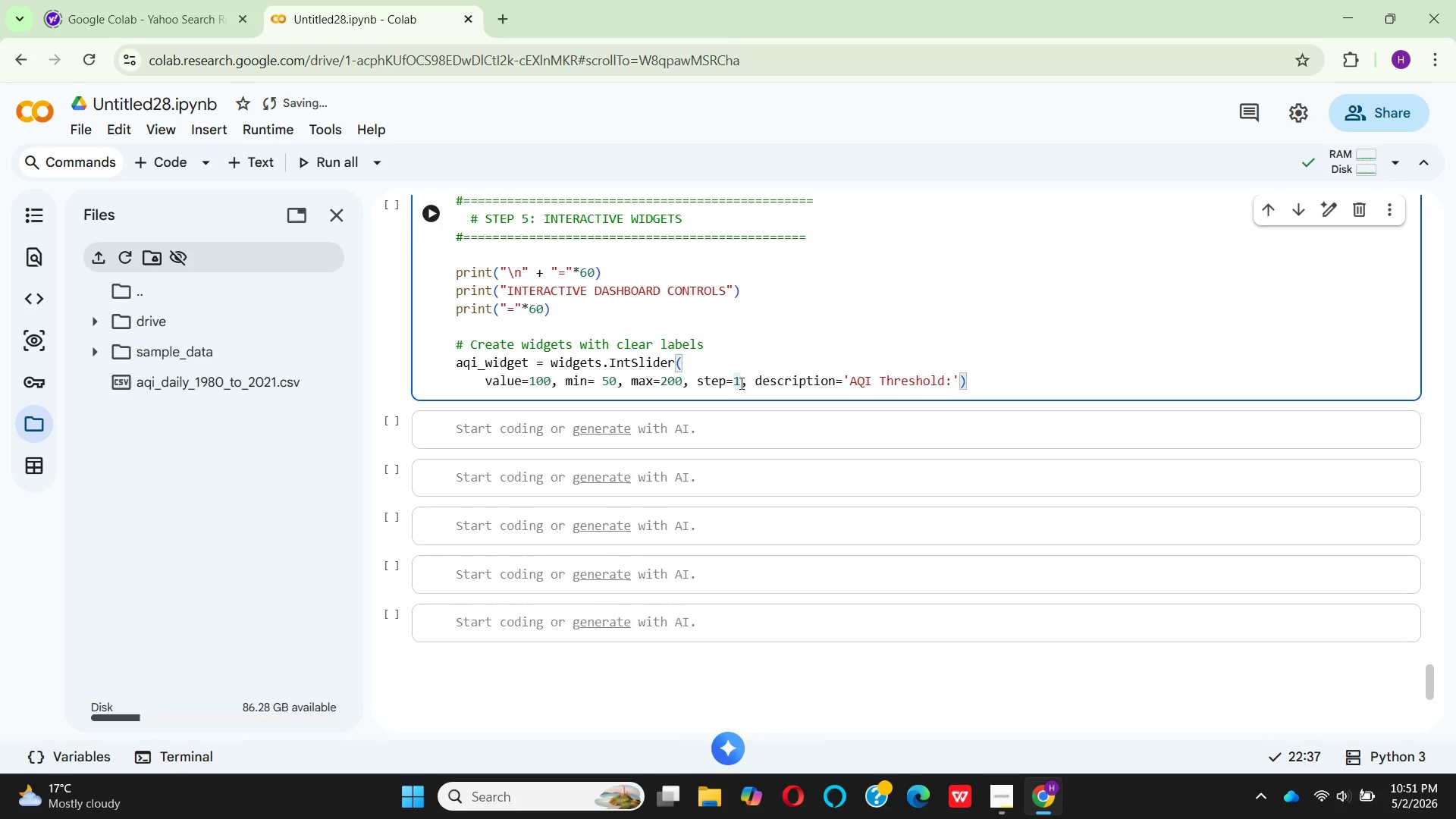 
key(0)
 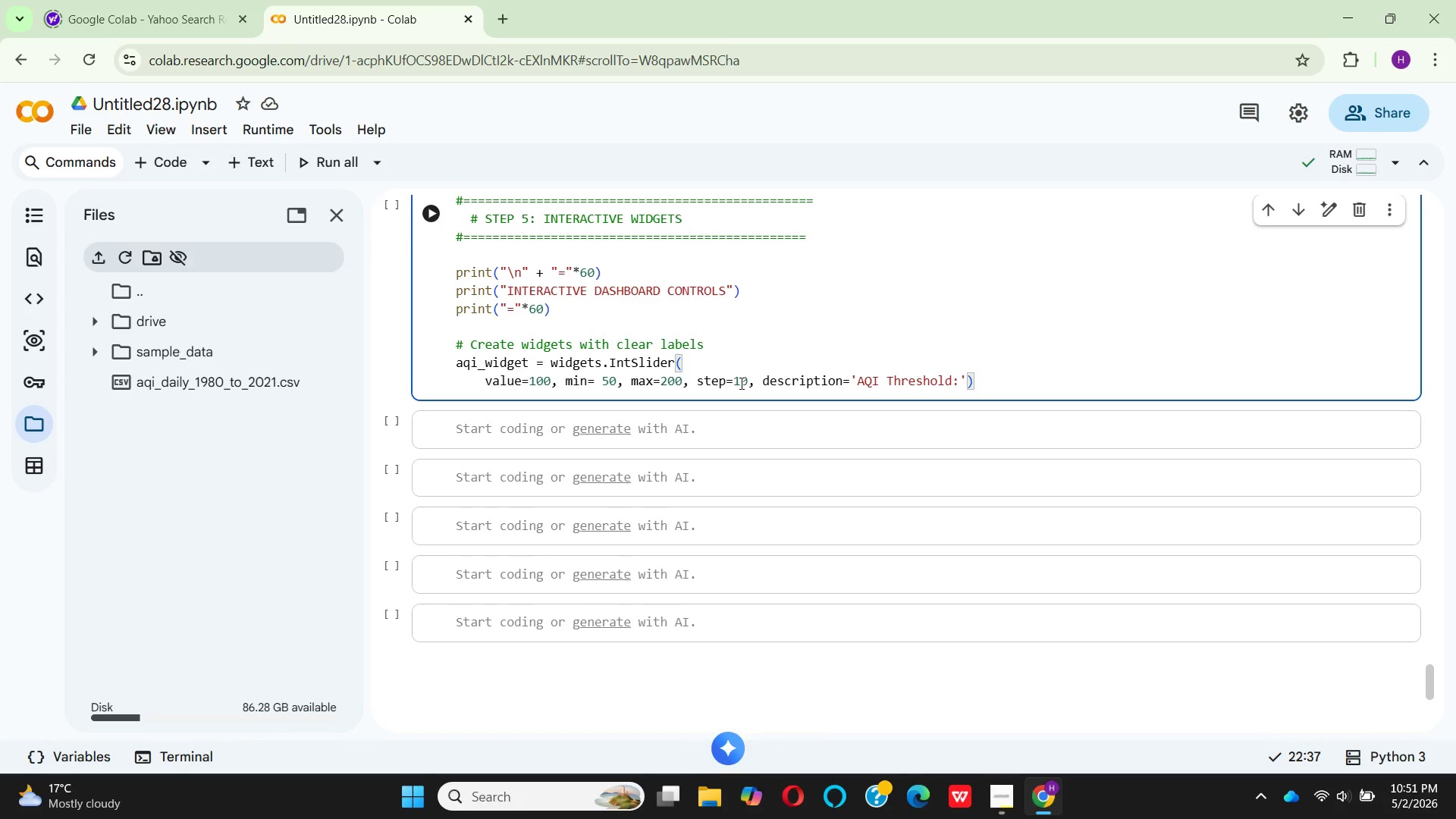 
key(ArrowRight)
 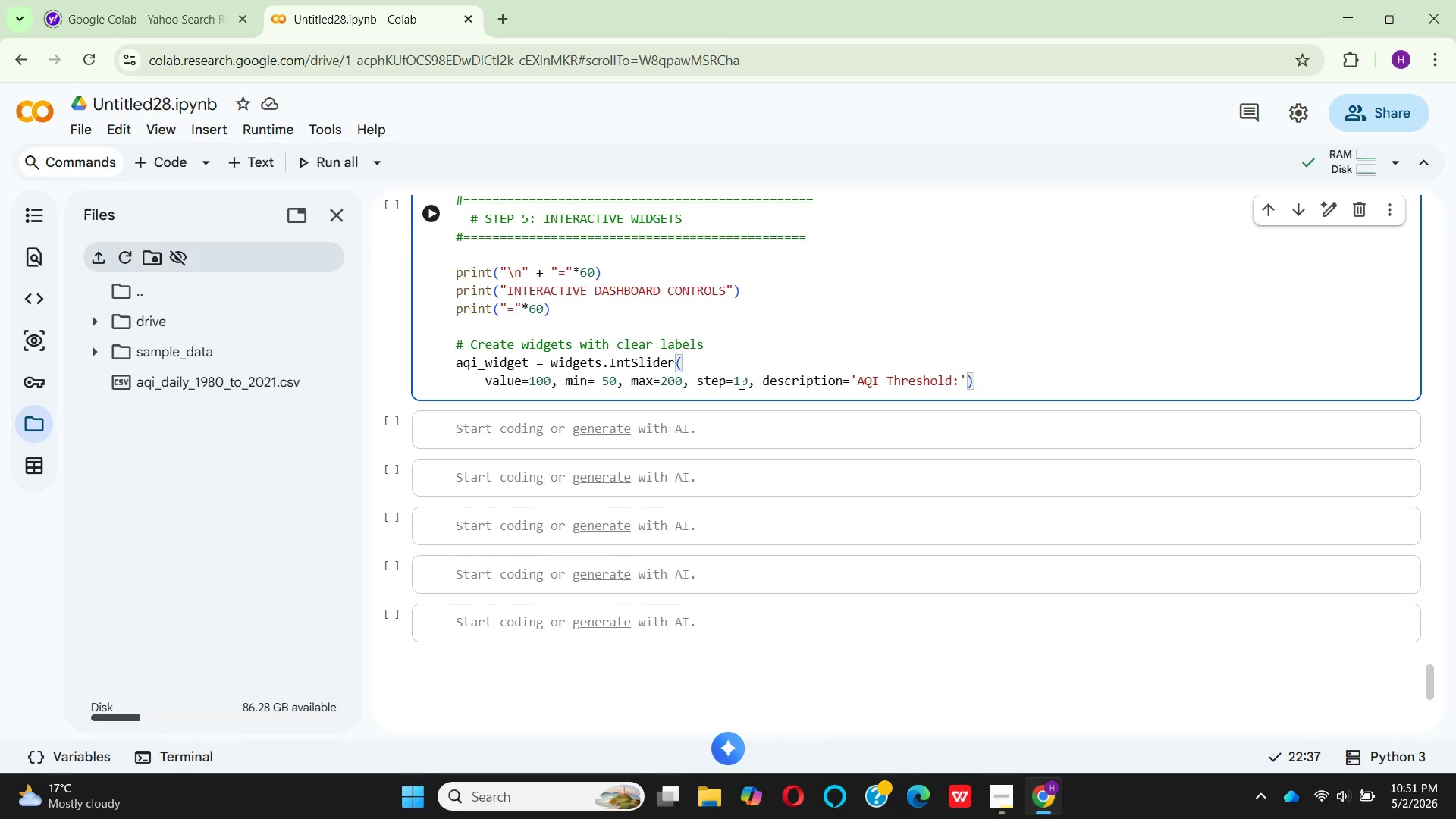 
key(ArrowRight)
 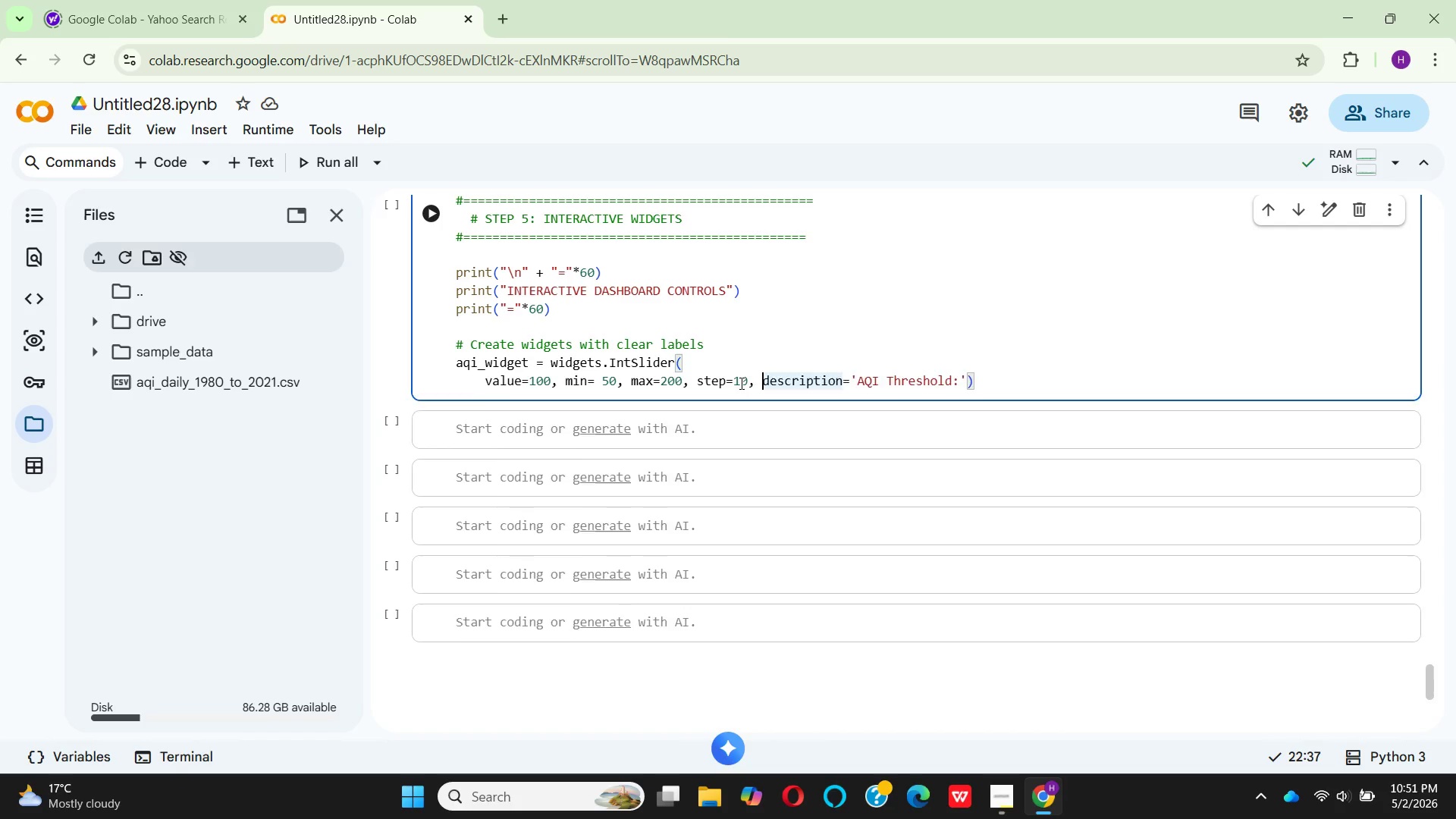 
key(Enter)
 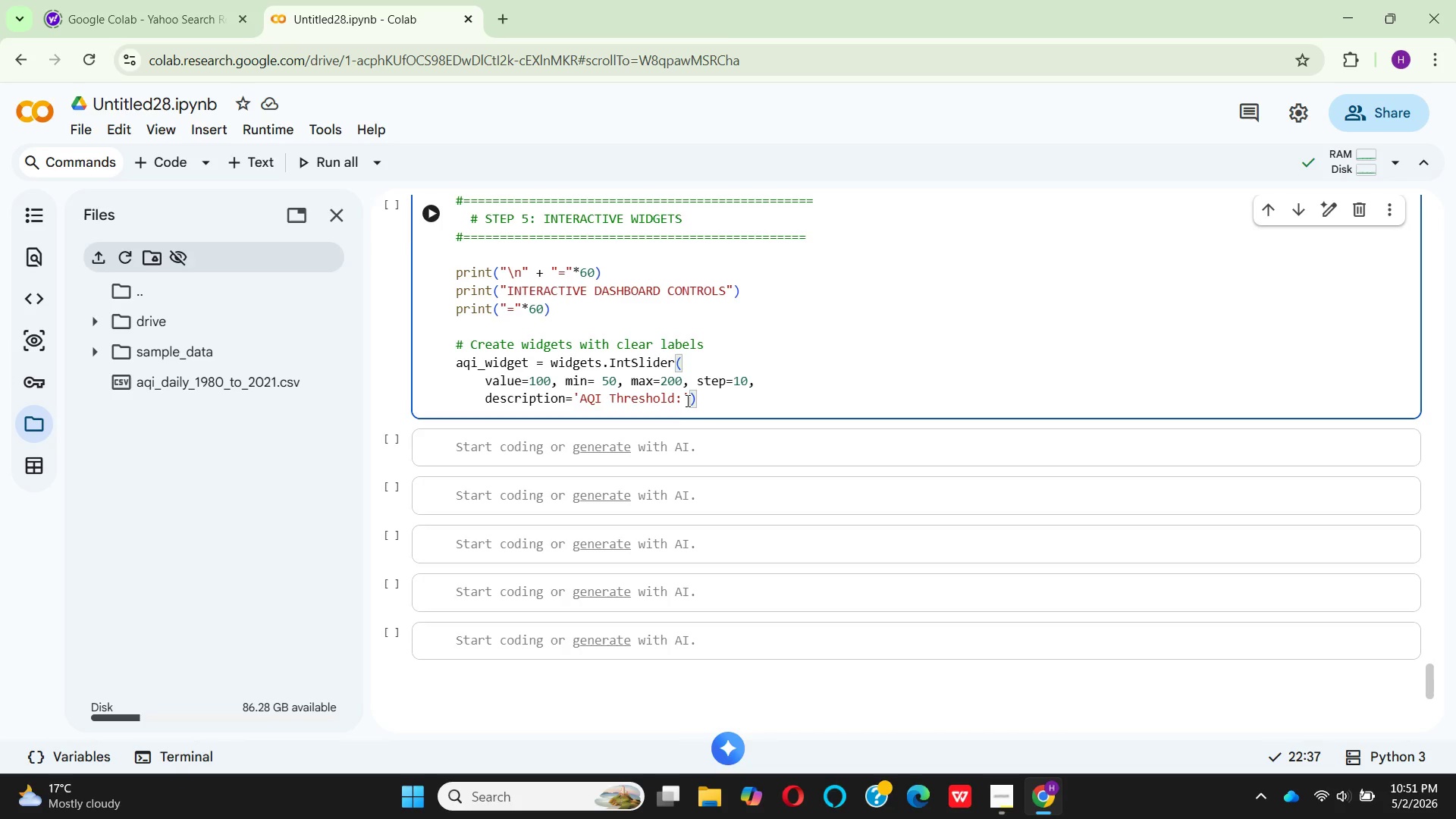 
wait(6.5)
 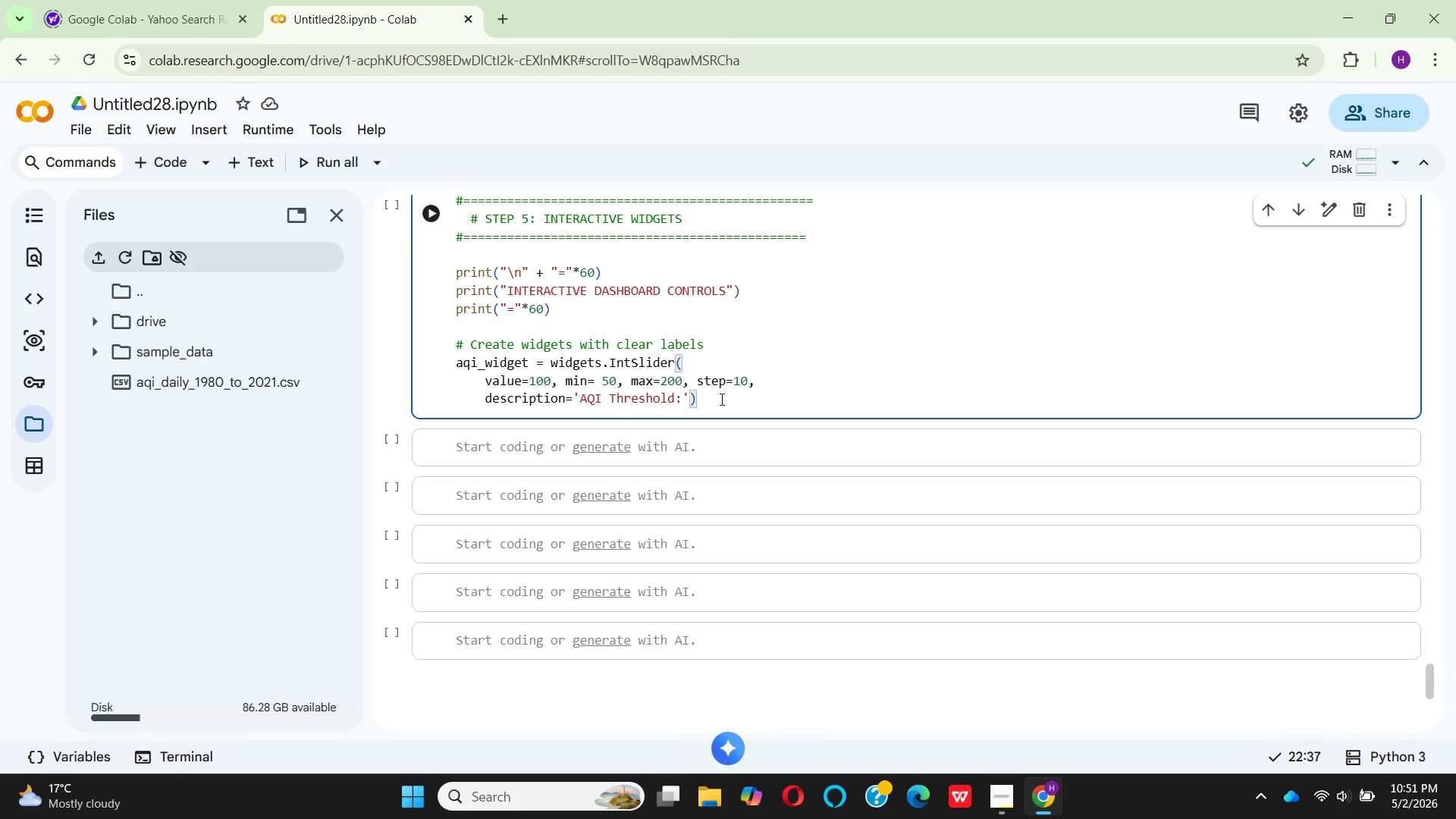 
left_click([689, 390])
 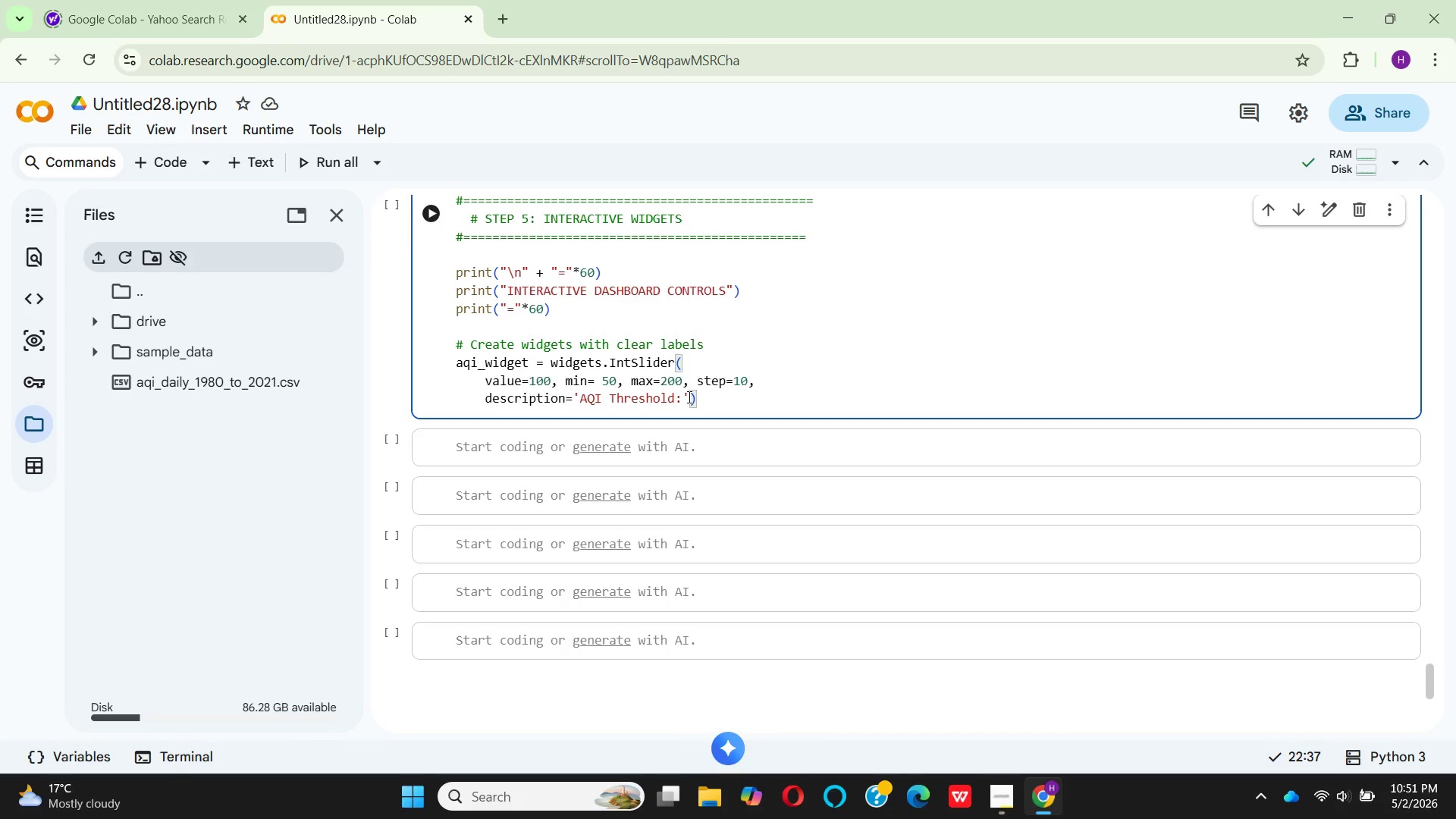 
left_click([687, 399])
 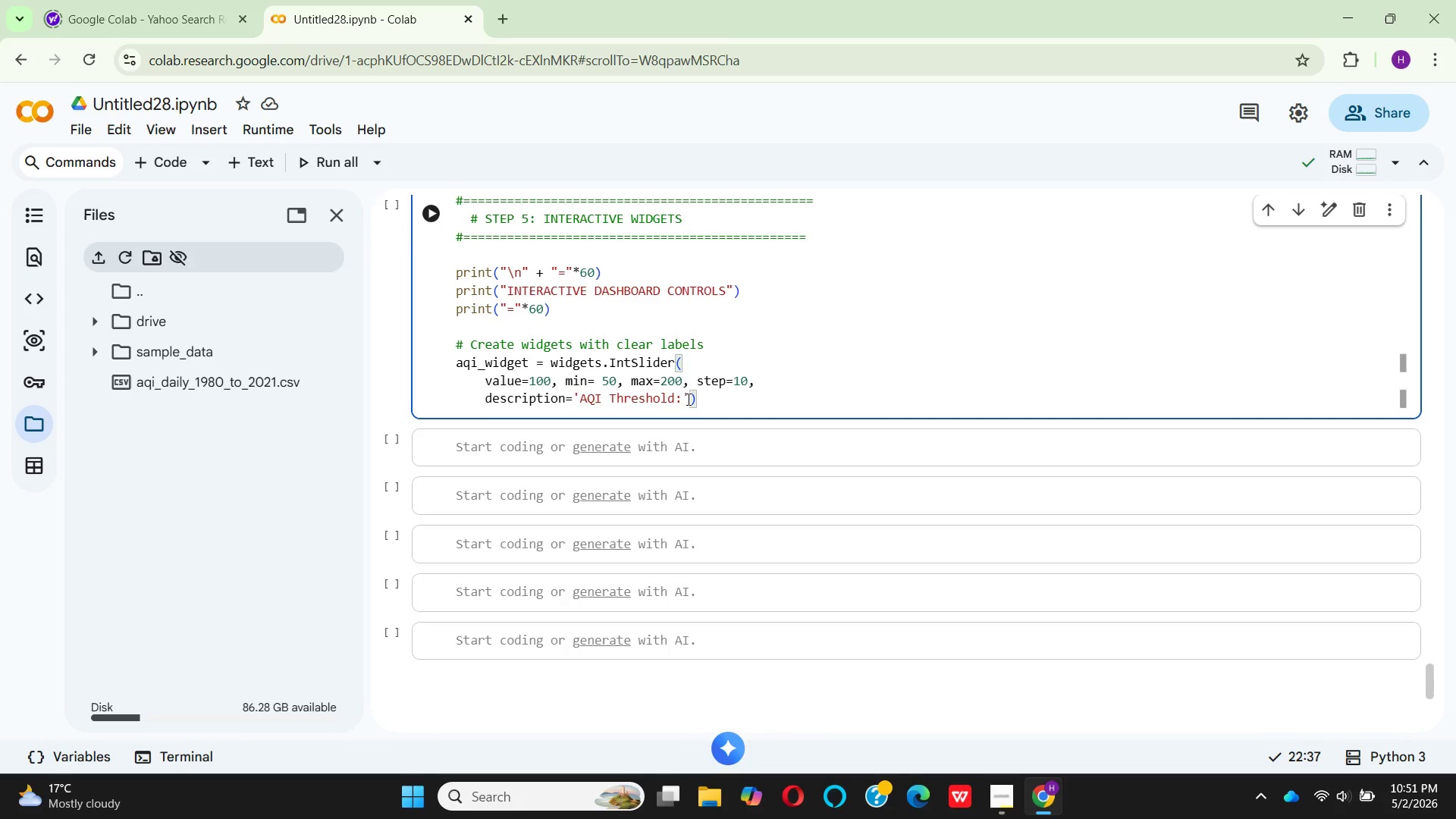 
key(Comma)
 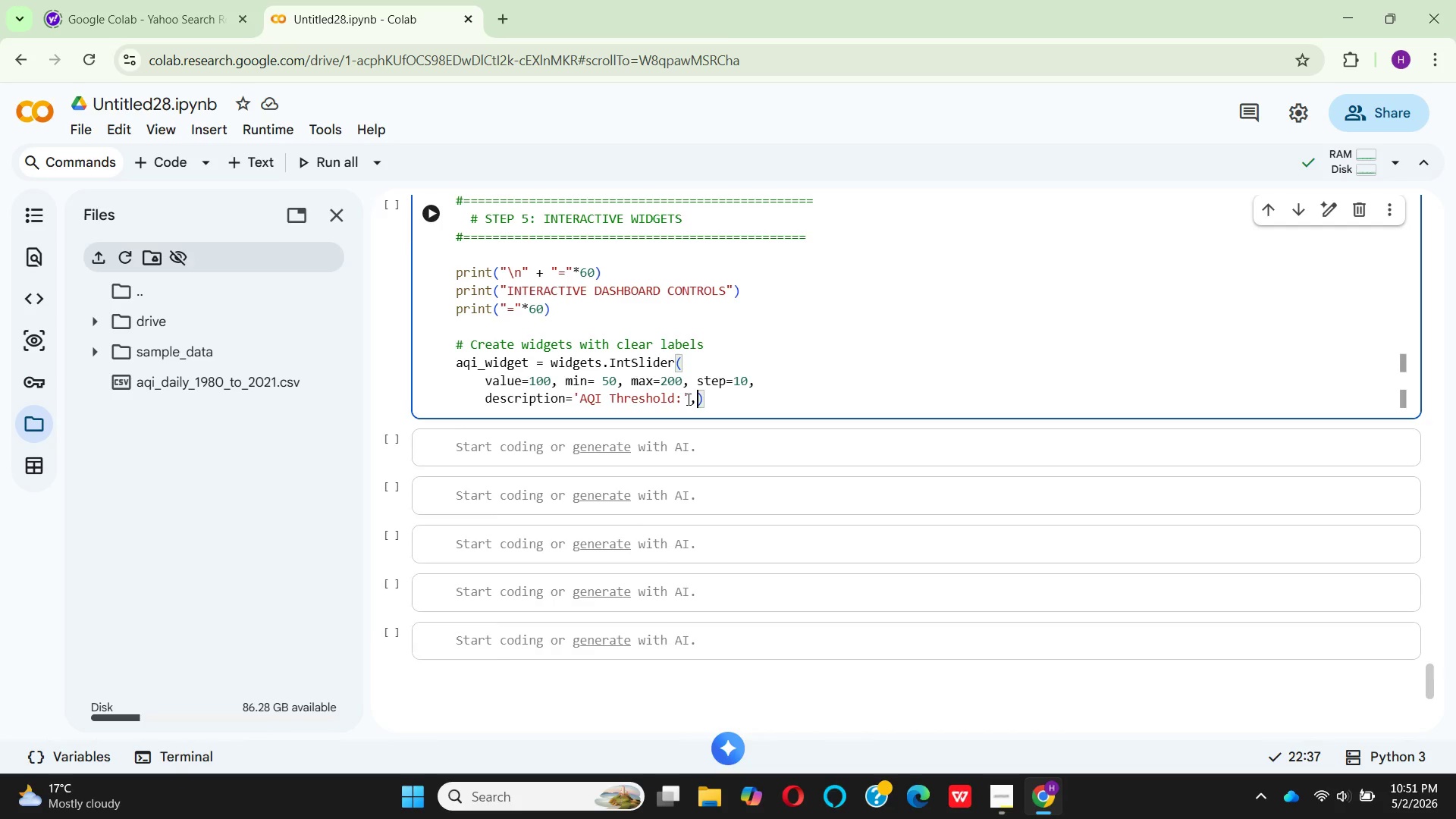 
key(Enter)
 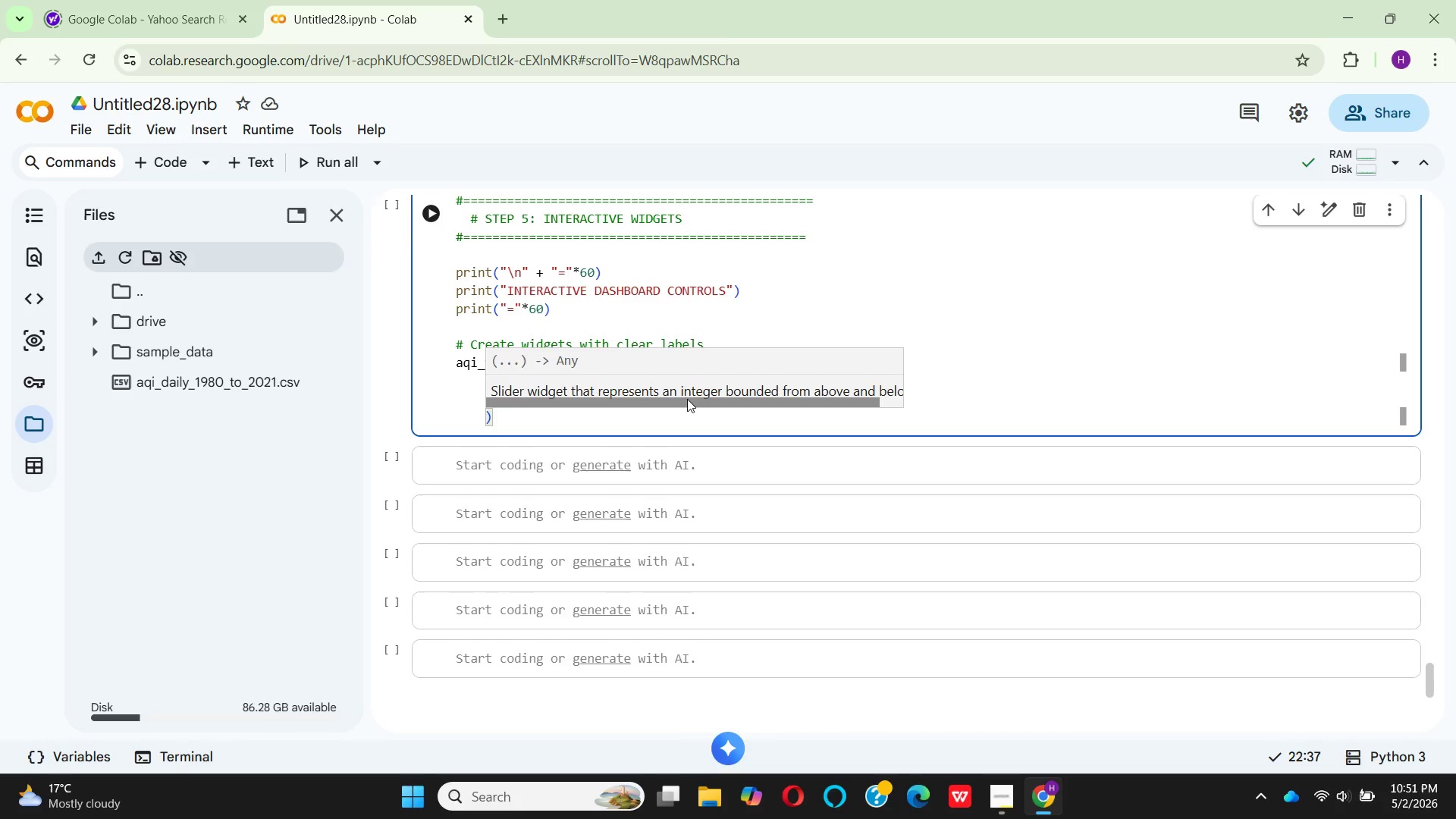 
type(style={'destription_widt)
 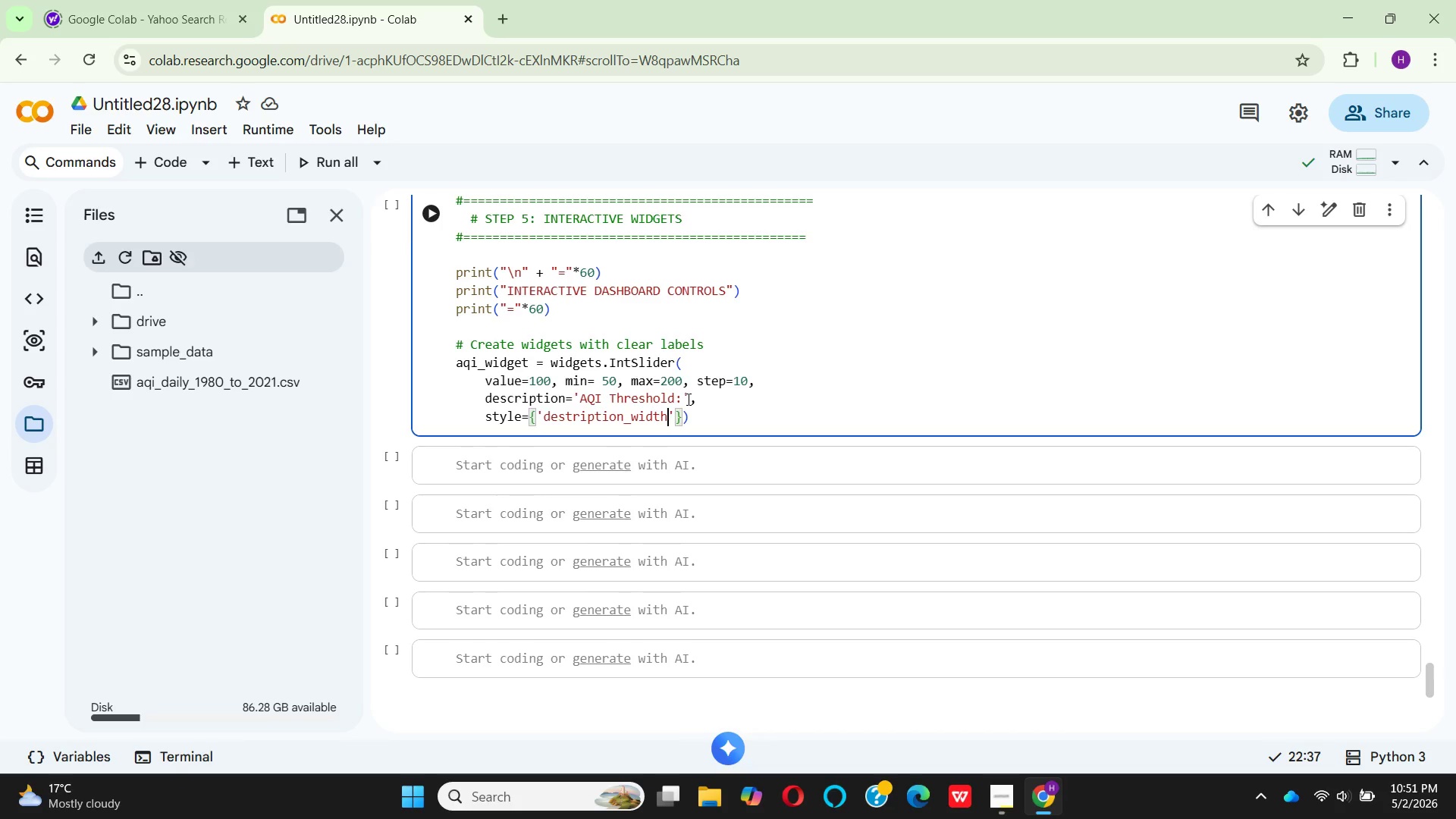 
 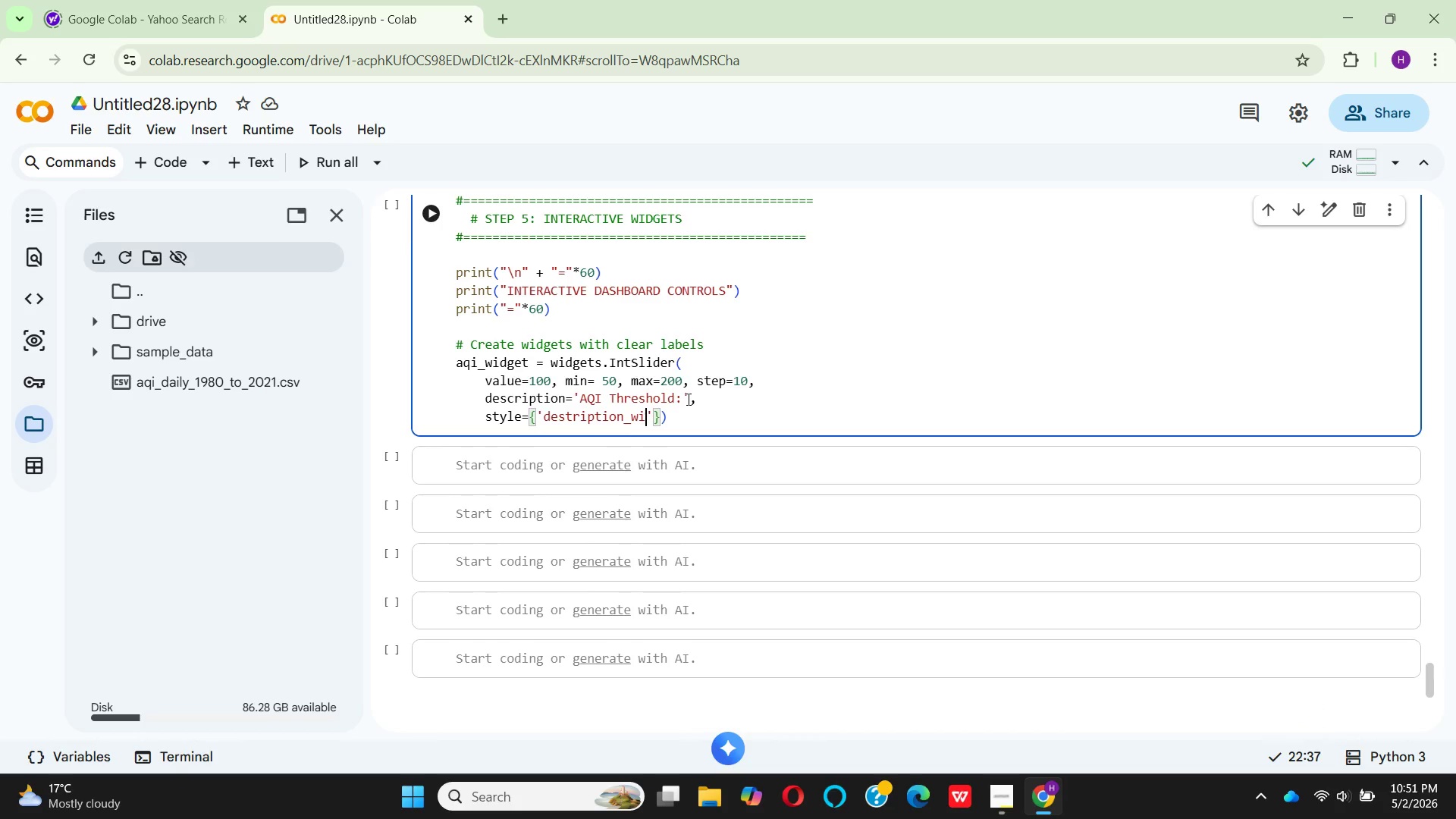 
hold_key(key=H, duration=0.33)
 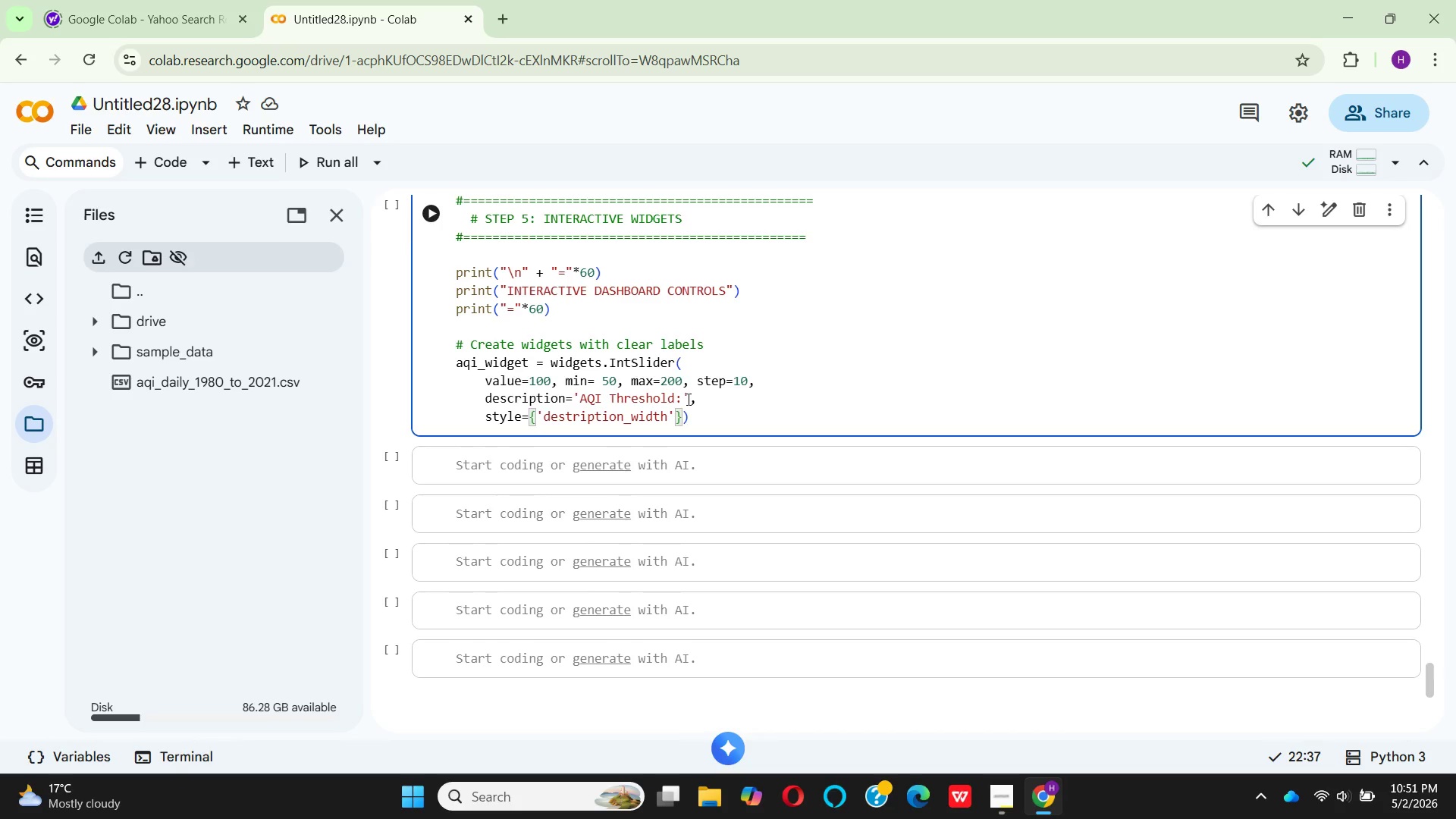 
key(ArrowRight)
 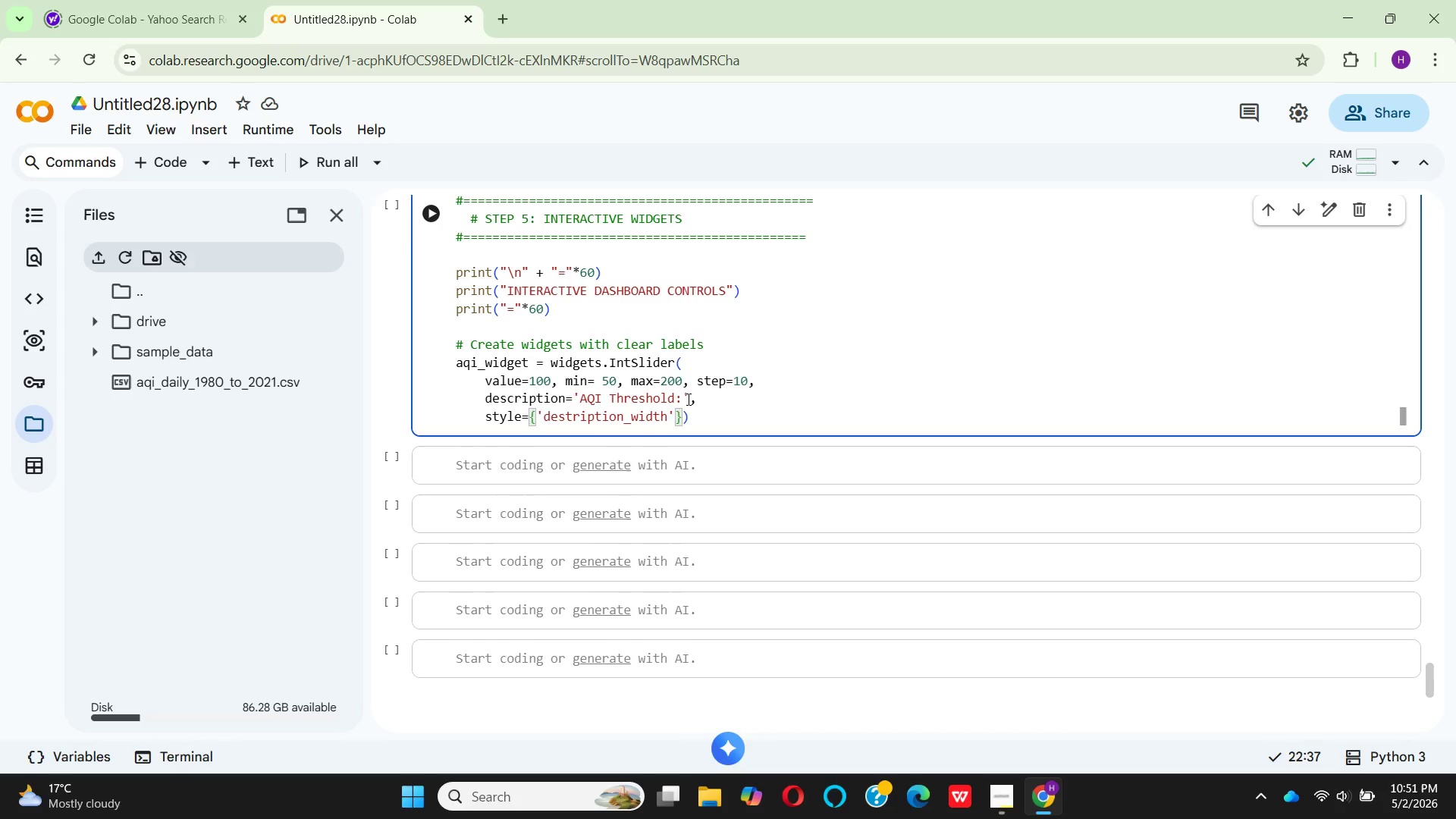 
type(: 'int)
key(Backspace)
type(itial)
 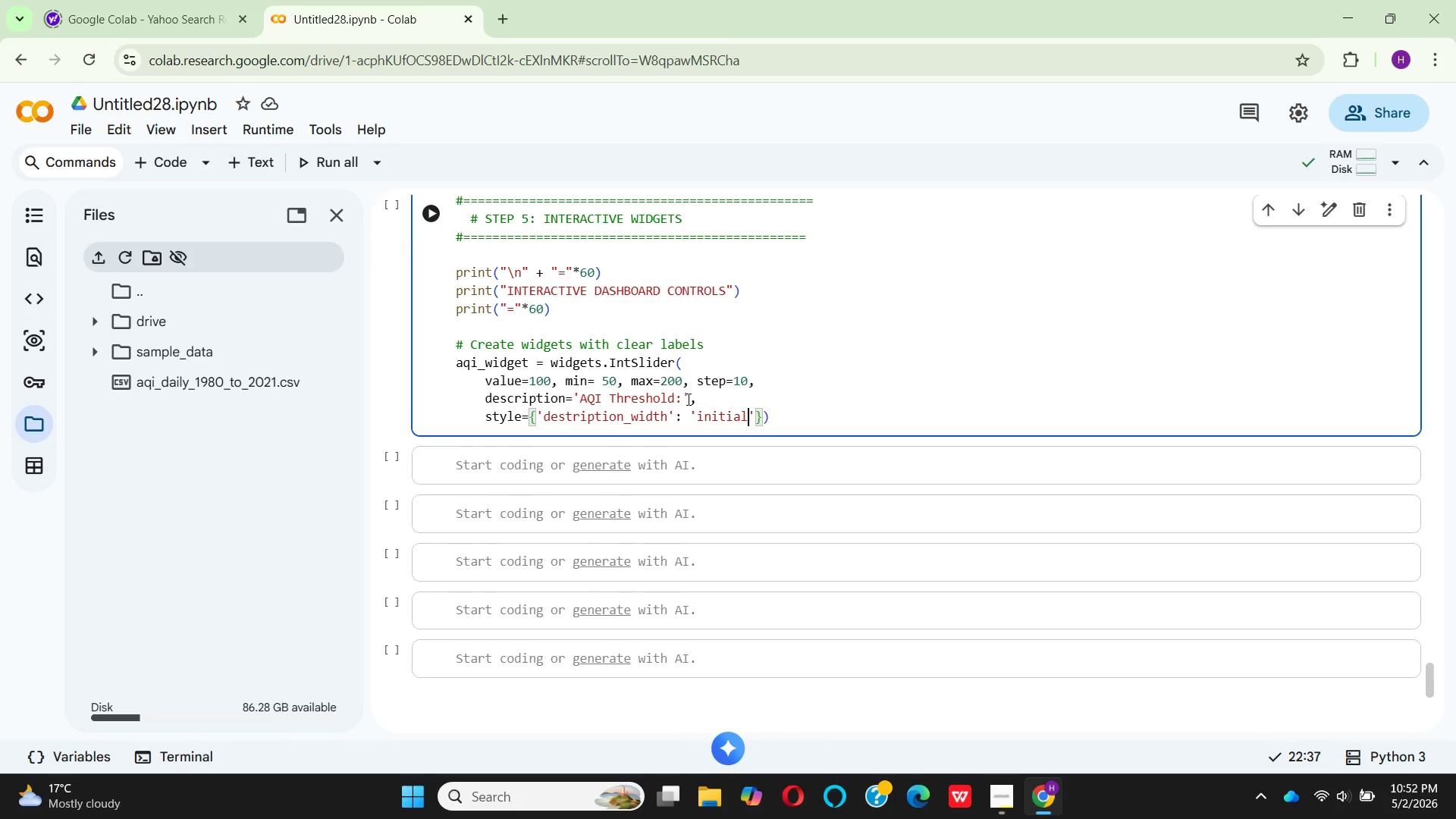 
key(ArrowRight)
 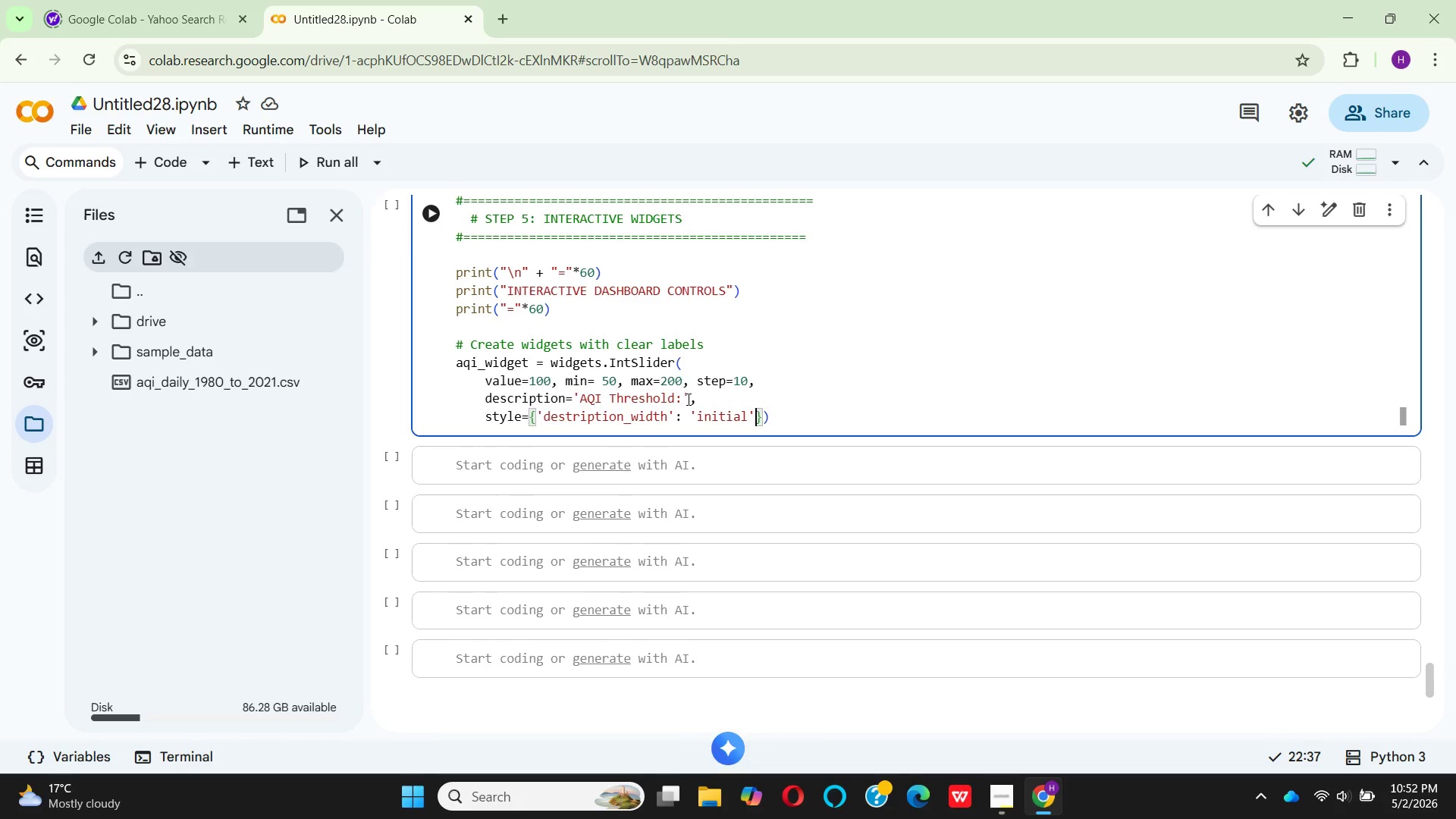 
key(ArrowRight)
 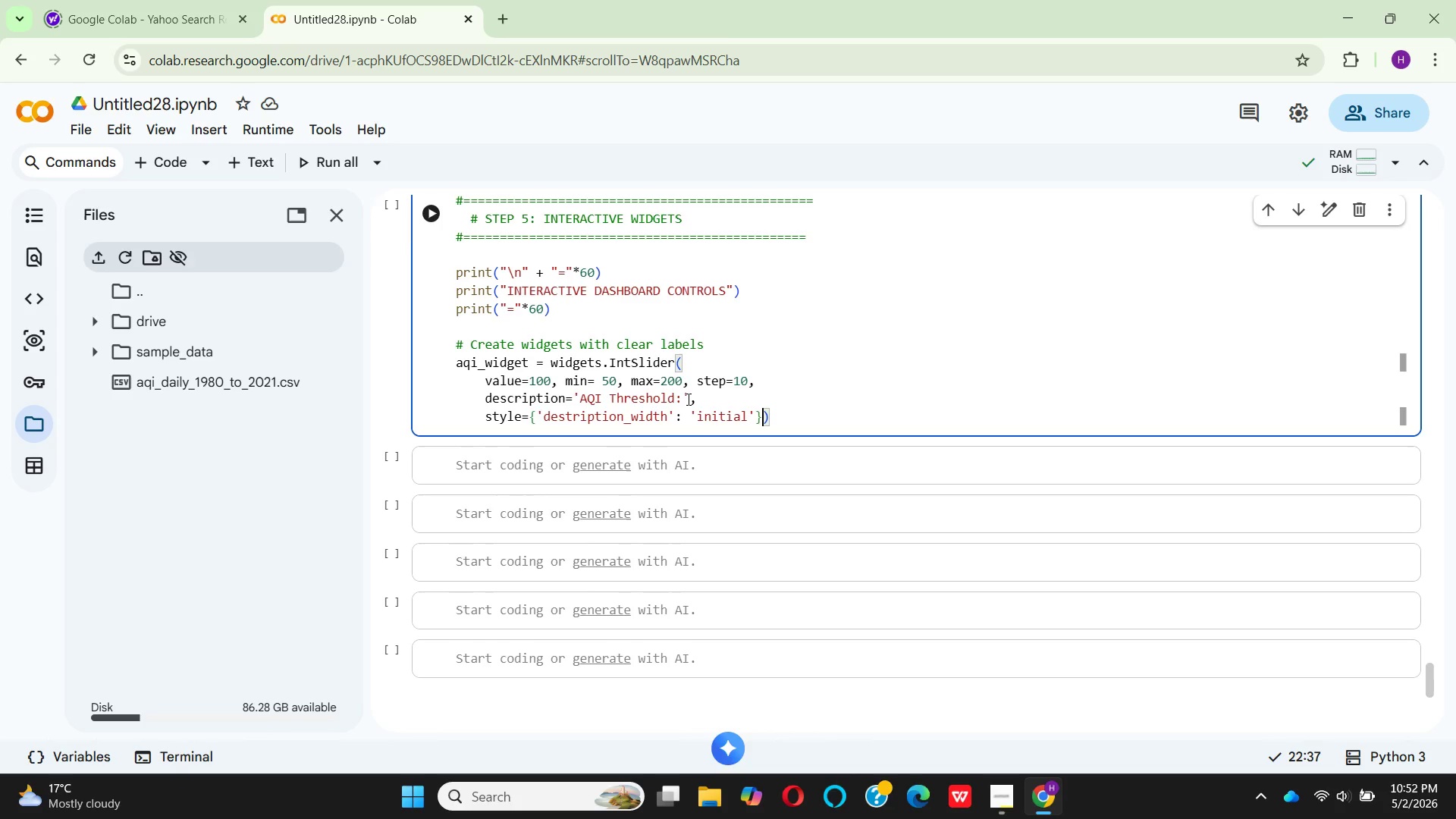 
key(Comma)
 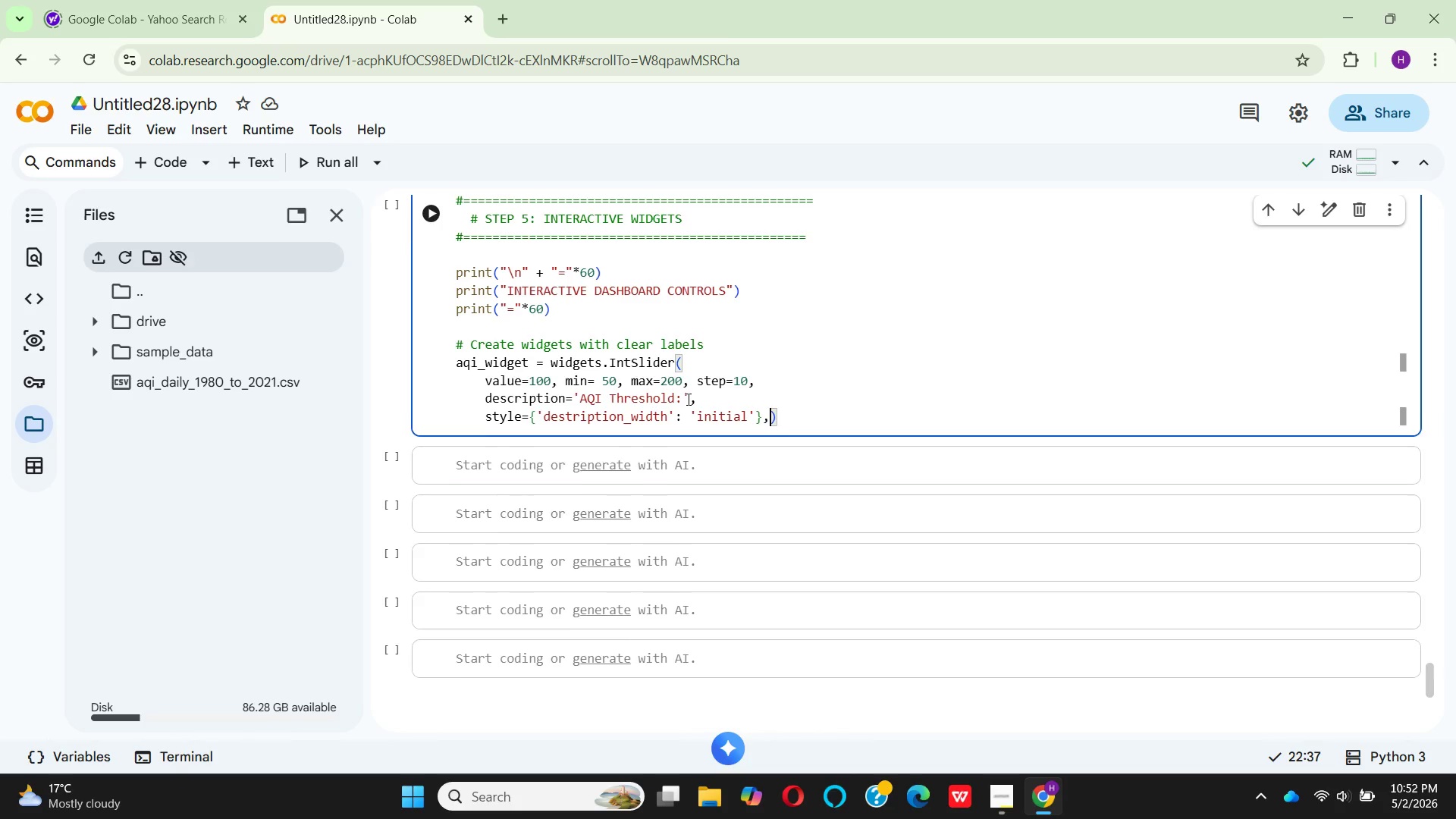 
key(Enter)
 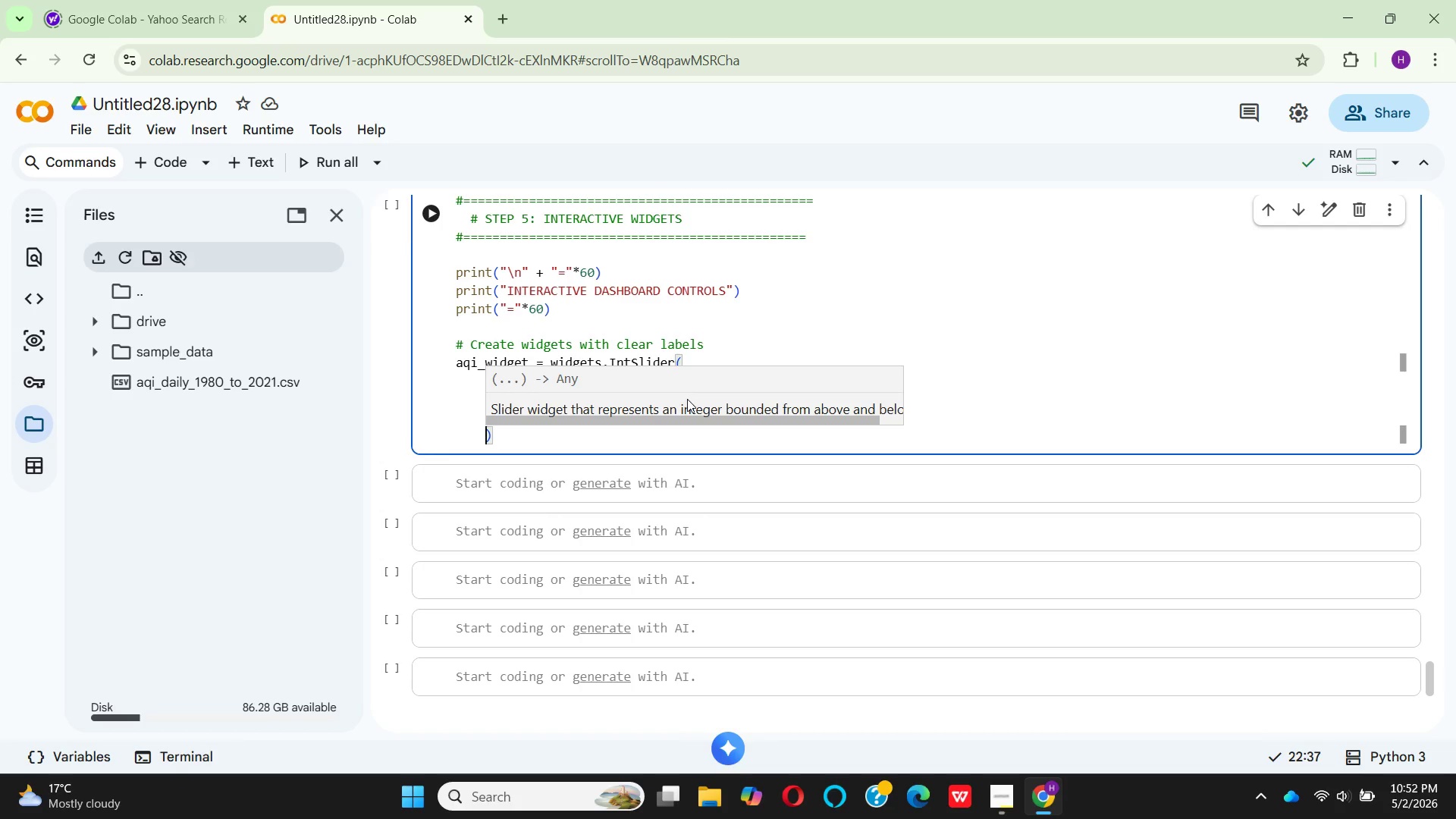 
type(layout)
 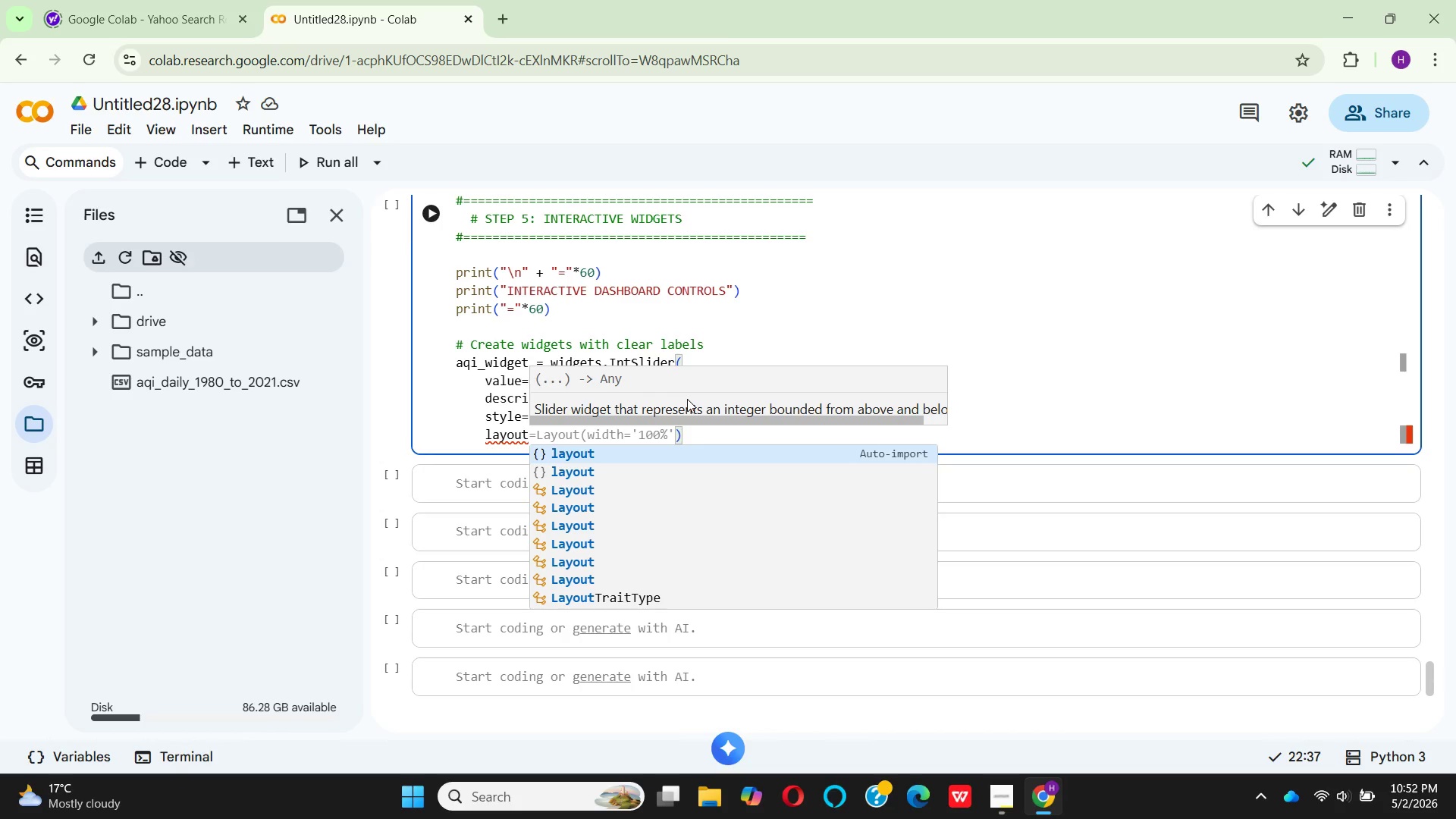 
key(Enter)
 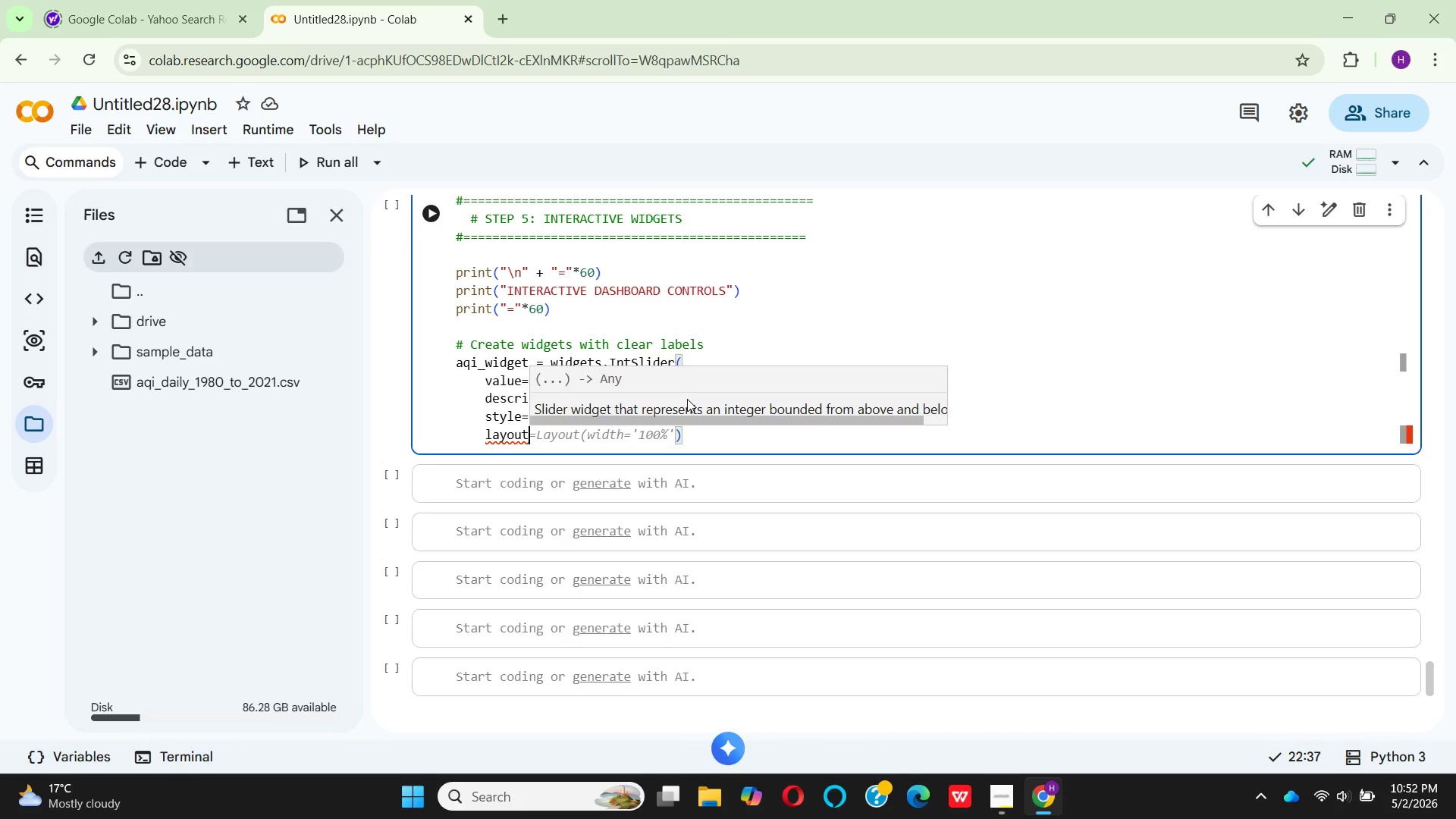 
type(=wid)
 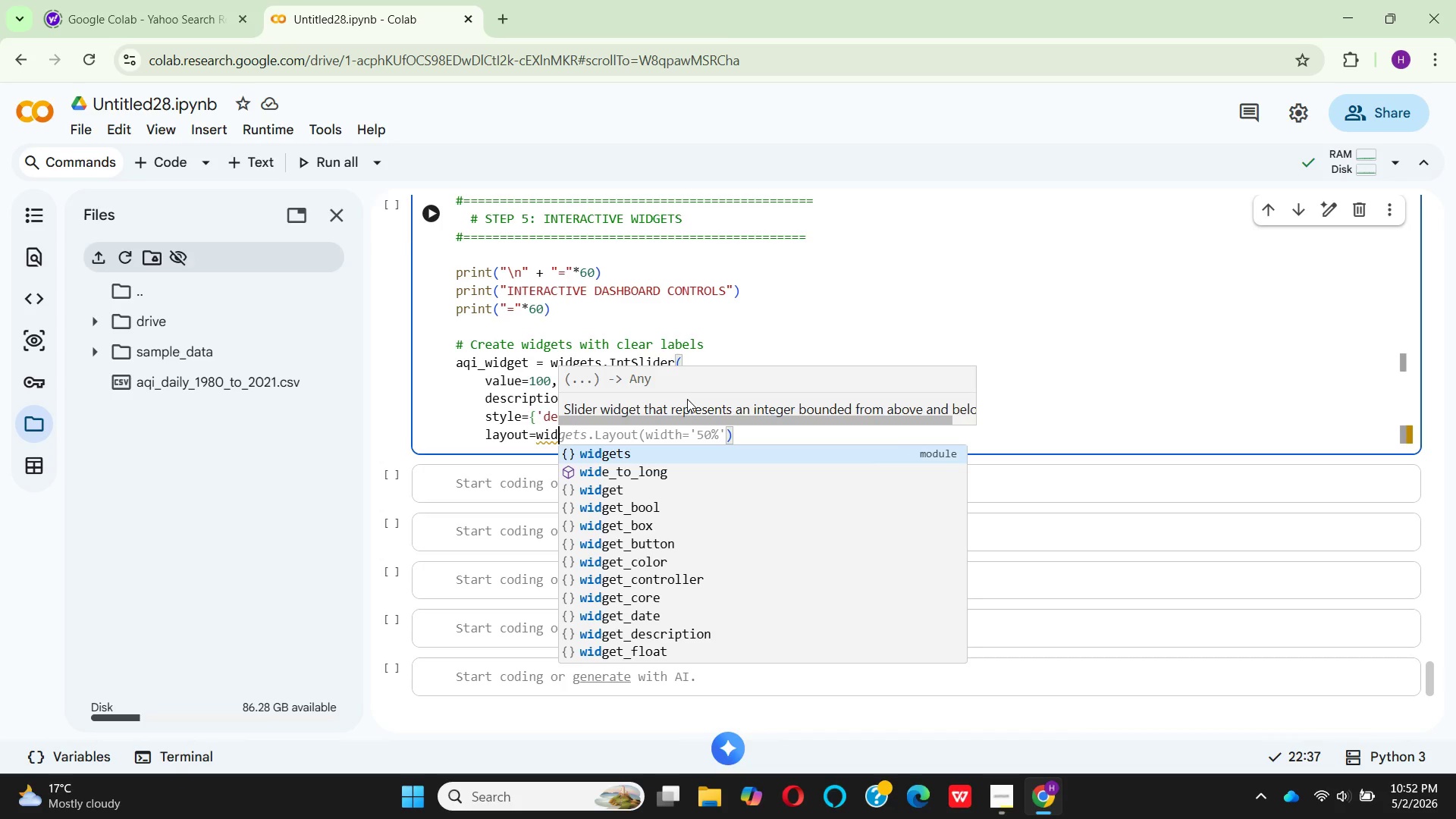 
key(Enter)
 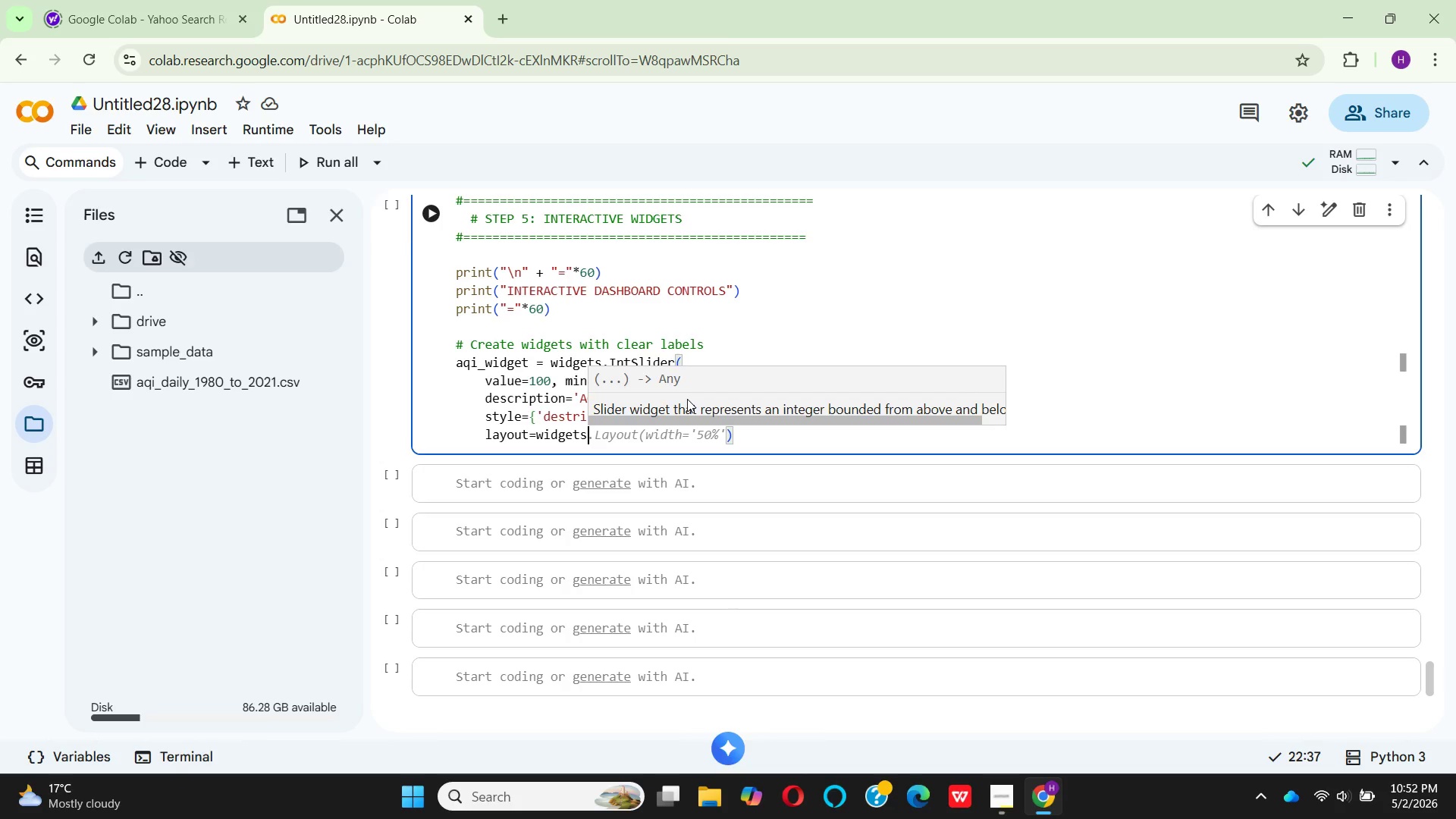 
key(Period)
 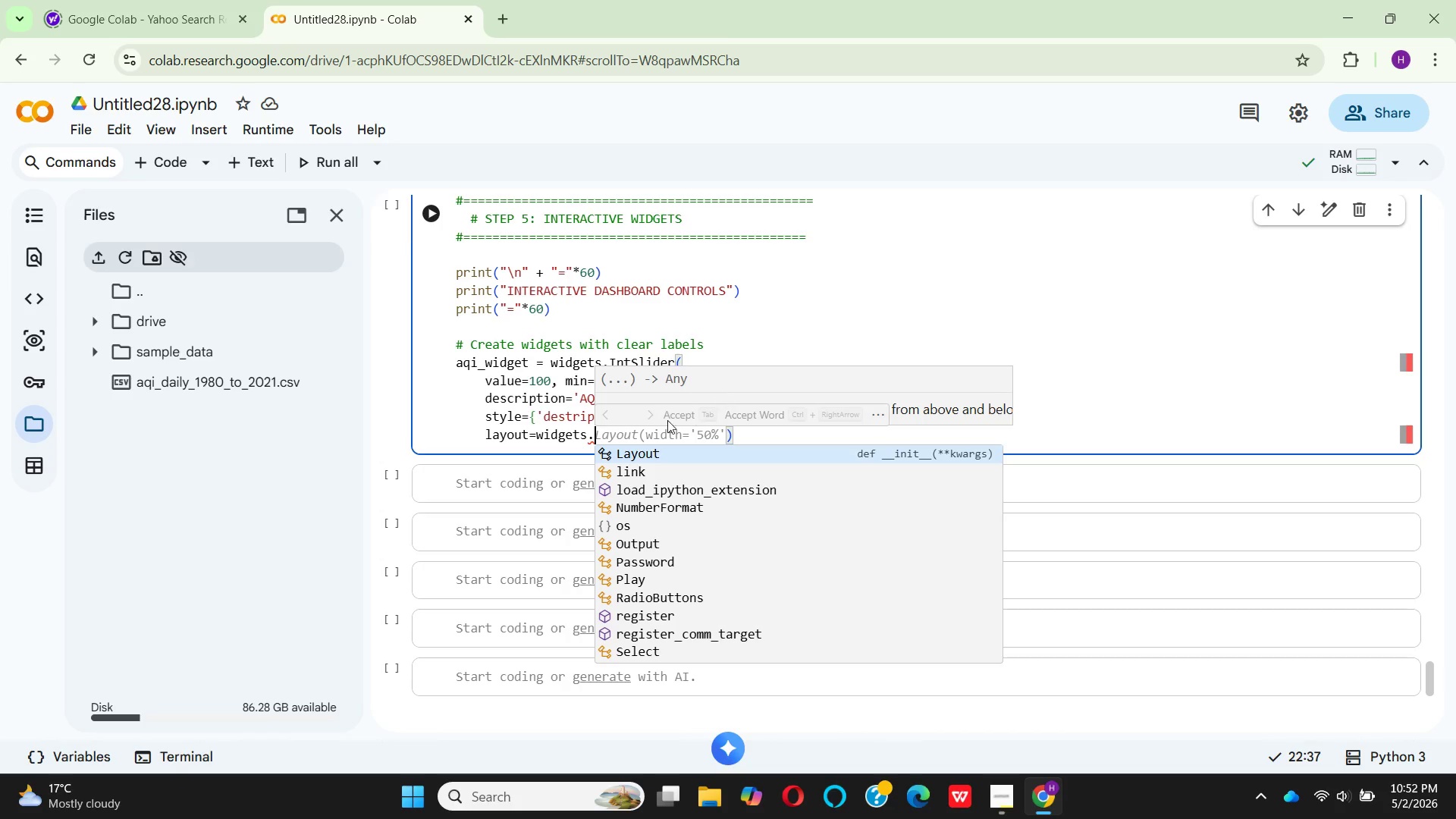 
wait(5.77)
 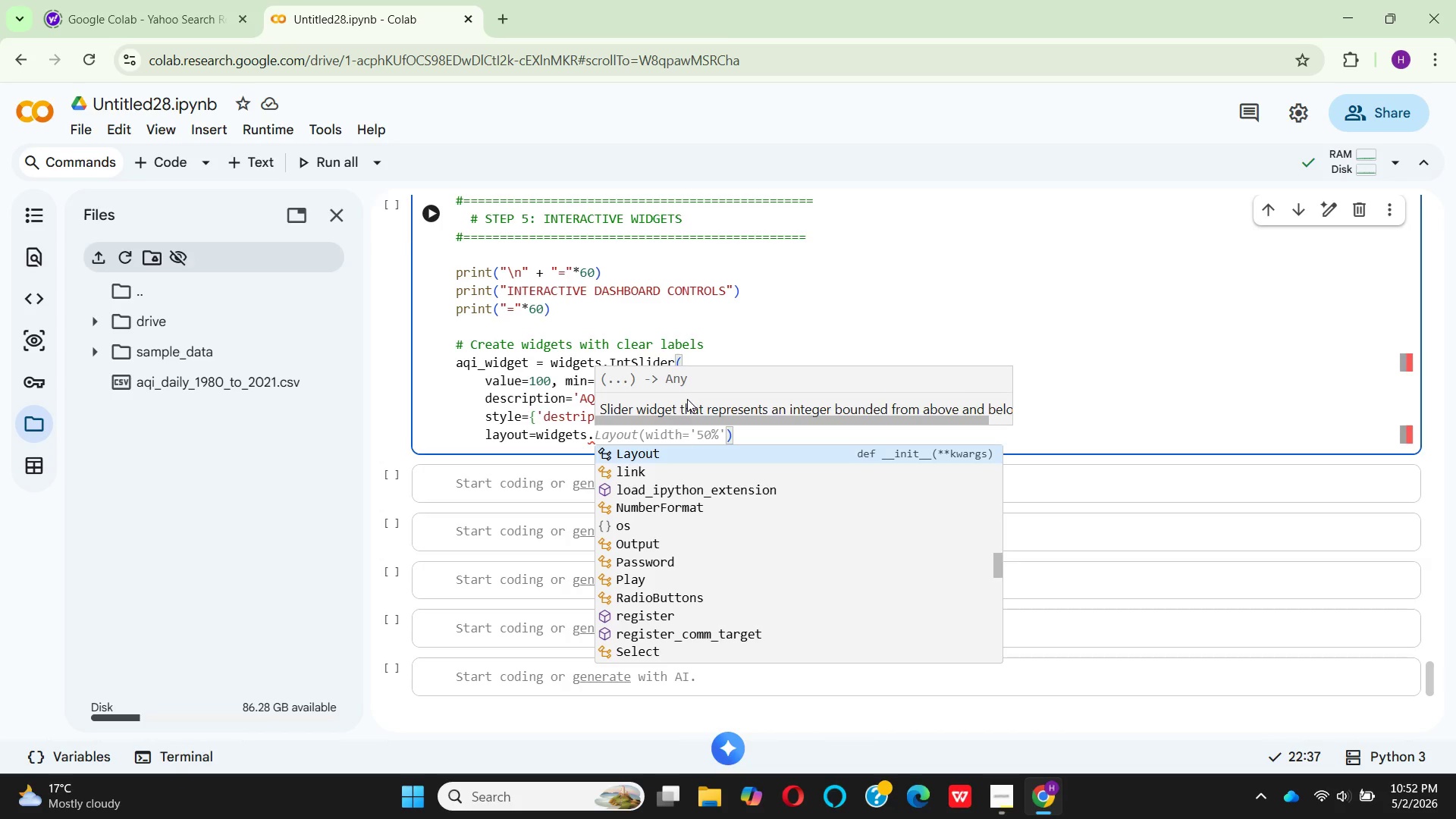 
left_click([676, 450])
 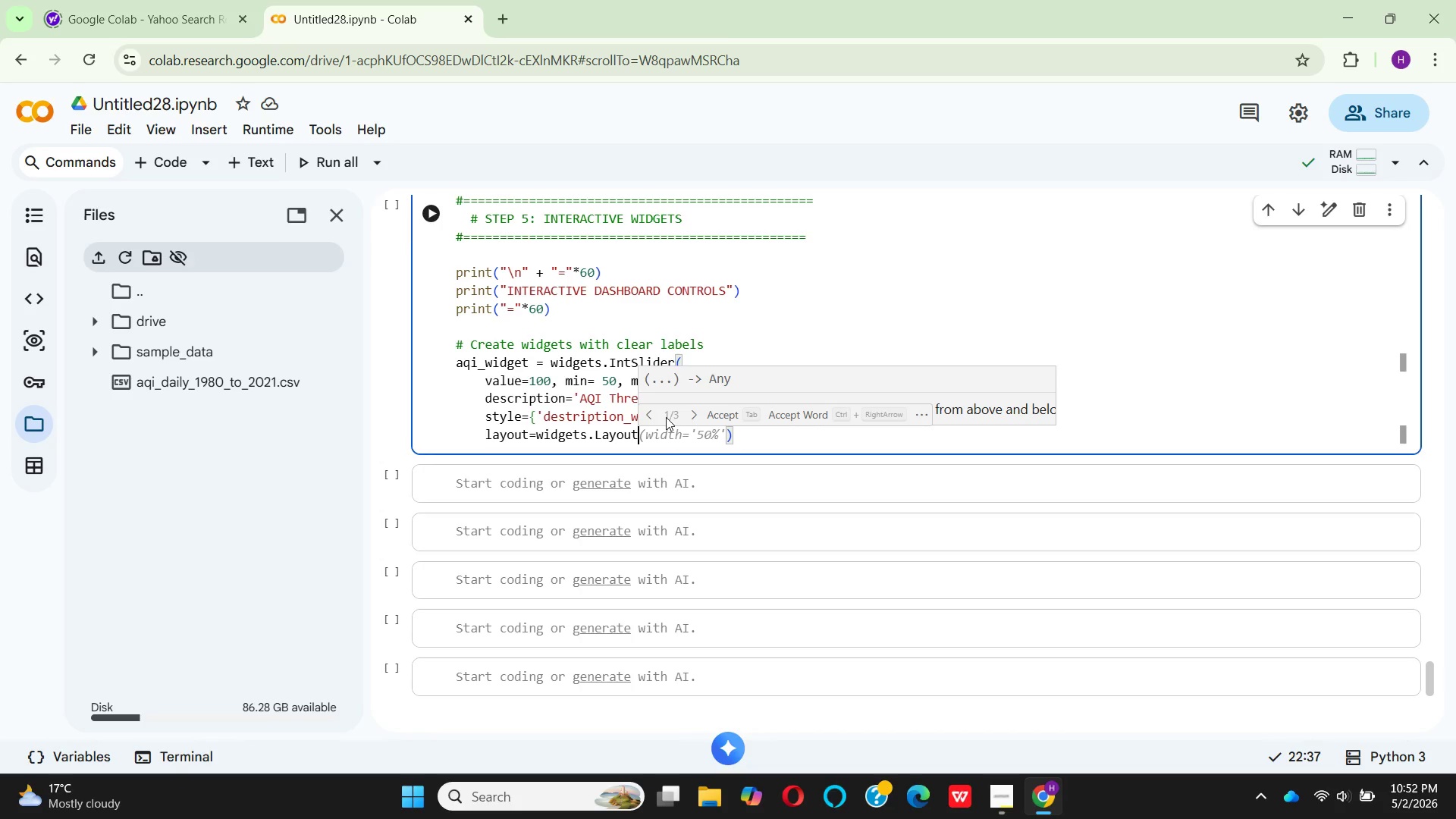 
left_click([717, 414])
 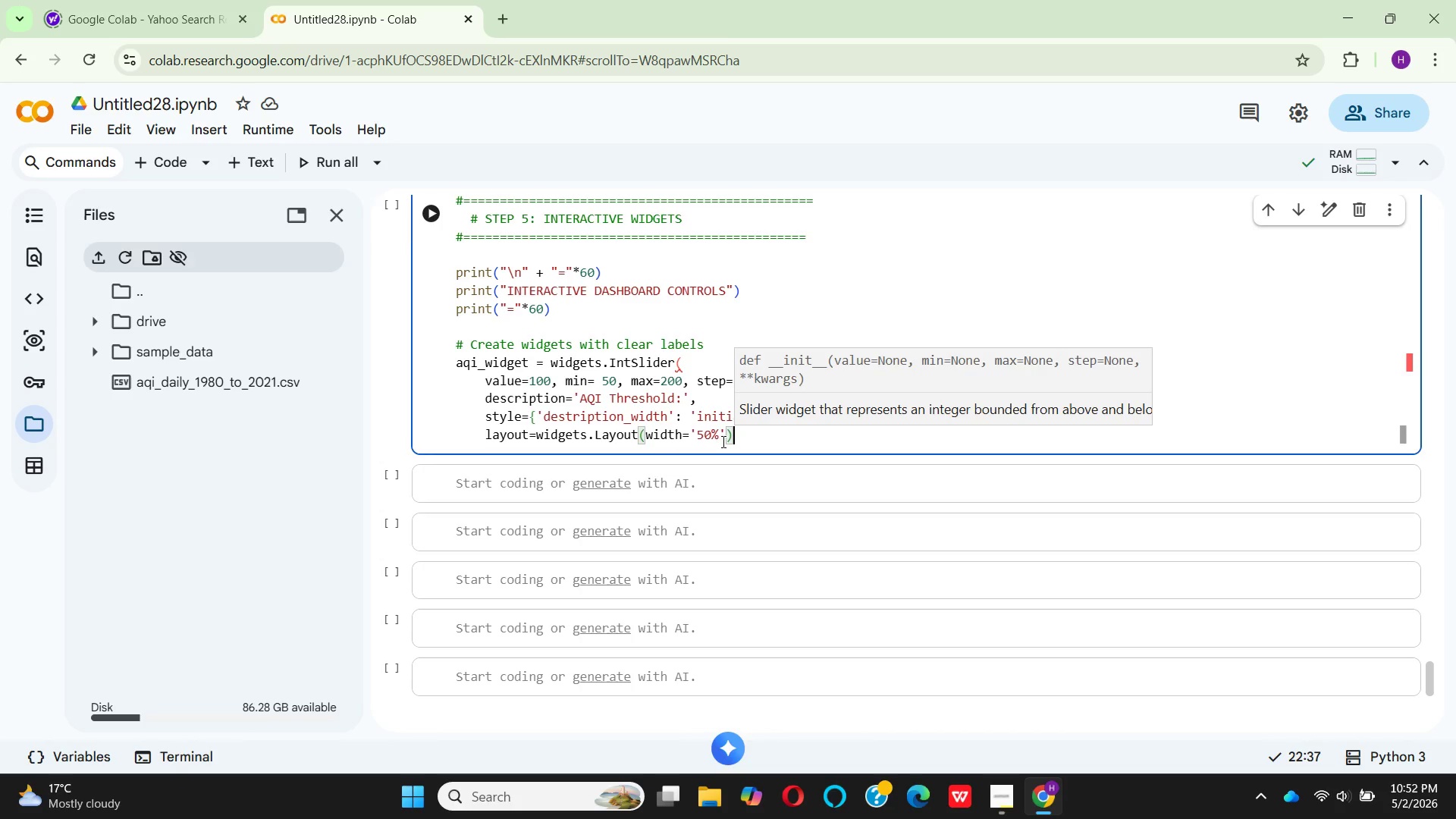 
left_click([706, 434])
 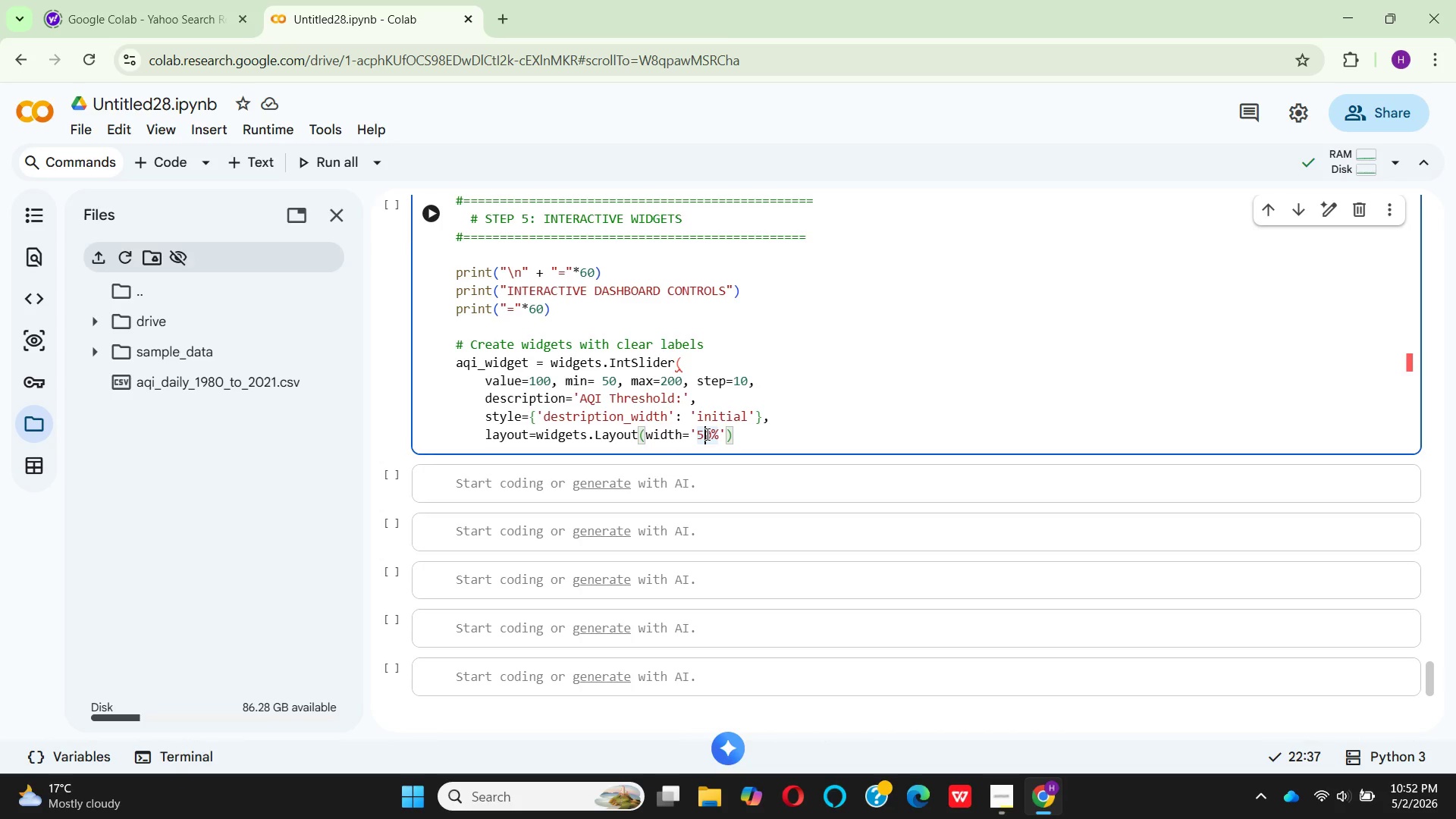 
key(Backspace)
 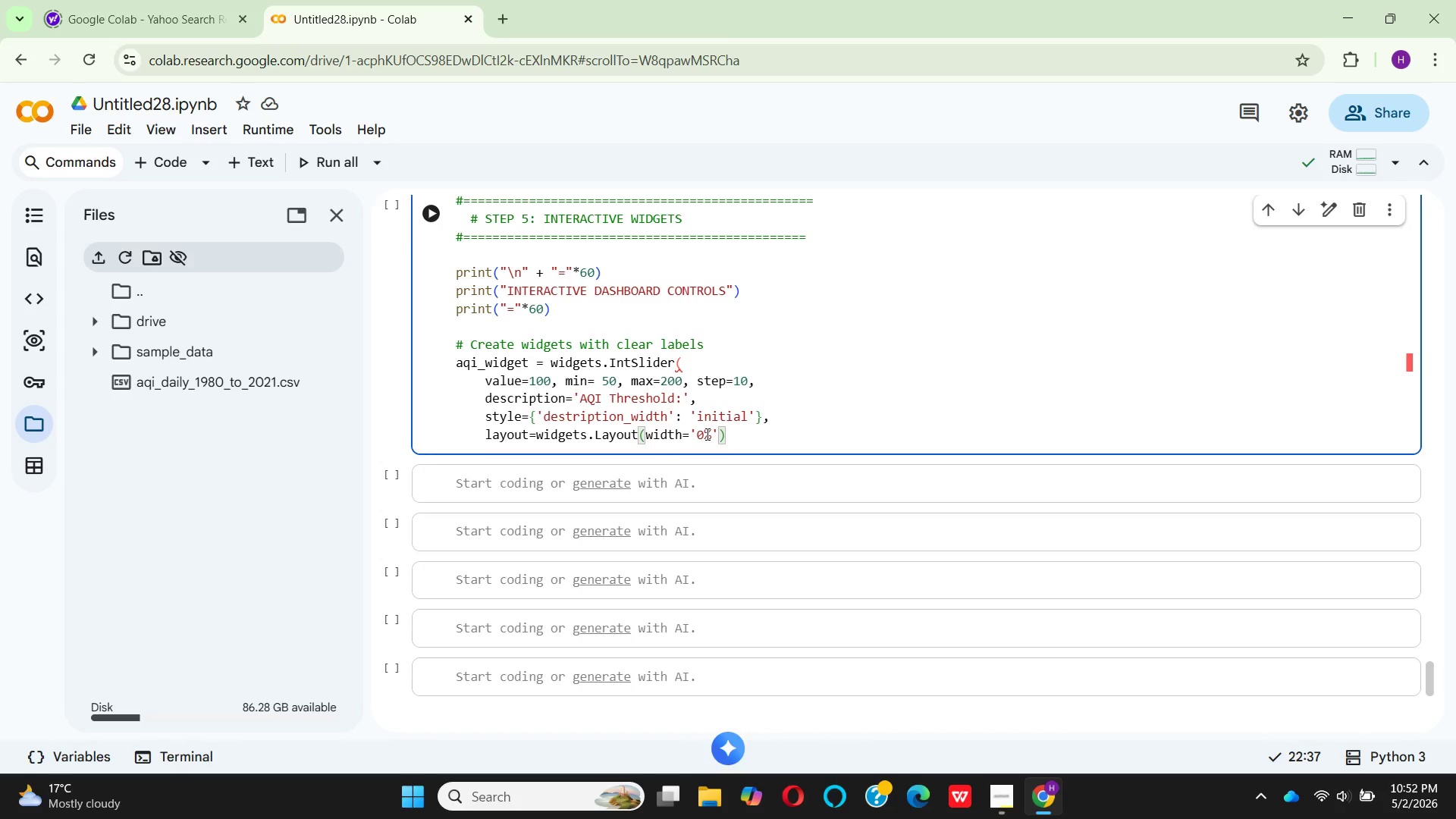 
key(6)
 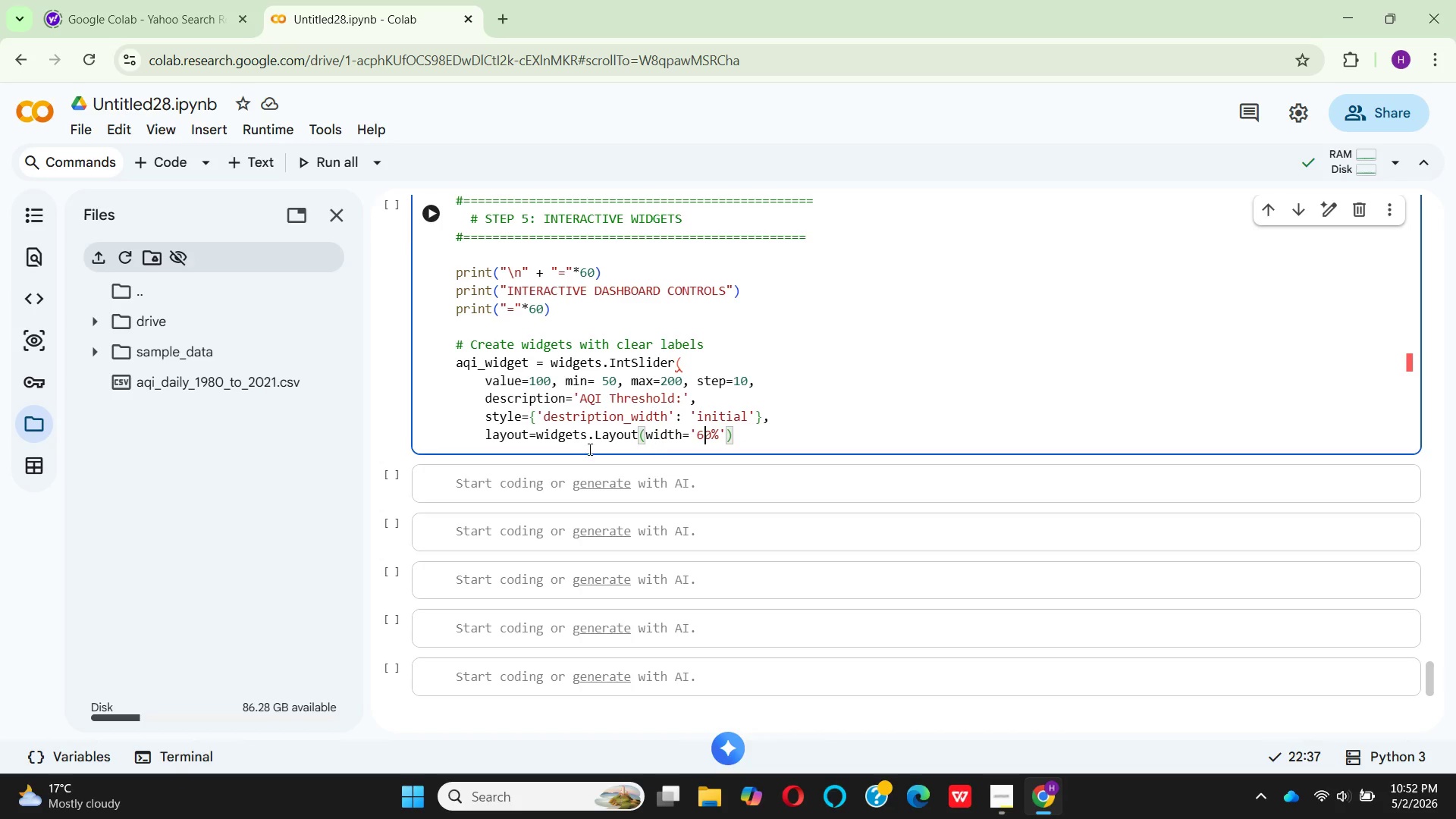 
wait(5.84)
 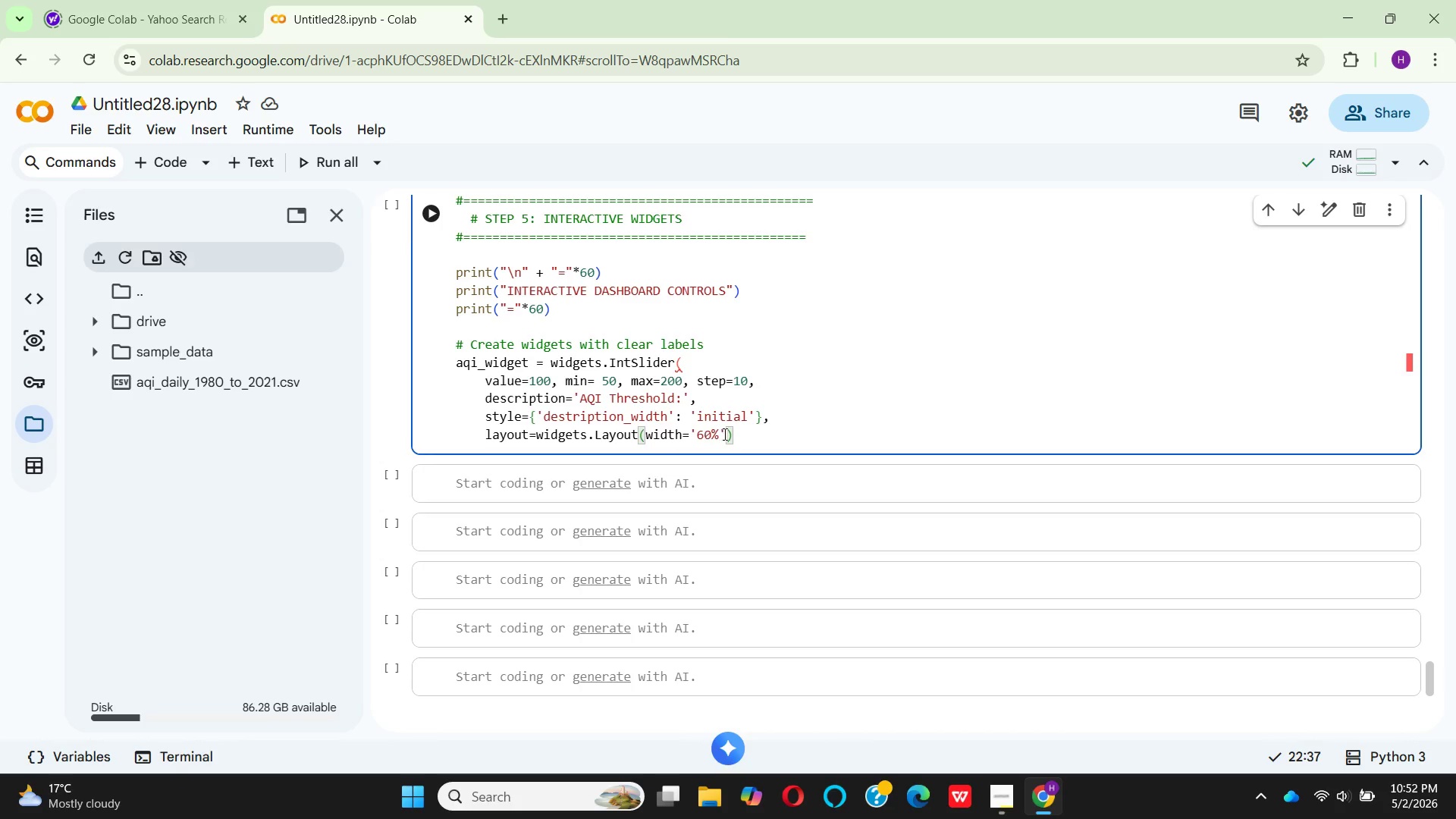 
left_click([476, 444])
 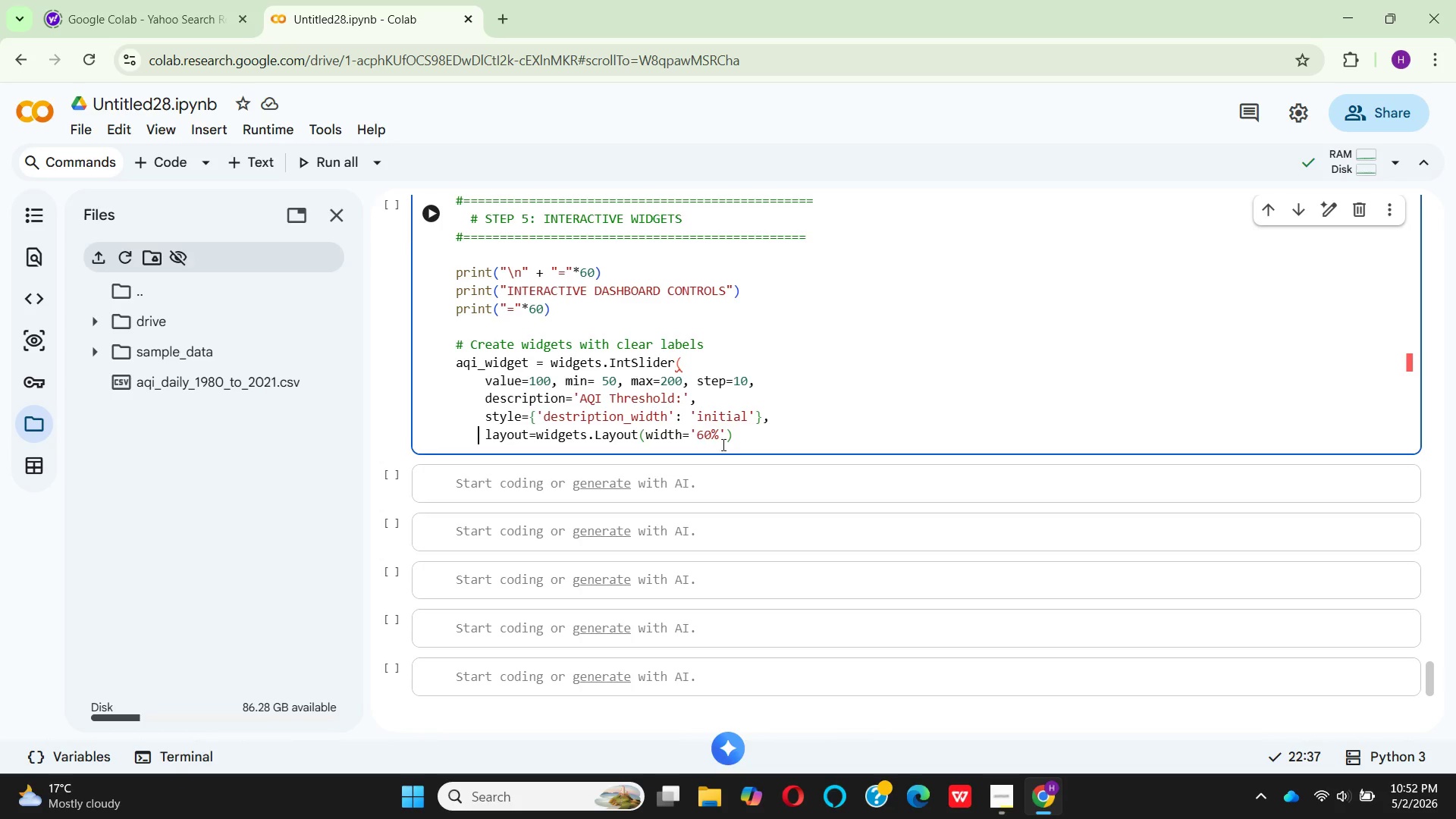 
left_click([736, 444])
 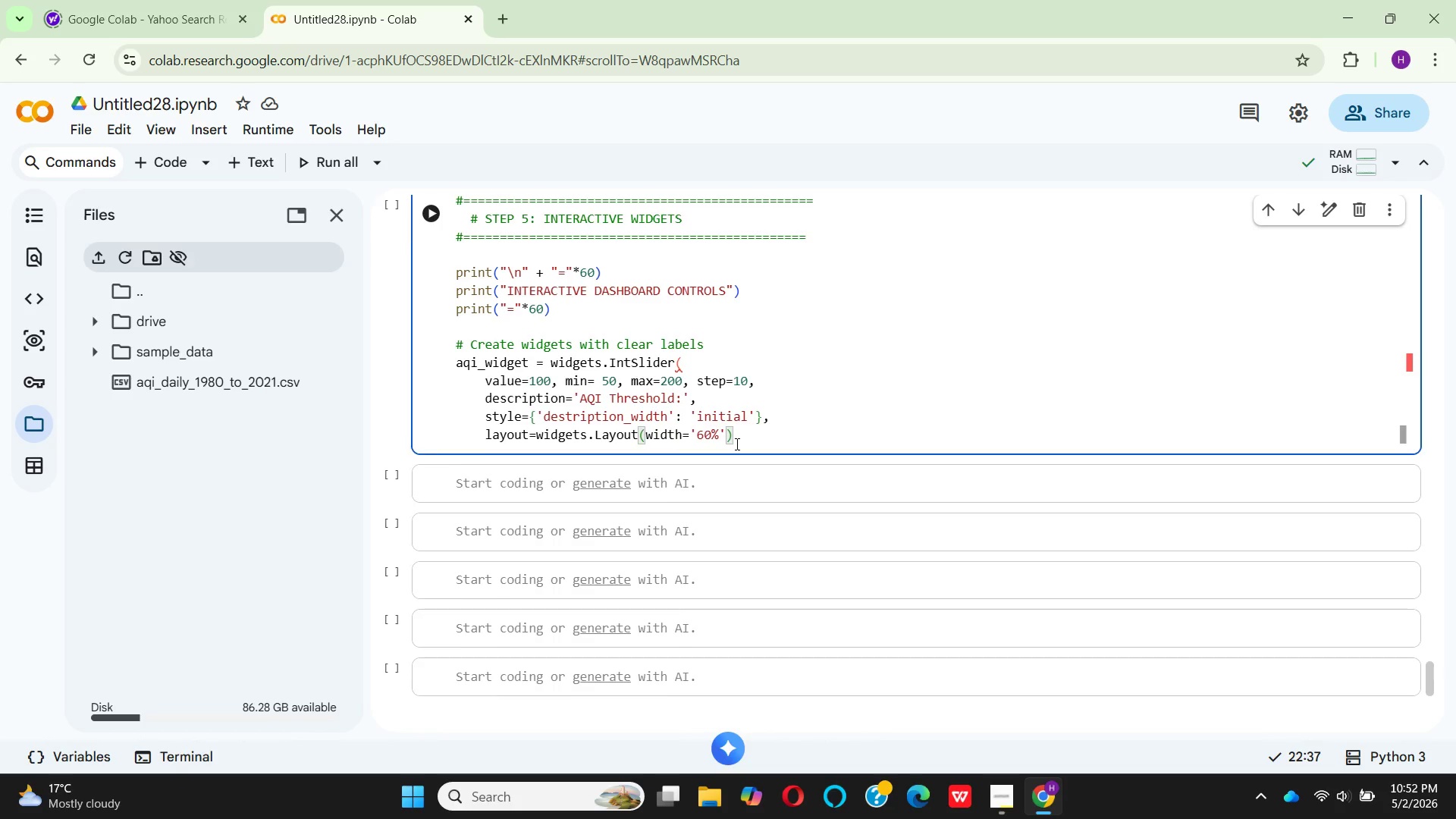 
key(Enter)
 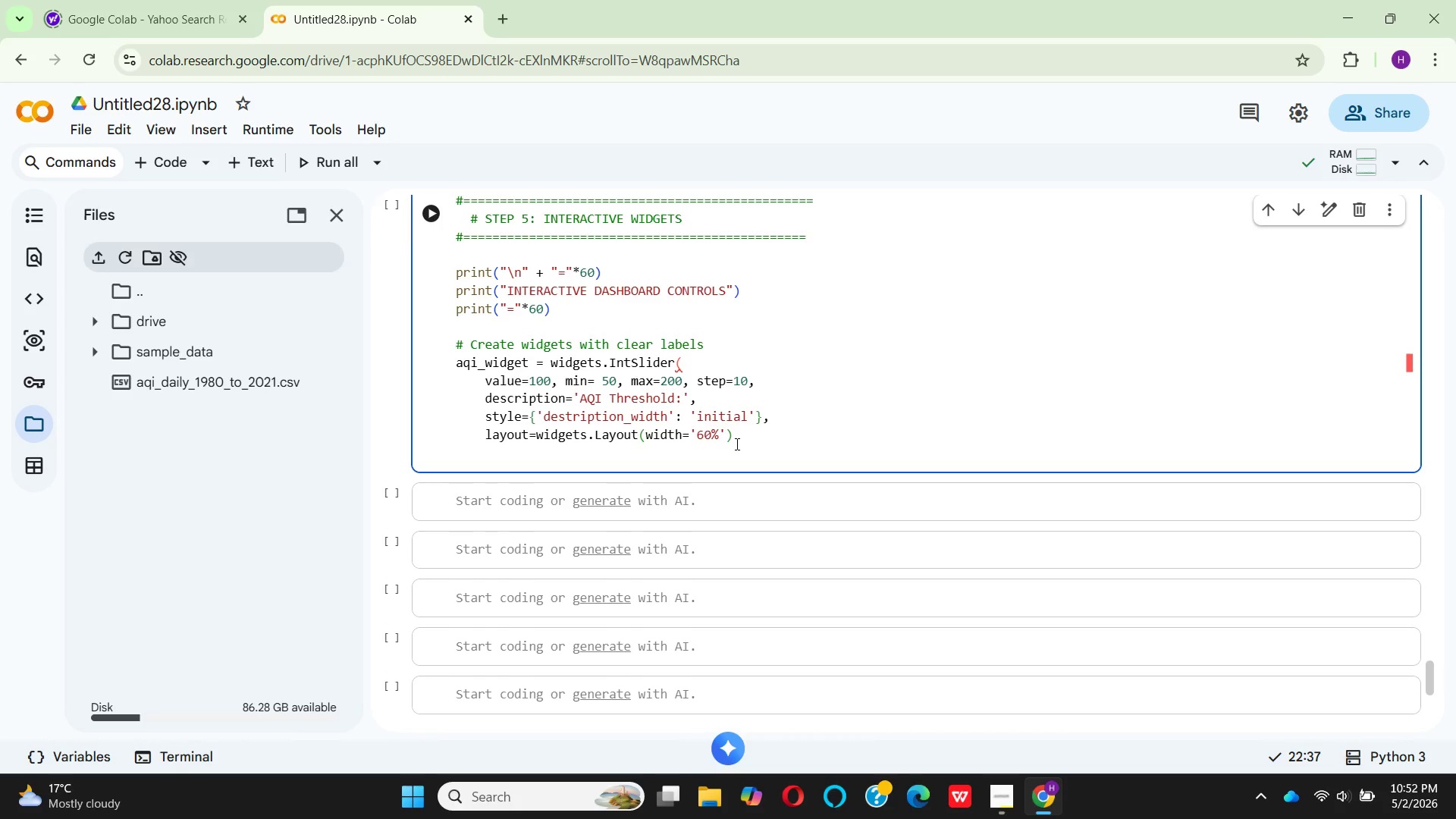 
key(Backspace)
 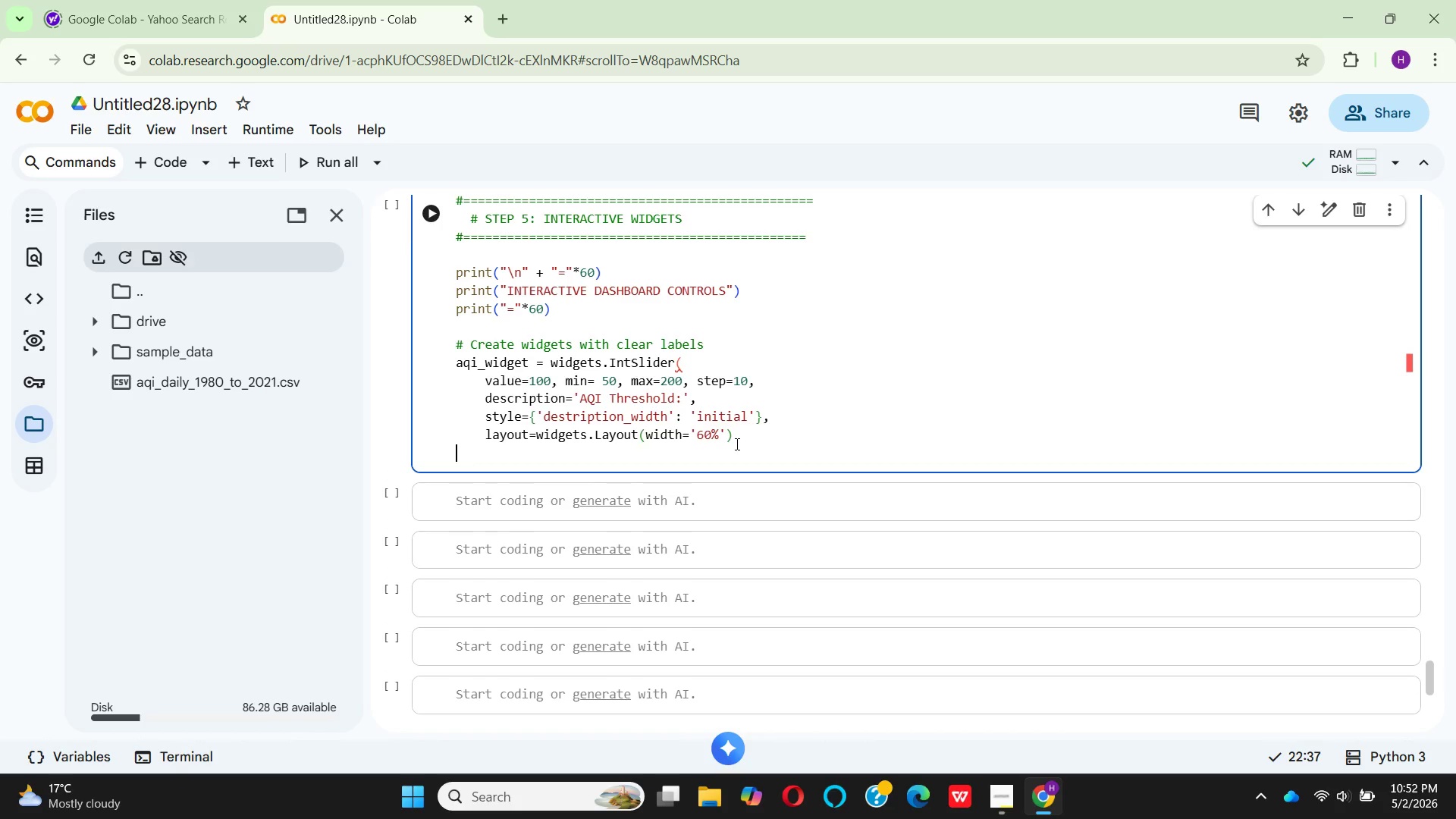 
key(Backspace)
 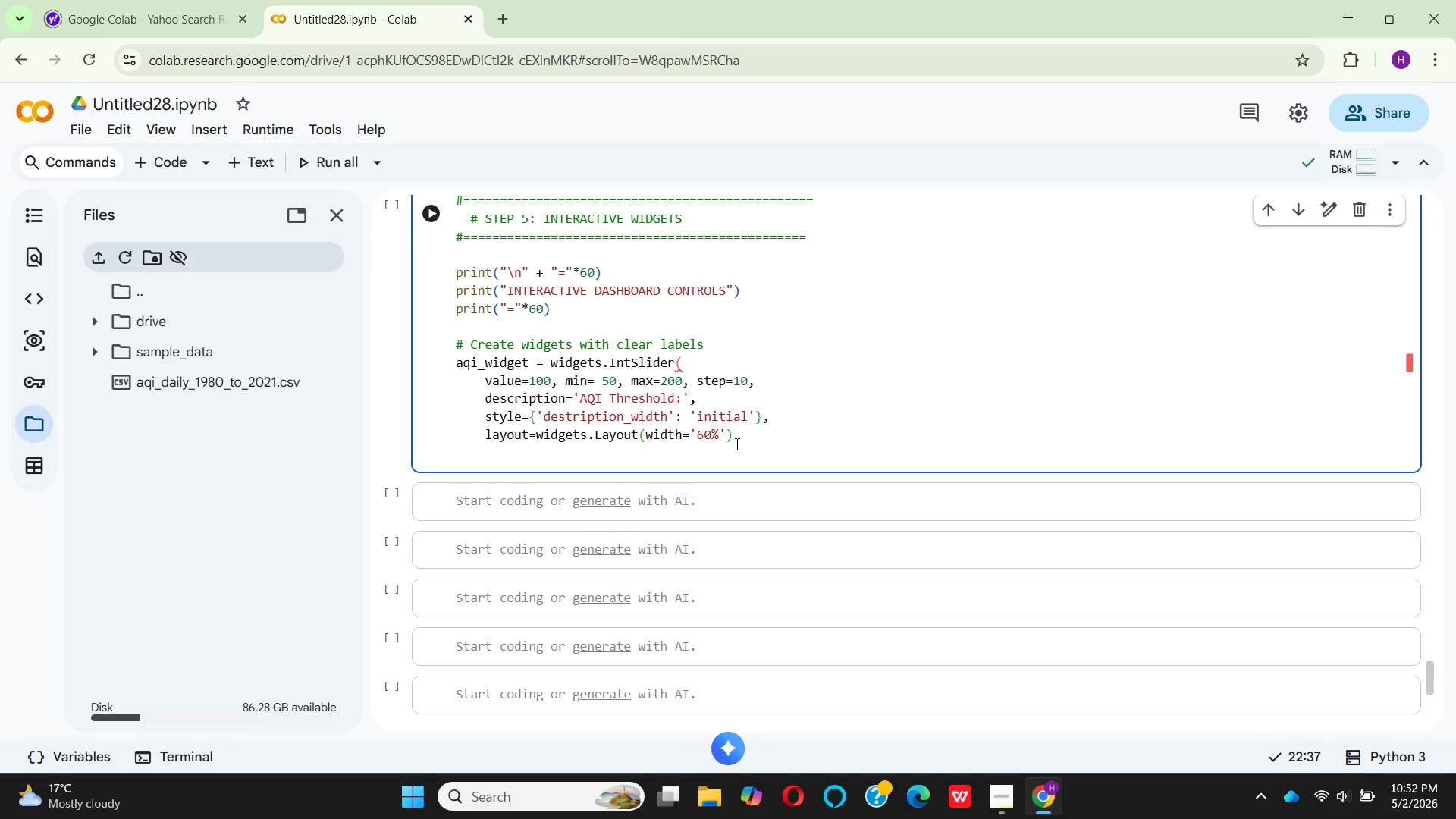 
key(Shift+0)
 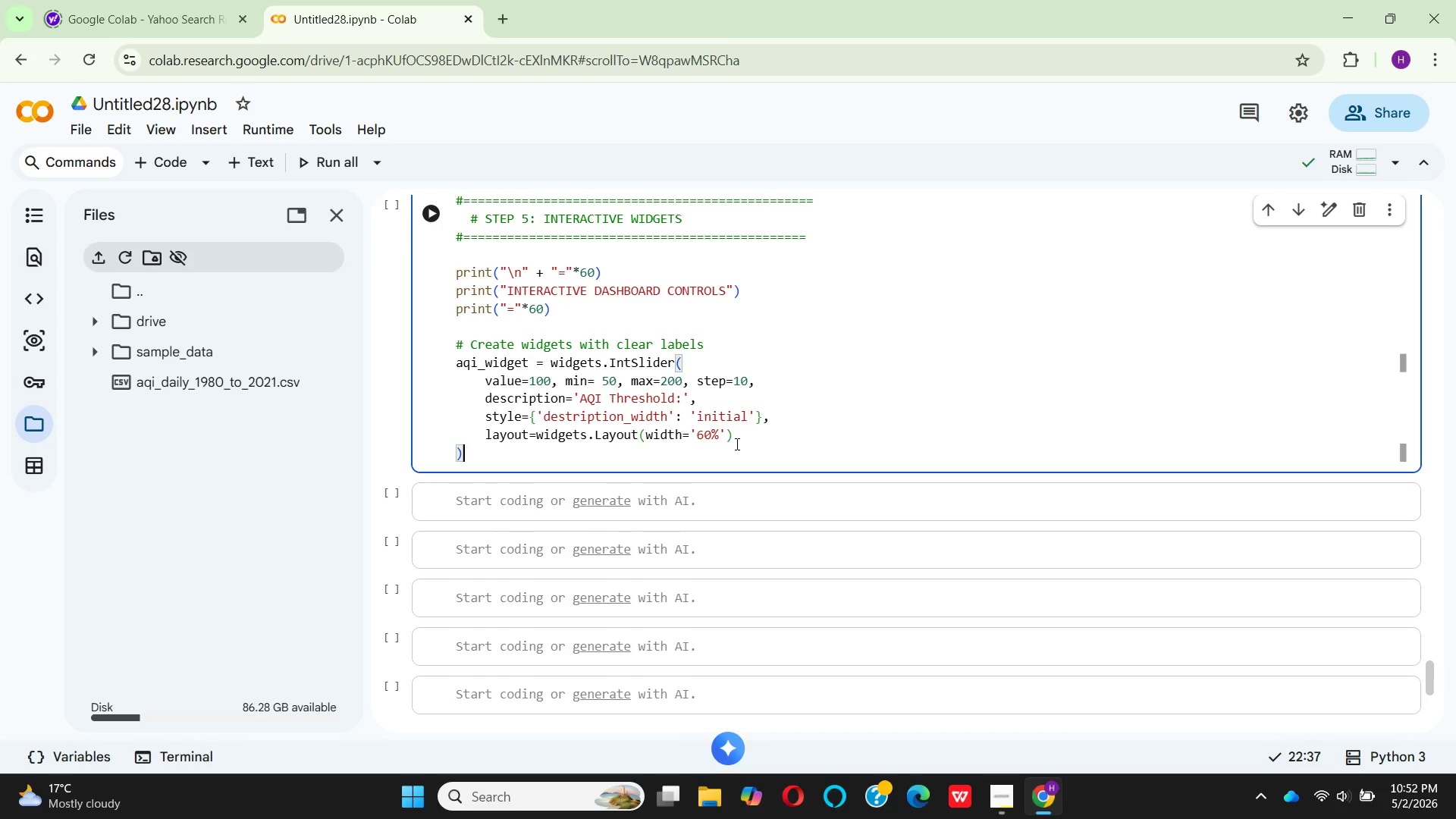 
key(Enter)
 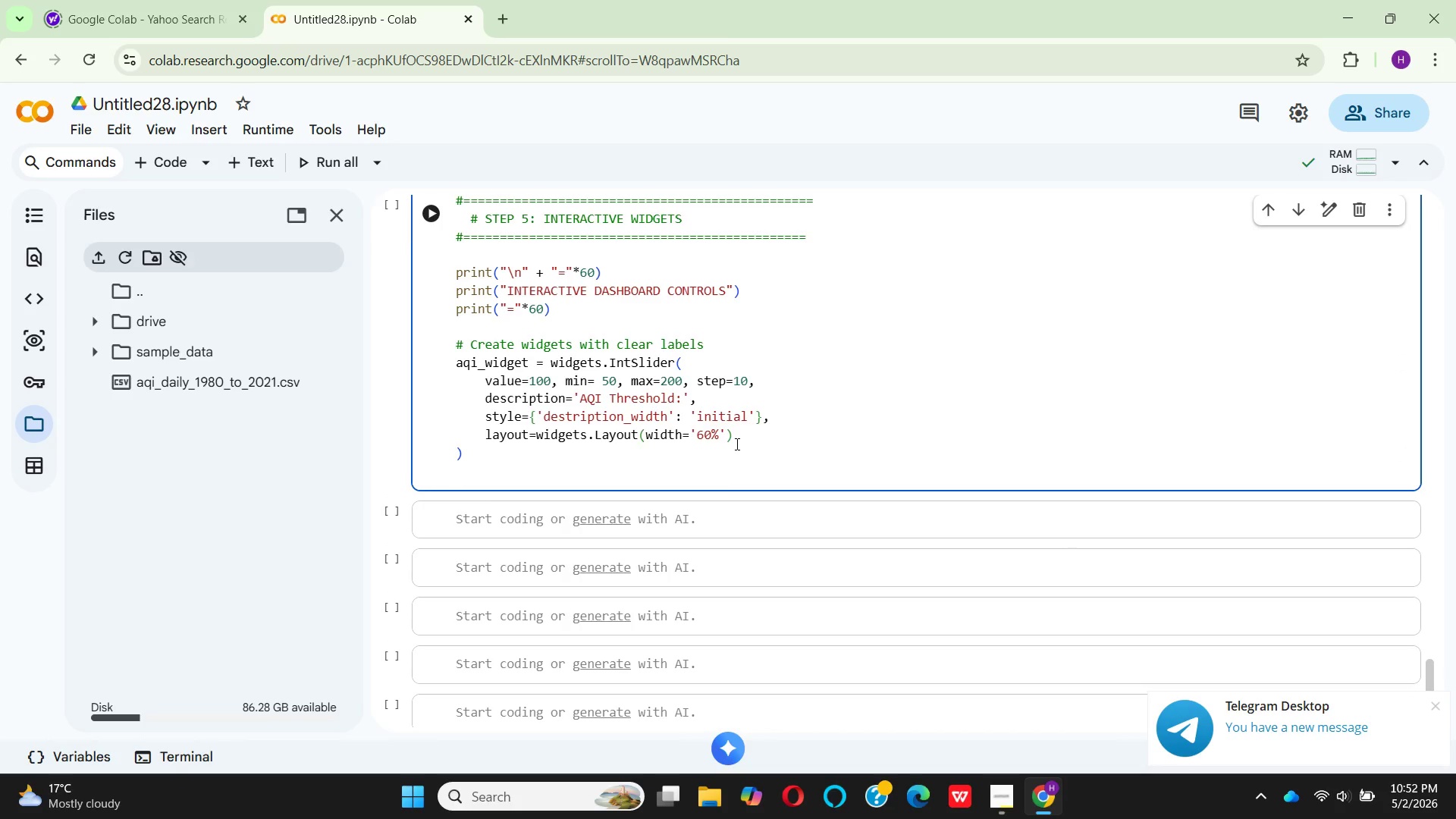 
key(Enter)
 